 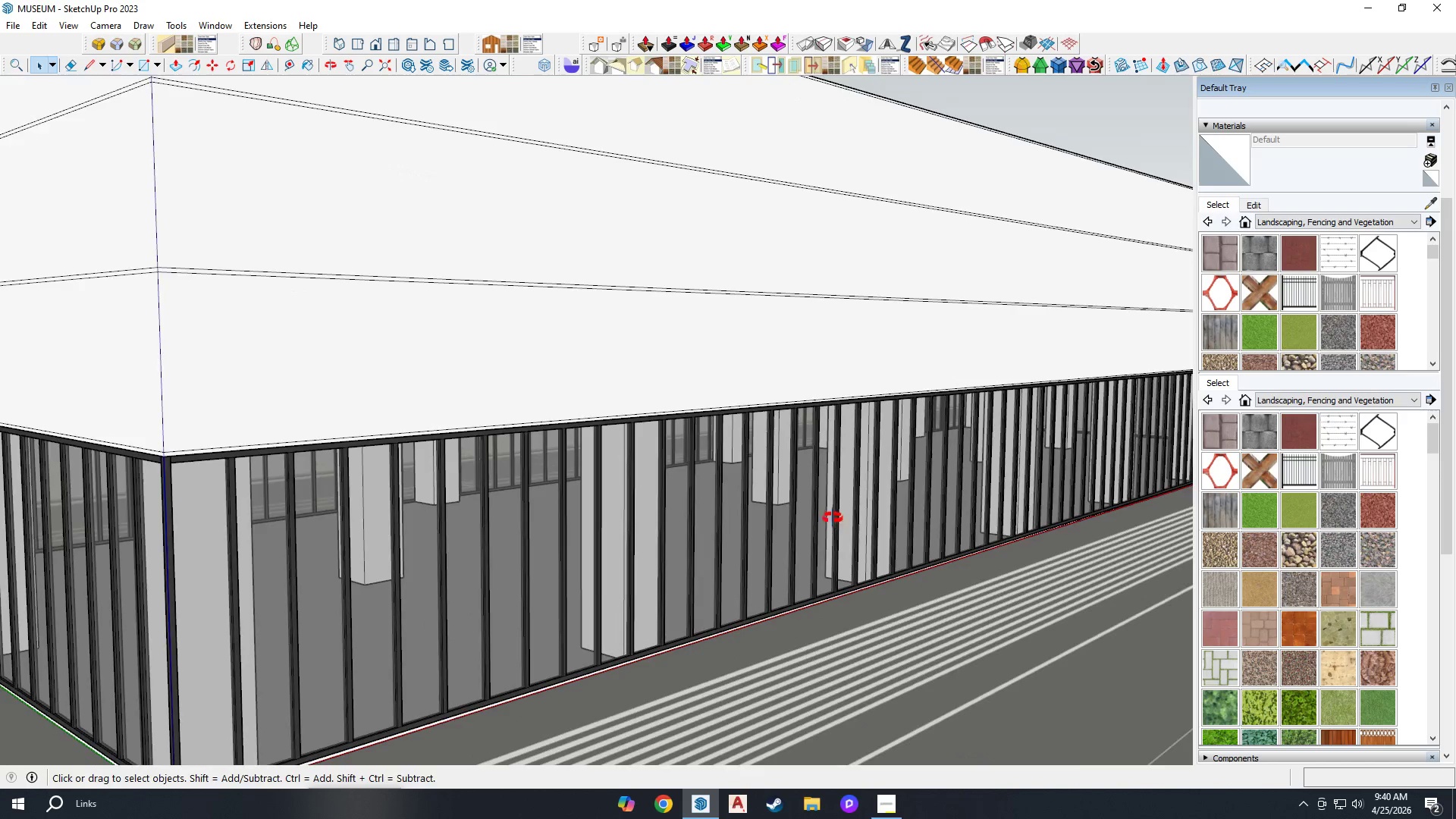 
key(H)
 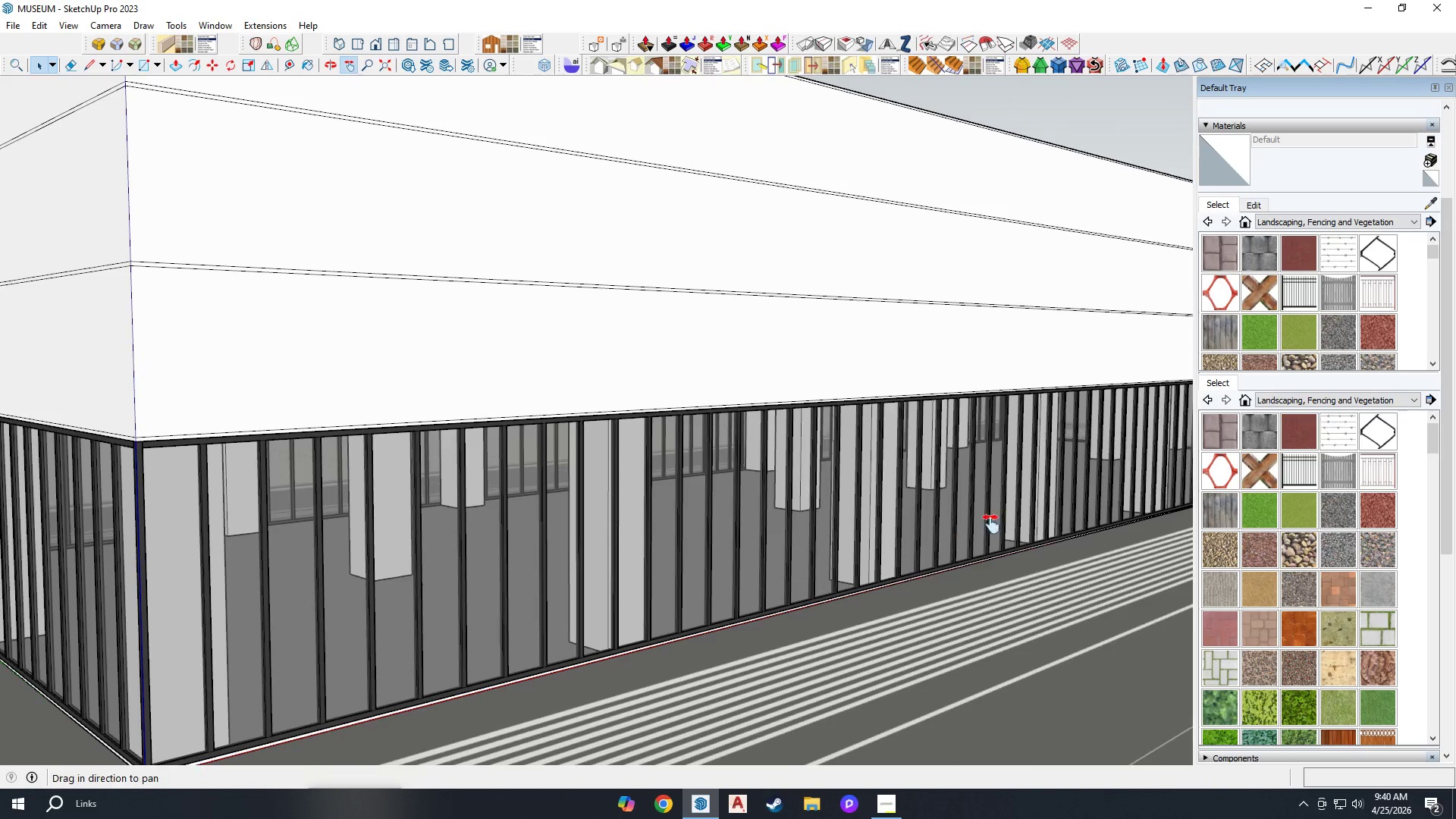 
left_click_drag(start_coordinate=[991, 524], to_coordinate=[832, 585])
 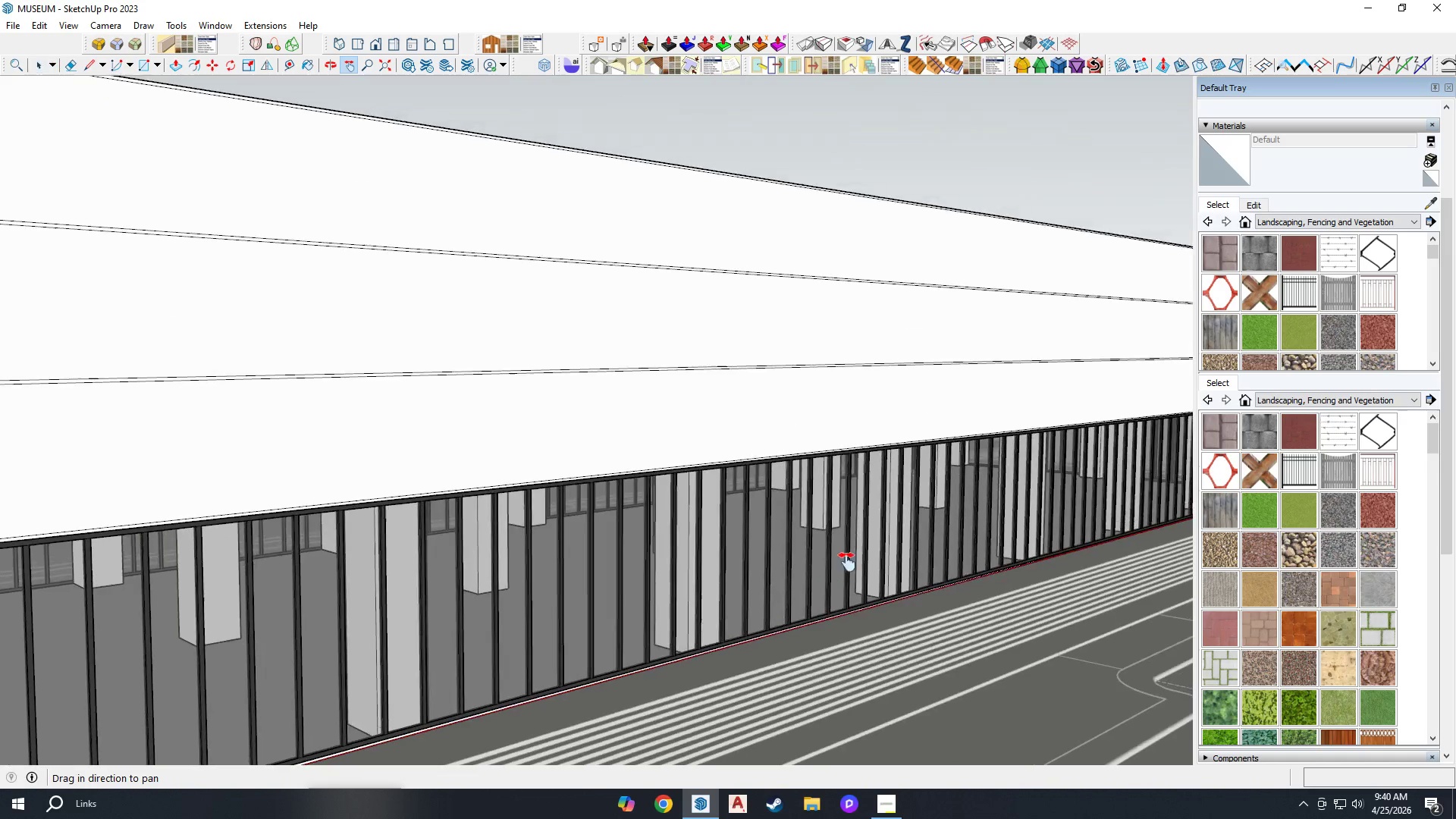 
scroll: coordinate [882, 544], scroll_direction: up, amount: 2.0
 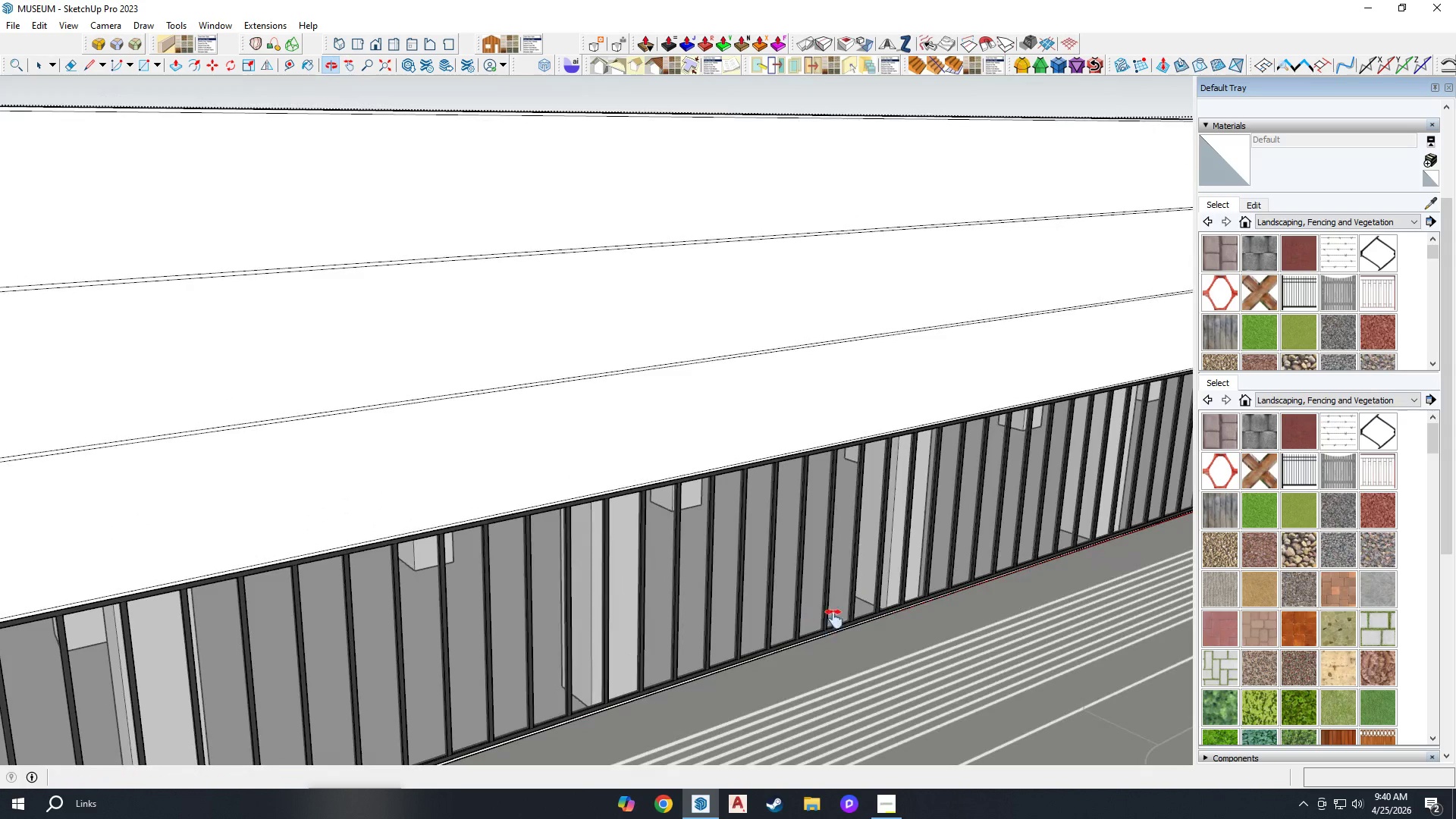 
left_click_drag(start_coordinate=[886, 595], to_coordinate=[827, 660])
 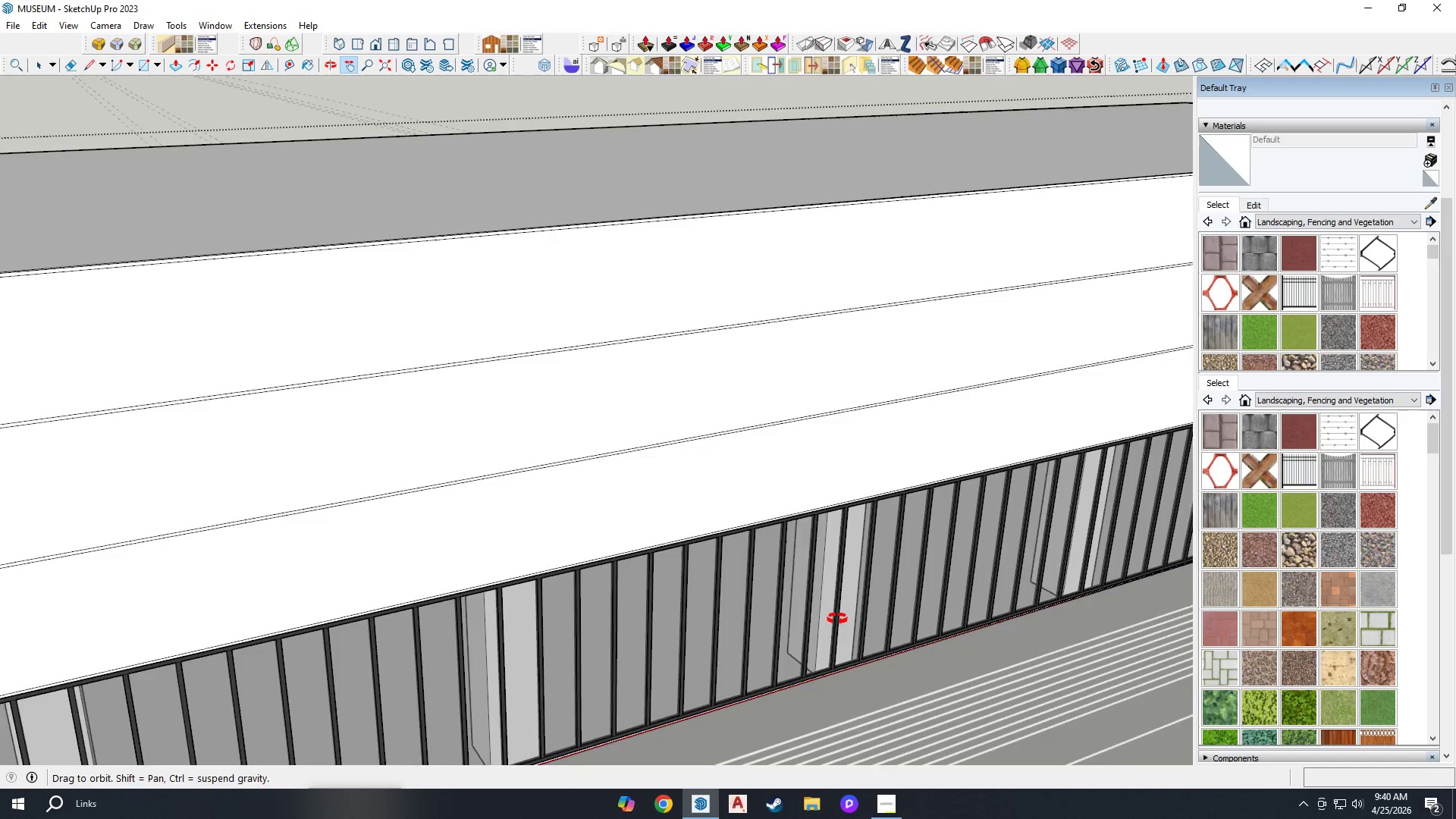 
scroll: coordinate [730, 617], scroll_direction: down, amount: 6.0
 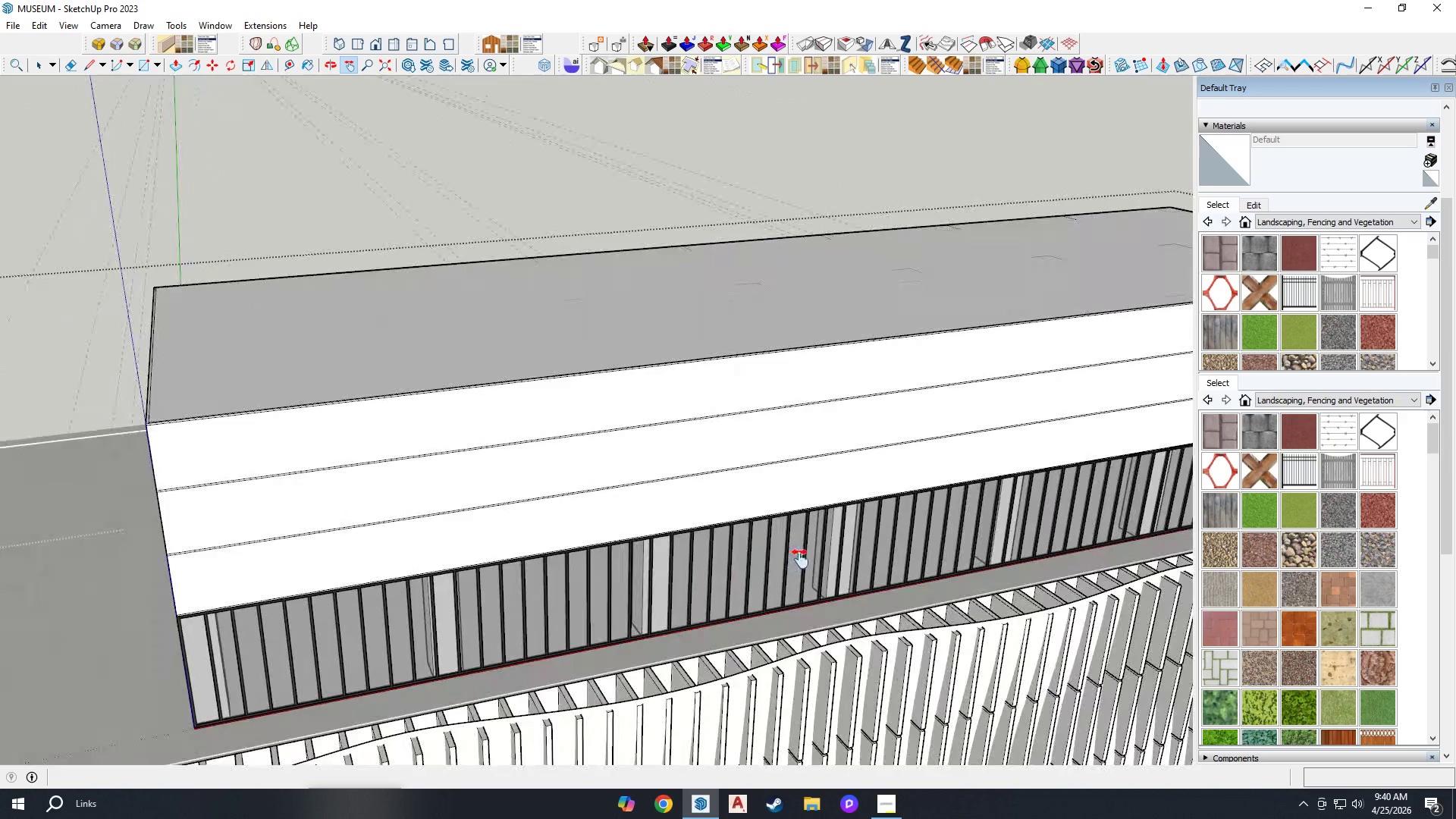 
left_click_drag(start_coordinate=[679, 559], to_coordinate=[814, 530])
 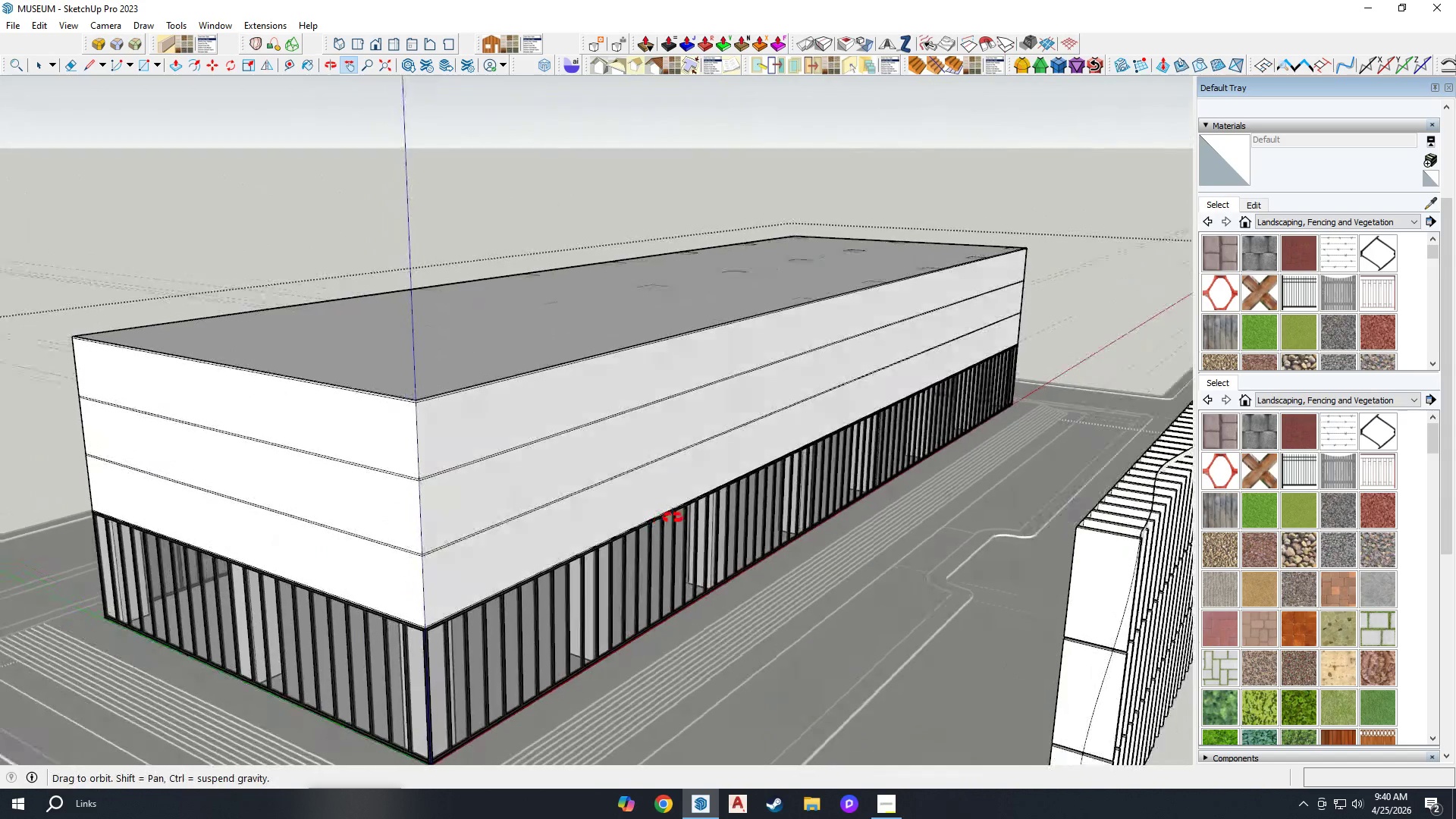 
left_click_drag(start_coordinate=[593, 417], to_coordinate=[660, 384])
 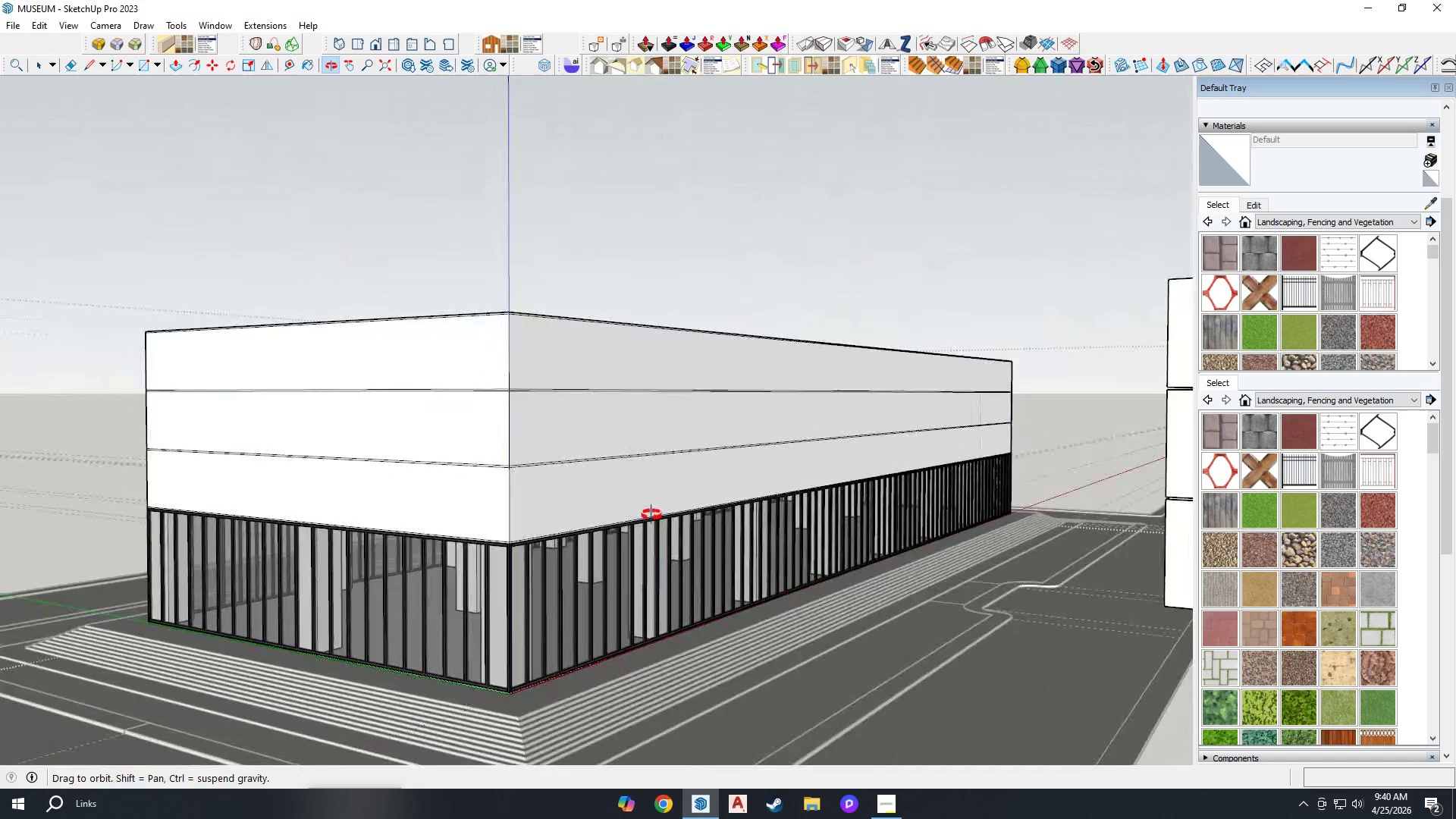 
scroll: coordinate [833, 583], scroll_direction: up, amount: 8.0
 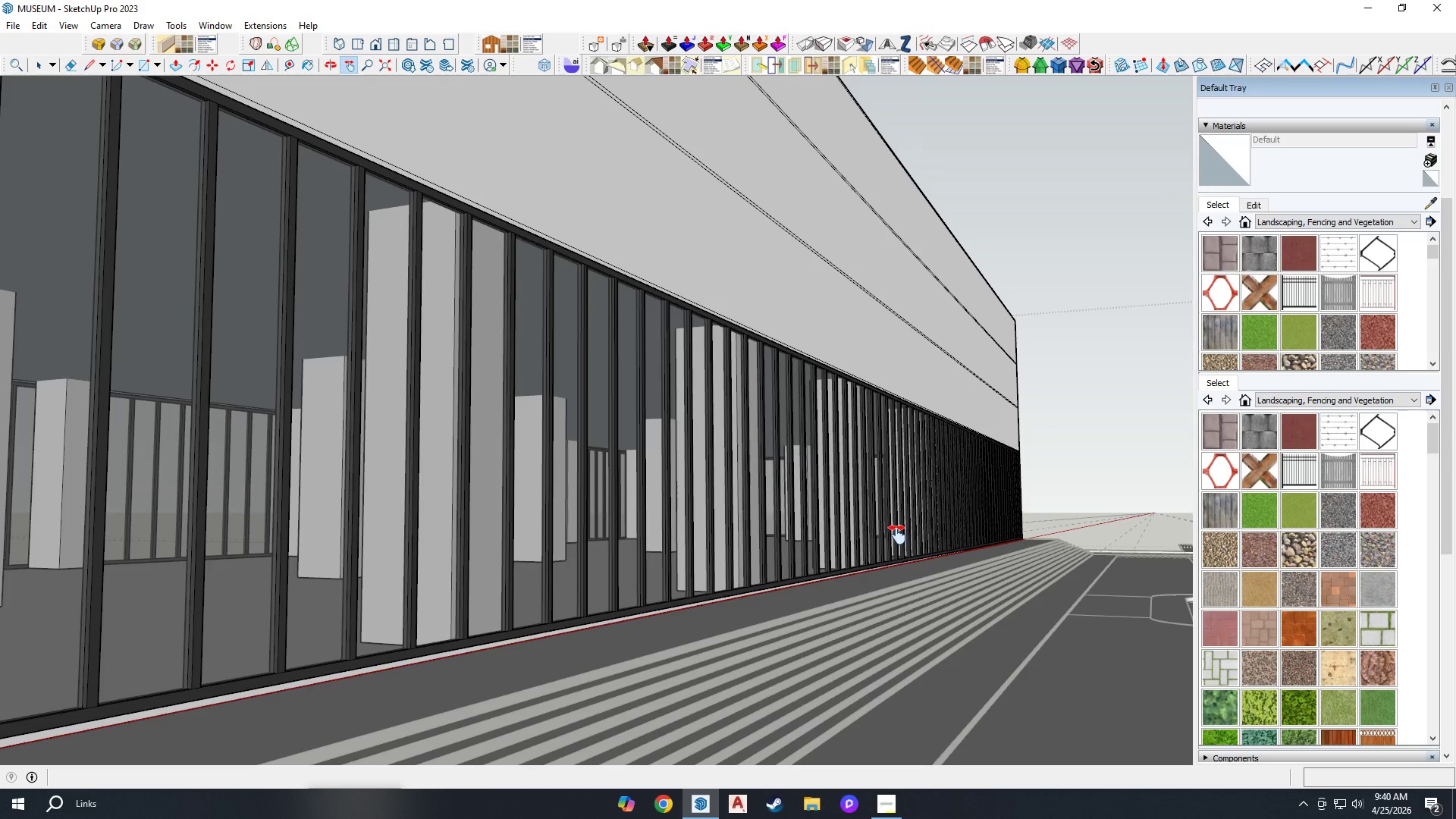 
wait(15.53)
 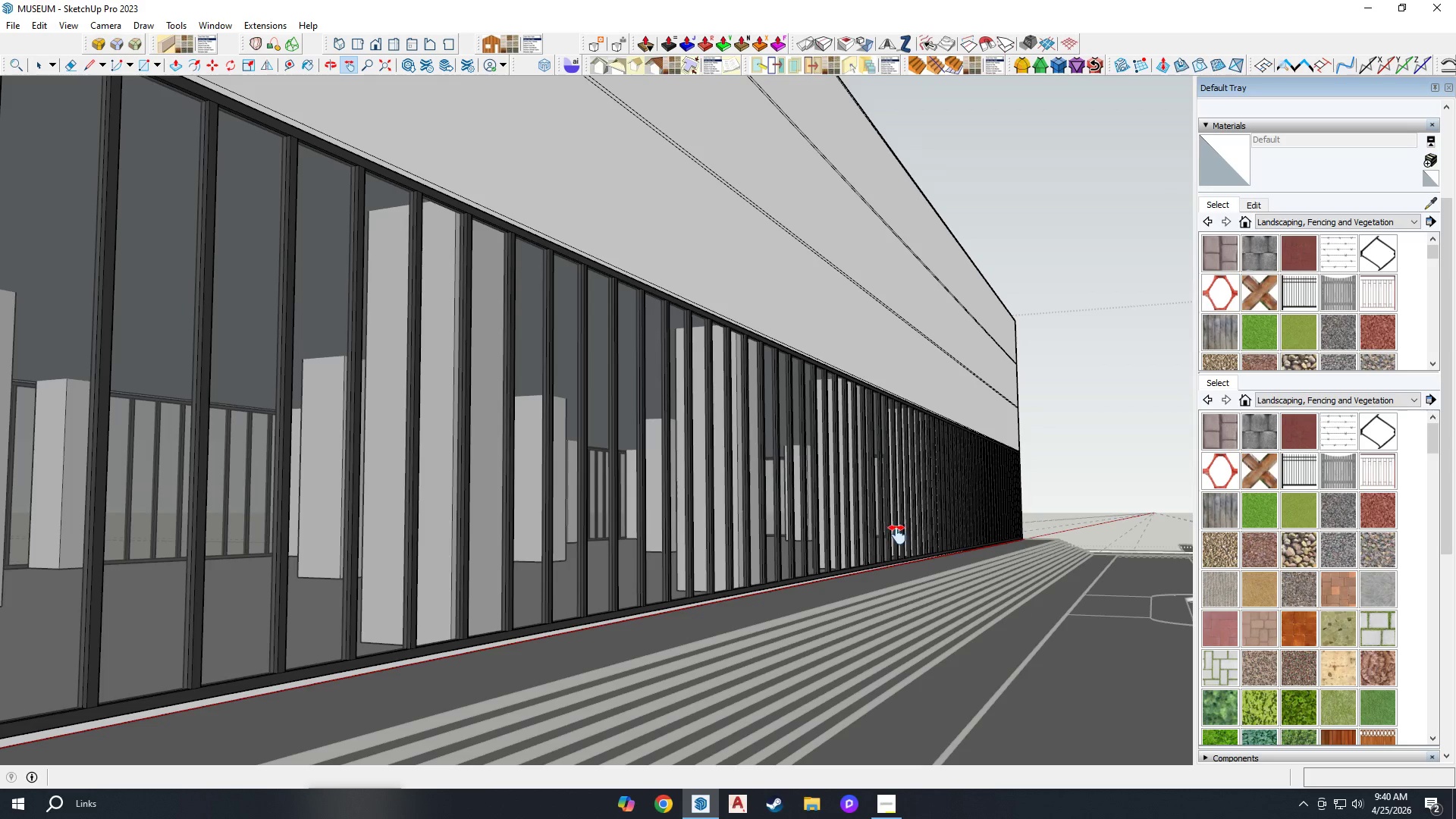 
key(G)
 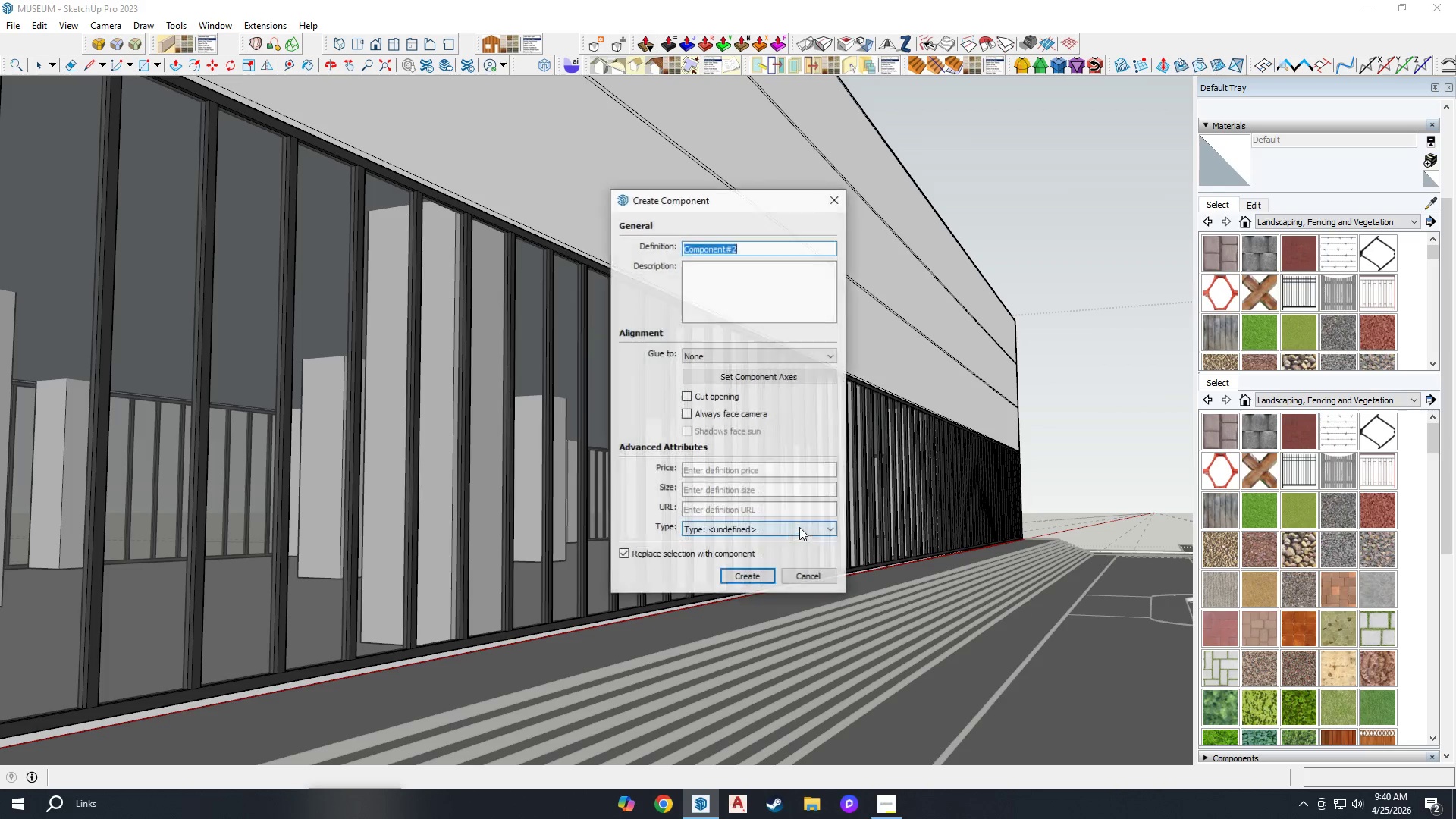 
scroll: coordinate [799, 527], scroll_direction: up, amount: 1.0
 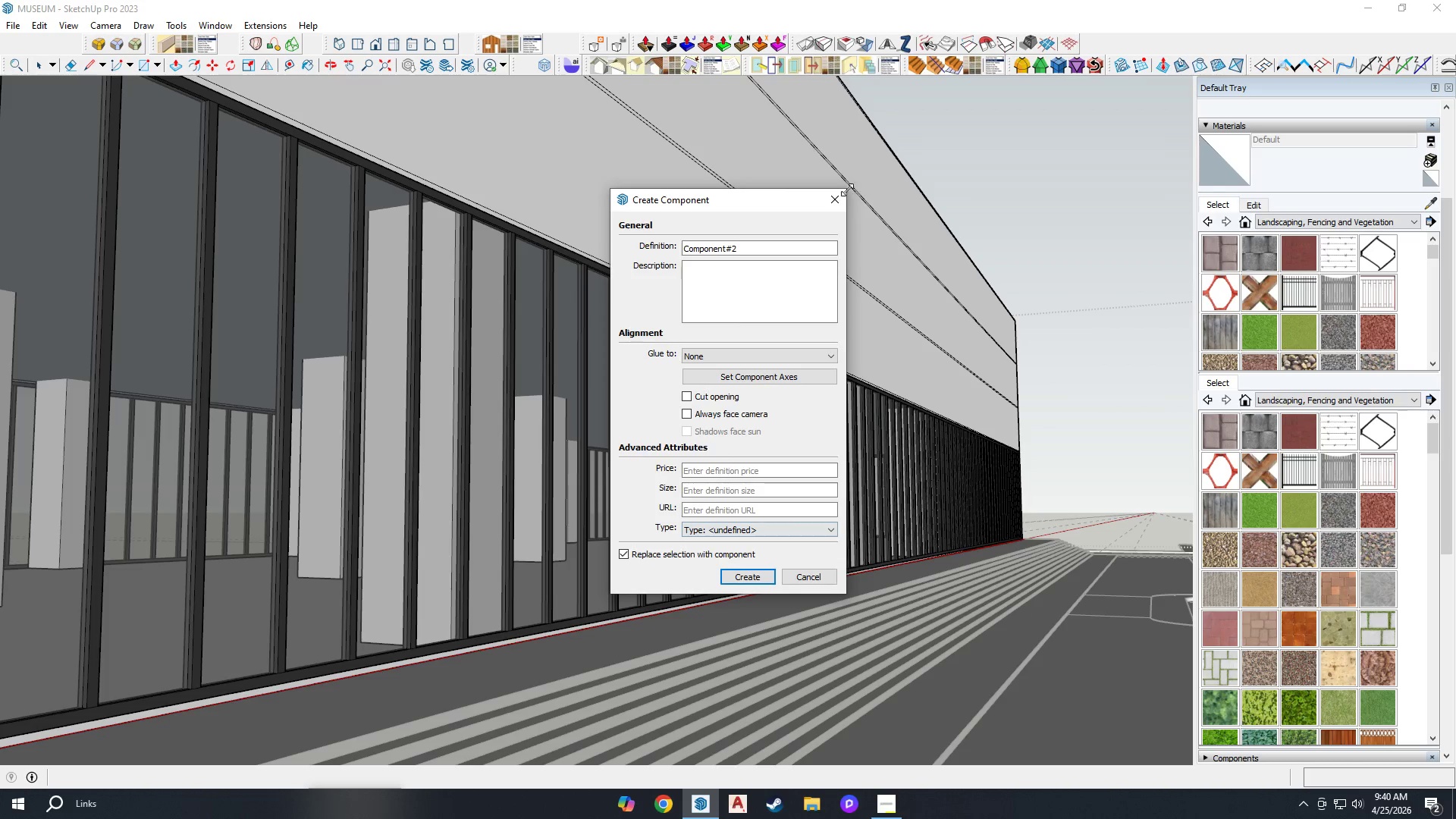 
left_click([833, 191])
 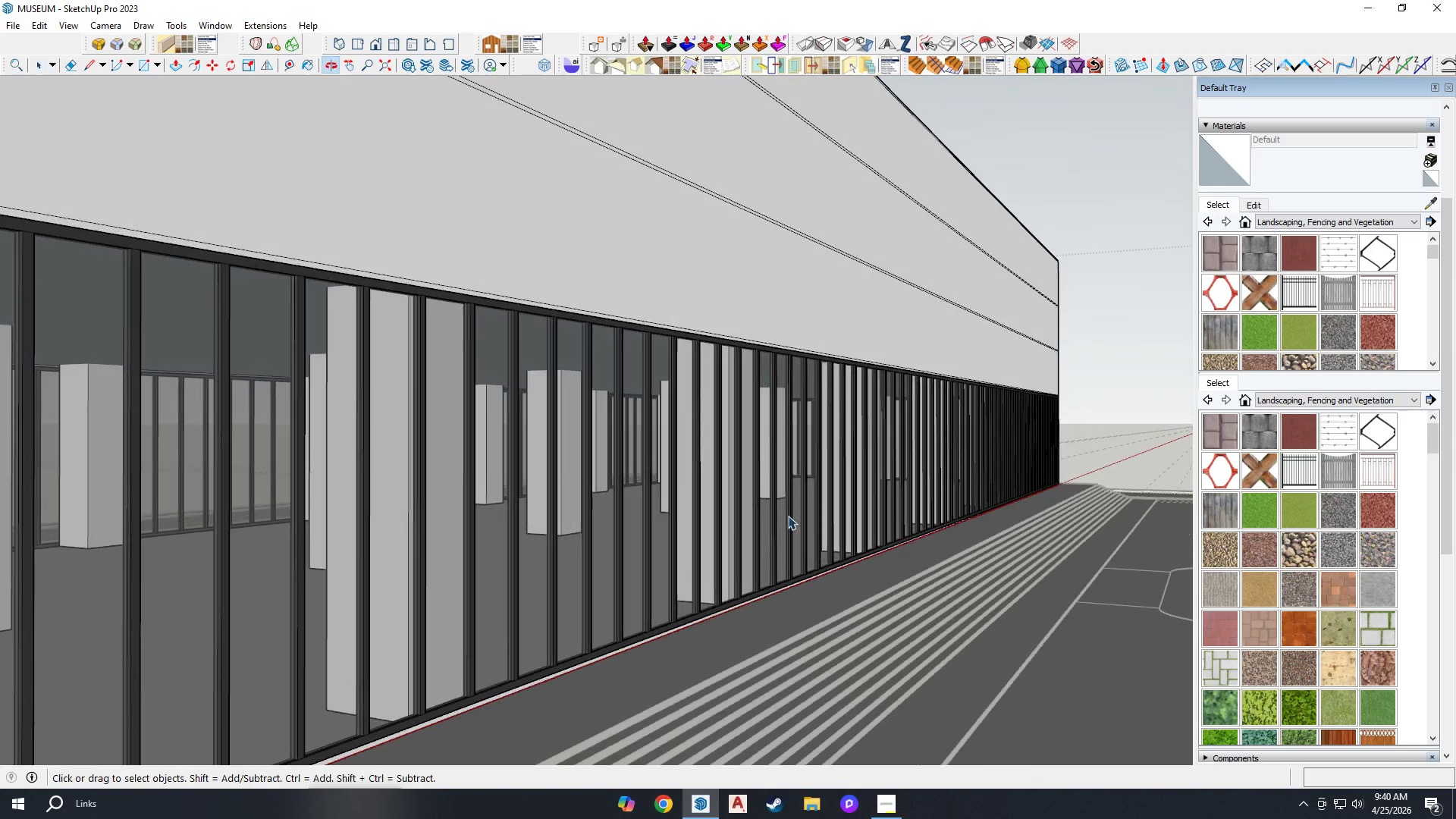 
key(G)
 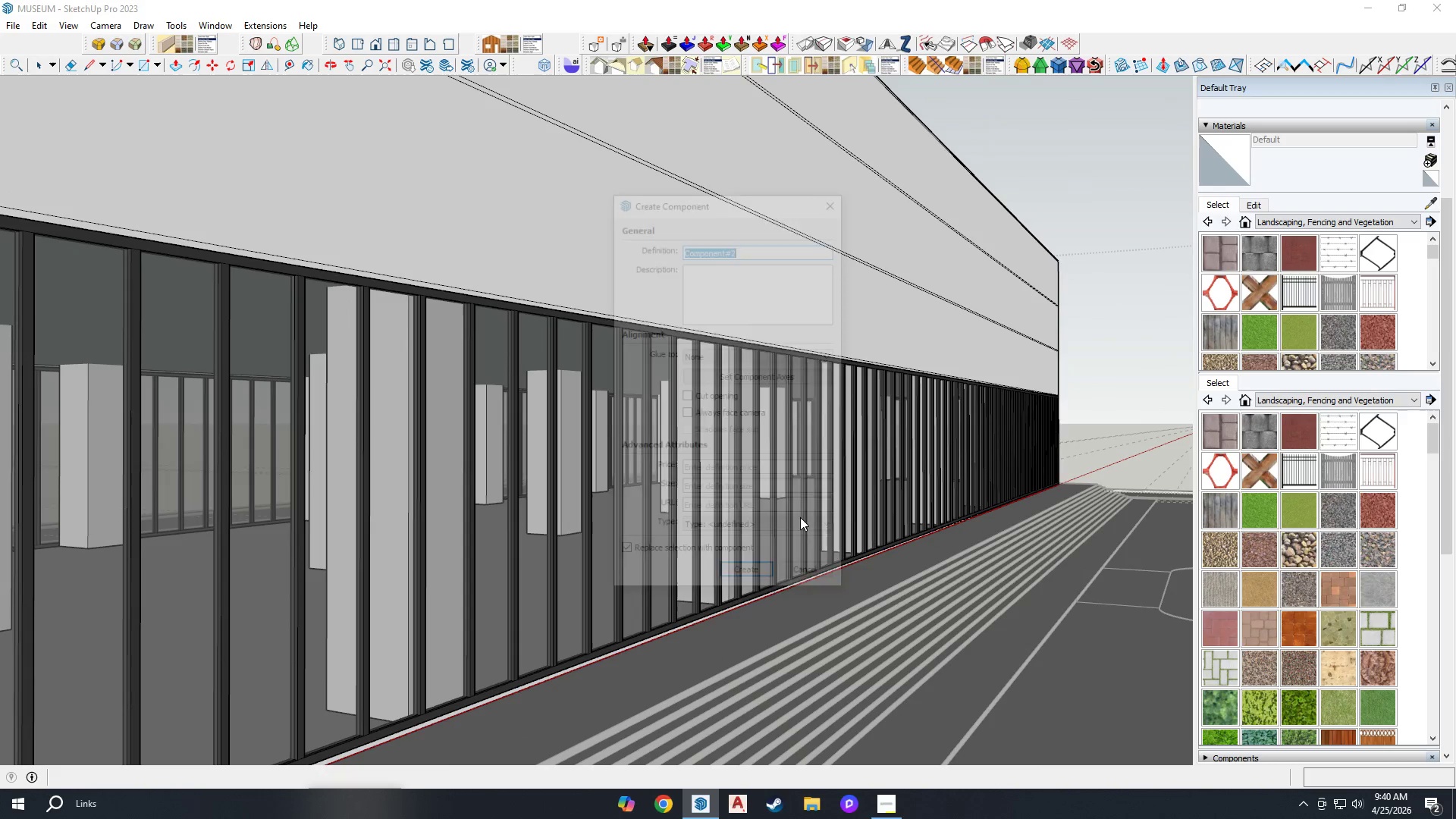 
scroll: coordinate [800, 517], scroll_direction: down, amount: 3.0
 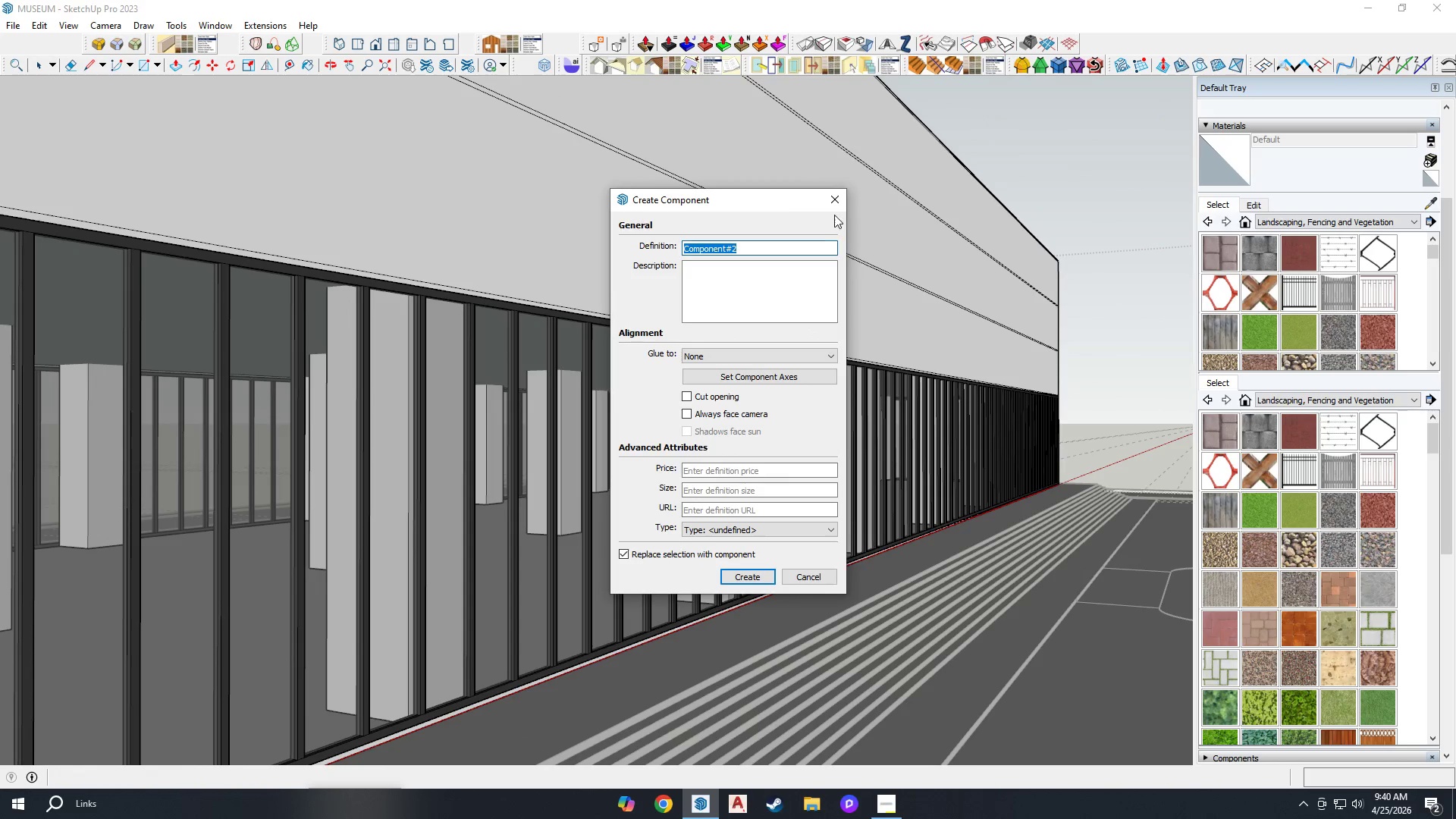 
left_click([831, 203])
 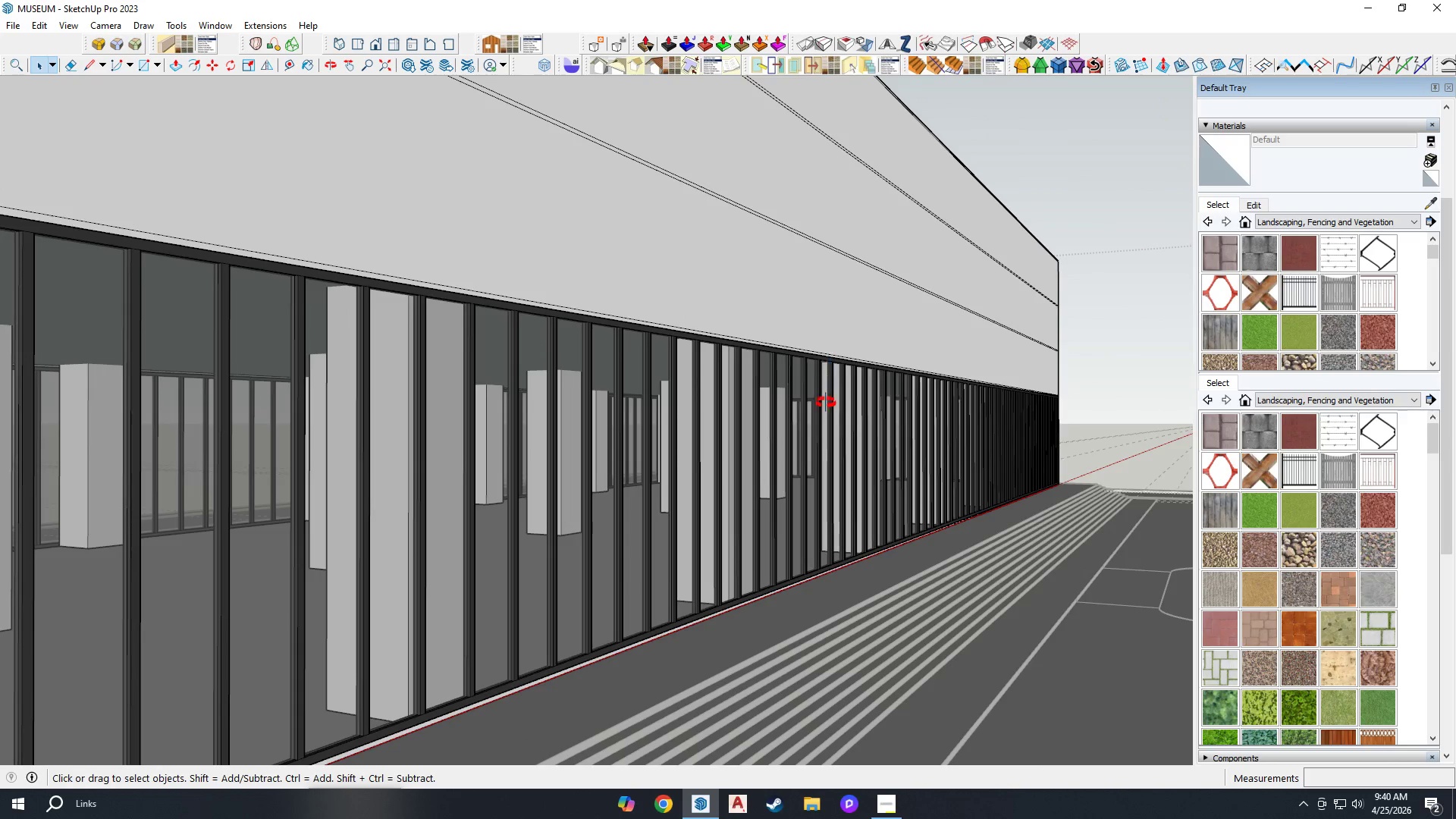 
key(G)
 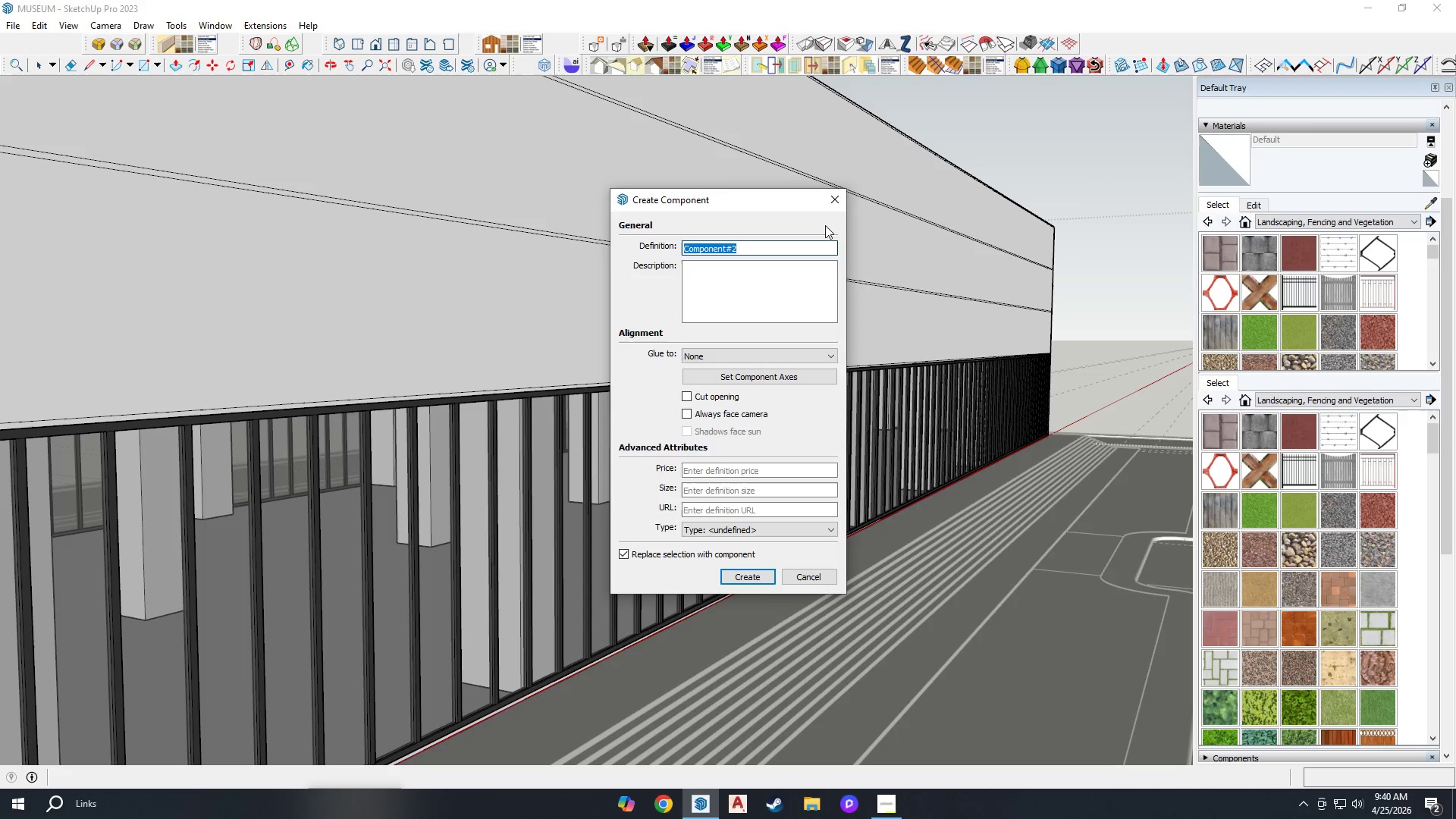 
scroll: coordinate [833, 438], scroll_direction: down, amount: 5.0
 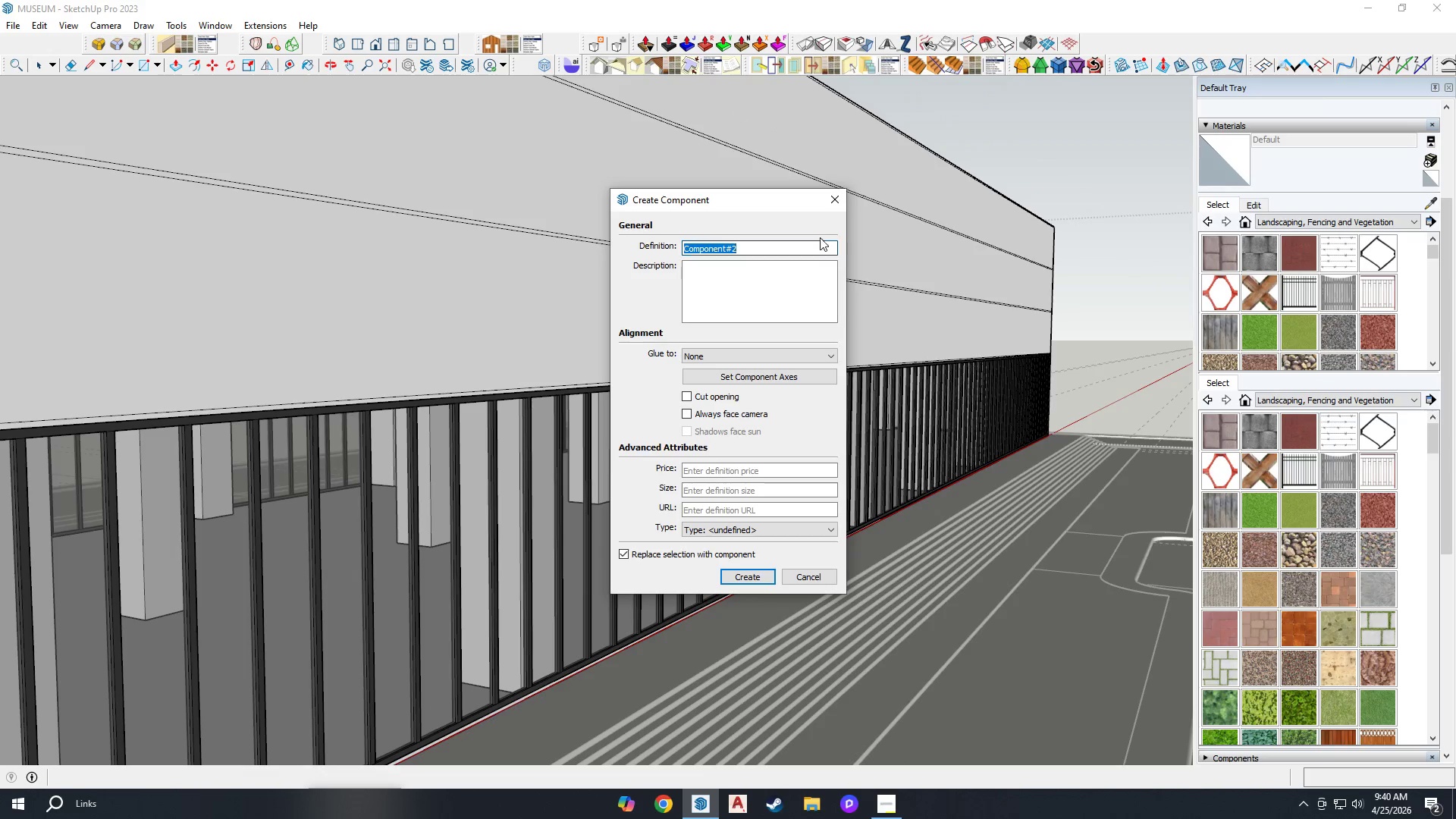 
left_click([833, 201])
 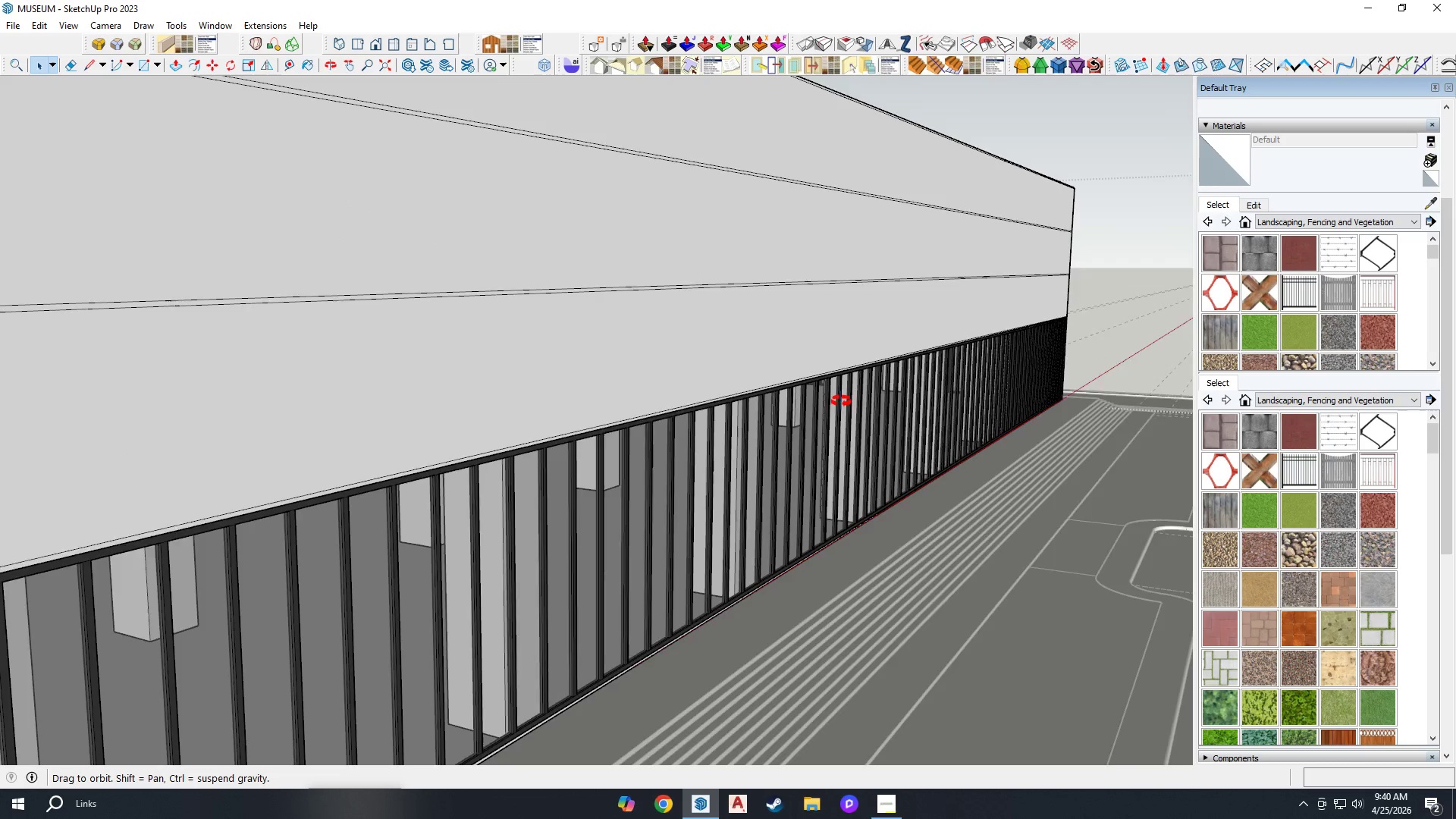 
key(Escape)
 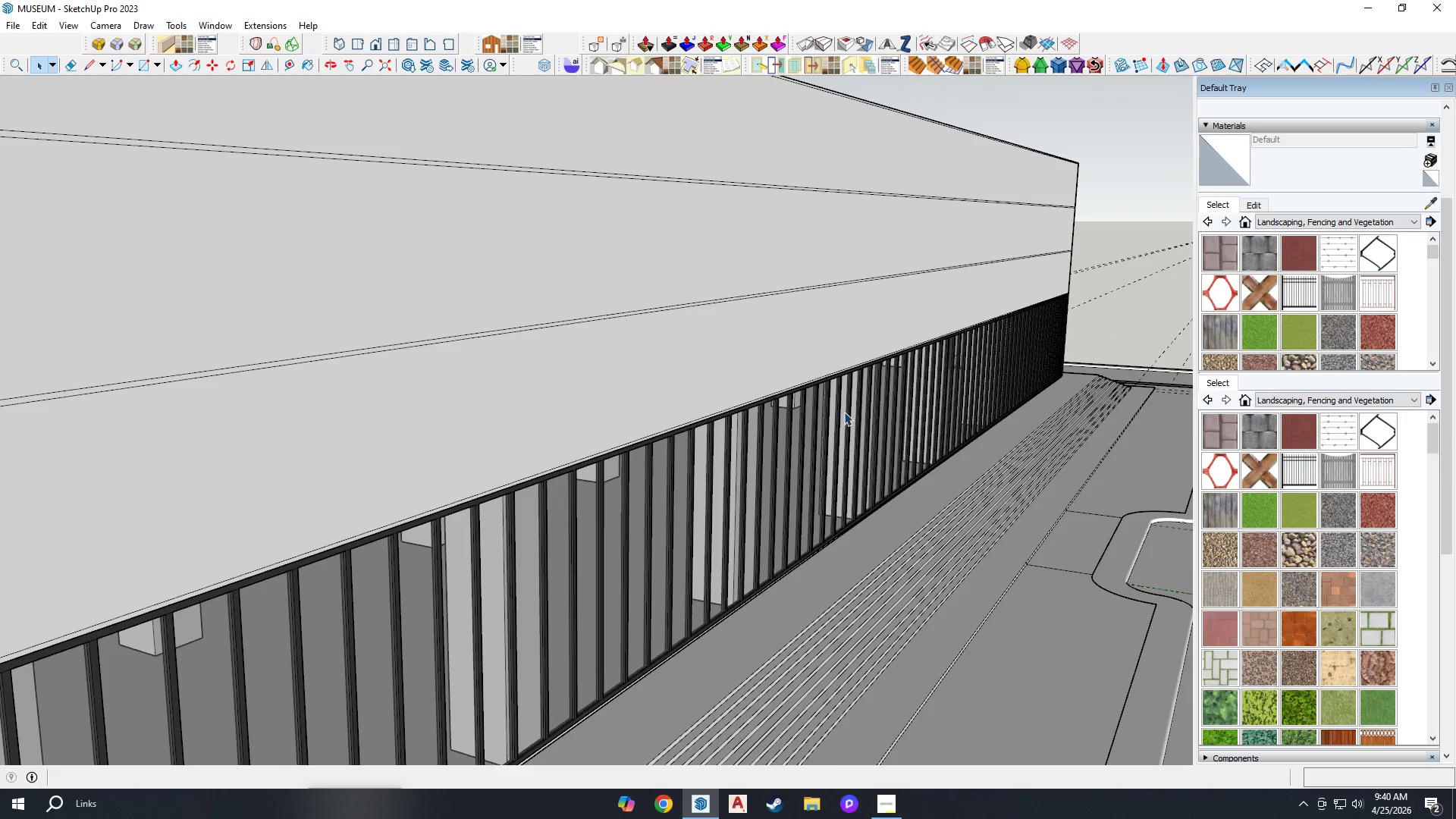 
key(H)
 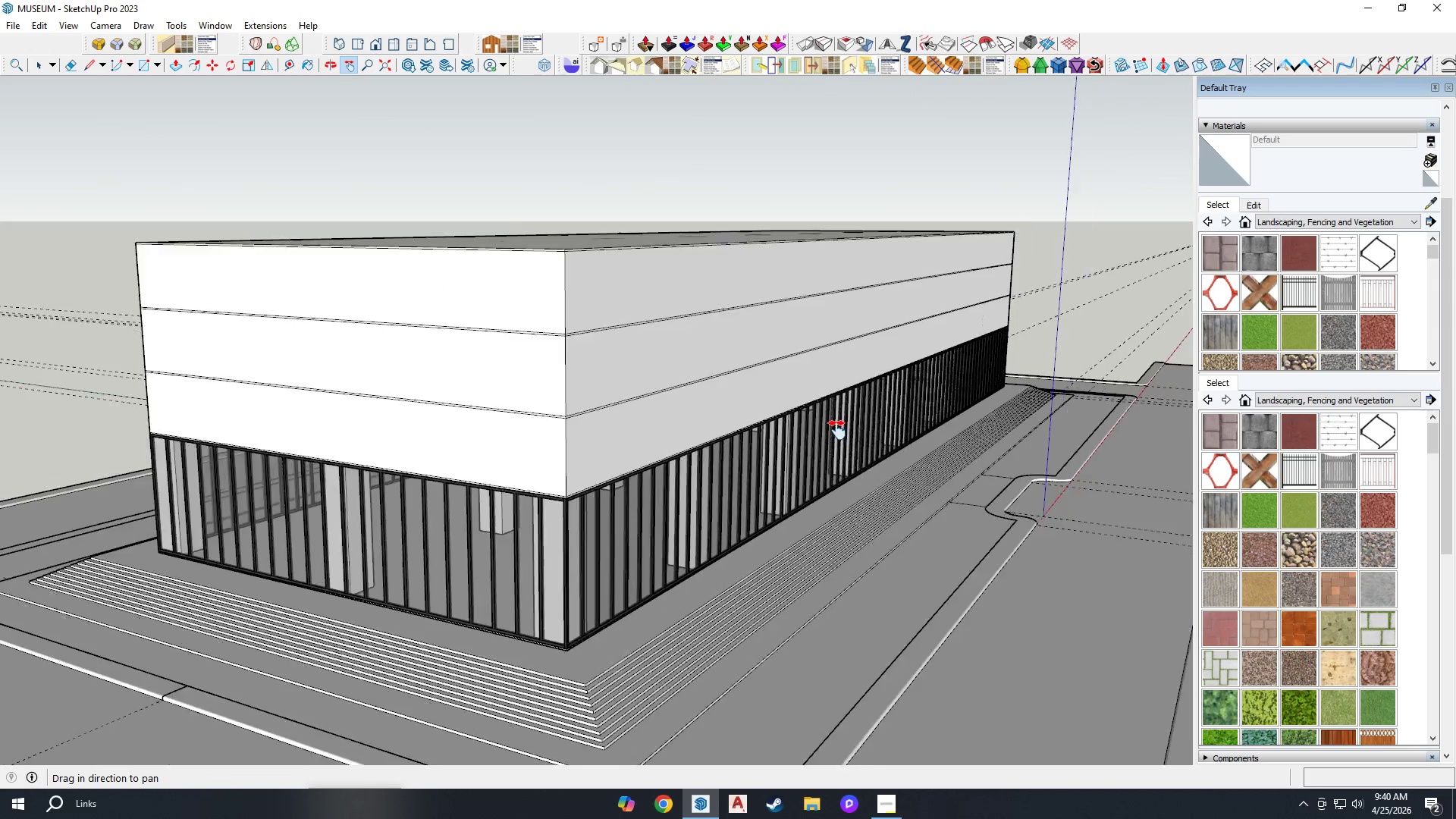 
left_click_drag(start_coordinate=[836, 442], to_coordinate=[872, 391])
 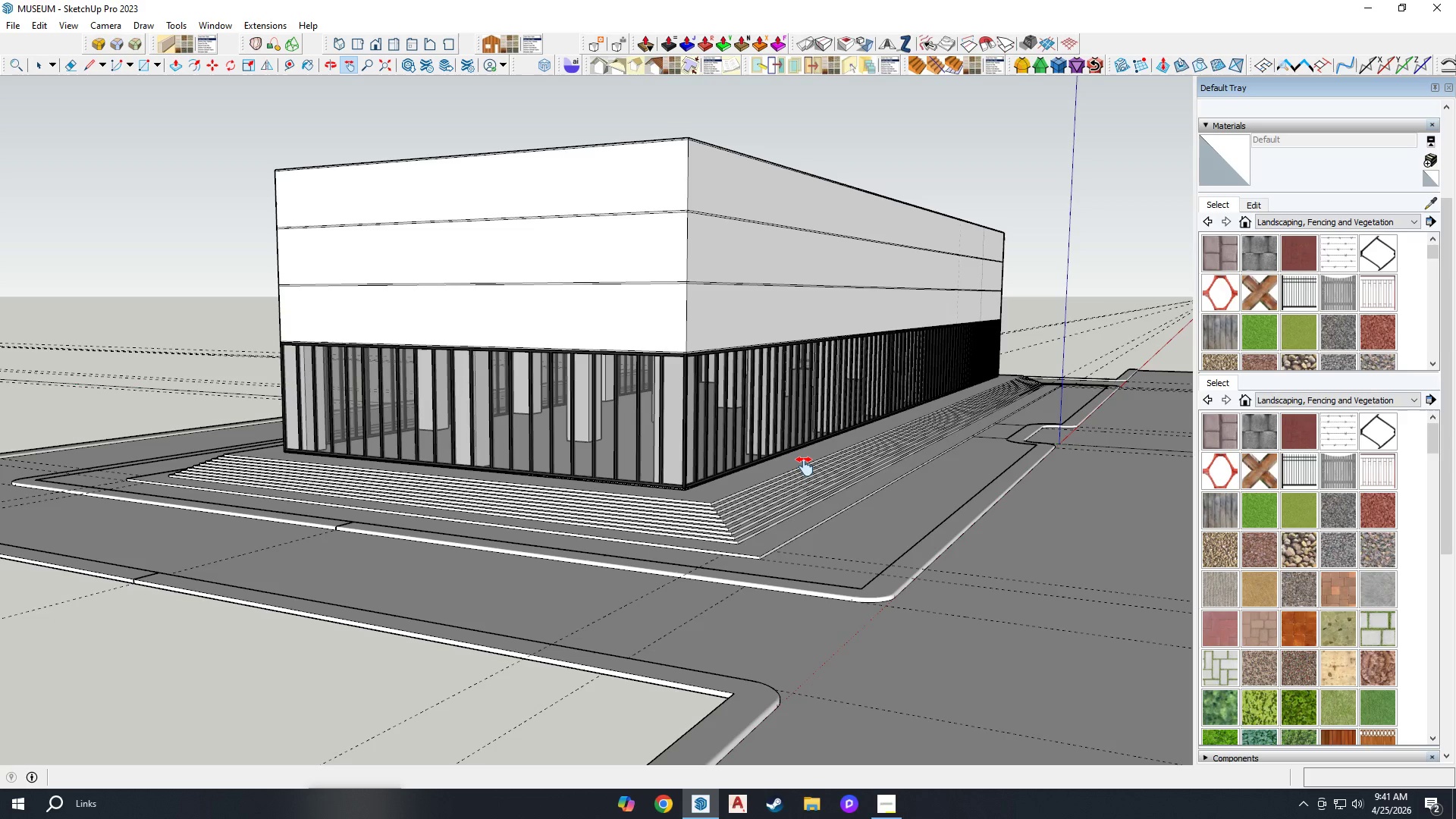 
scroll: coordinate [837, 430], scroll_direction: down, amount: 7.0
 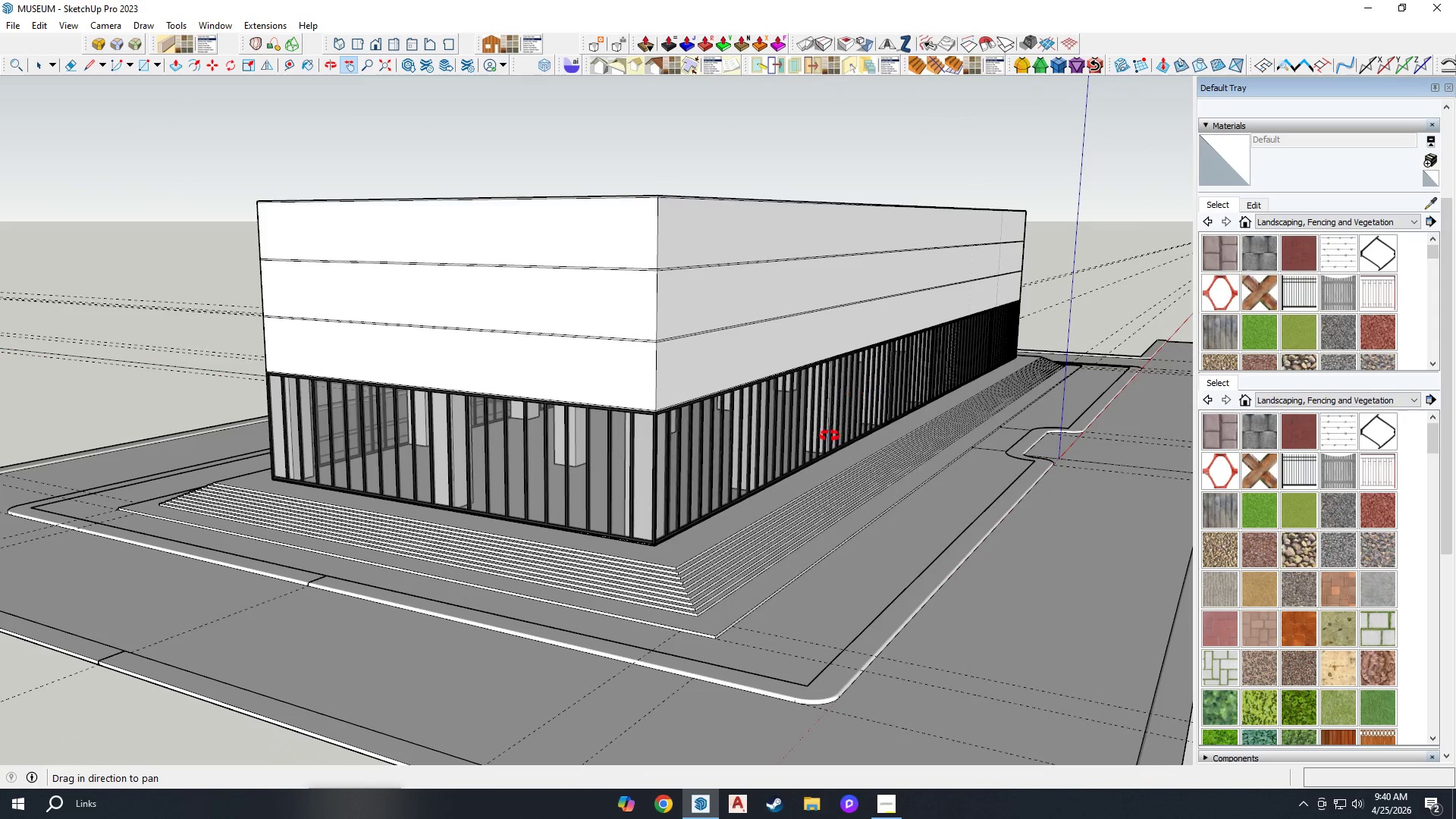 
wait(27.82)
 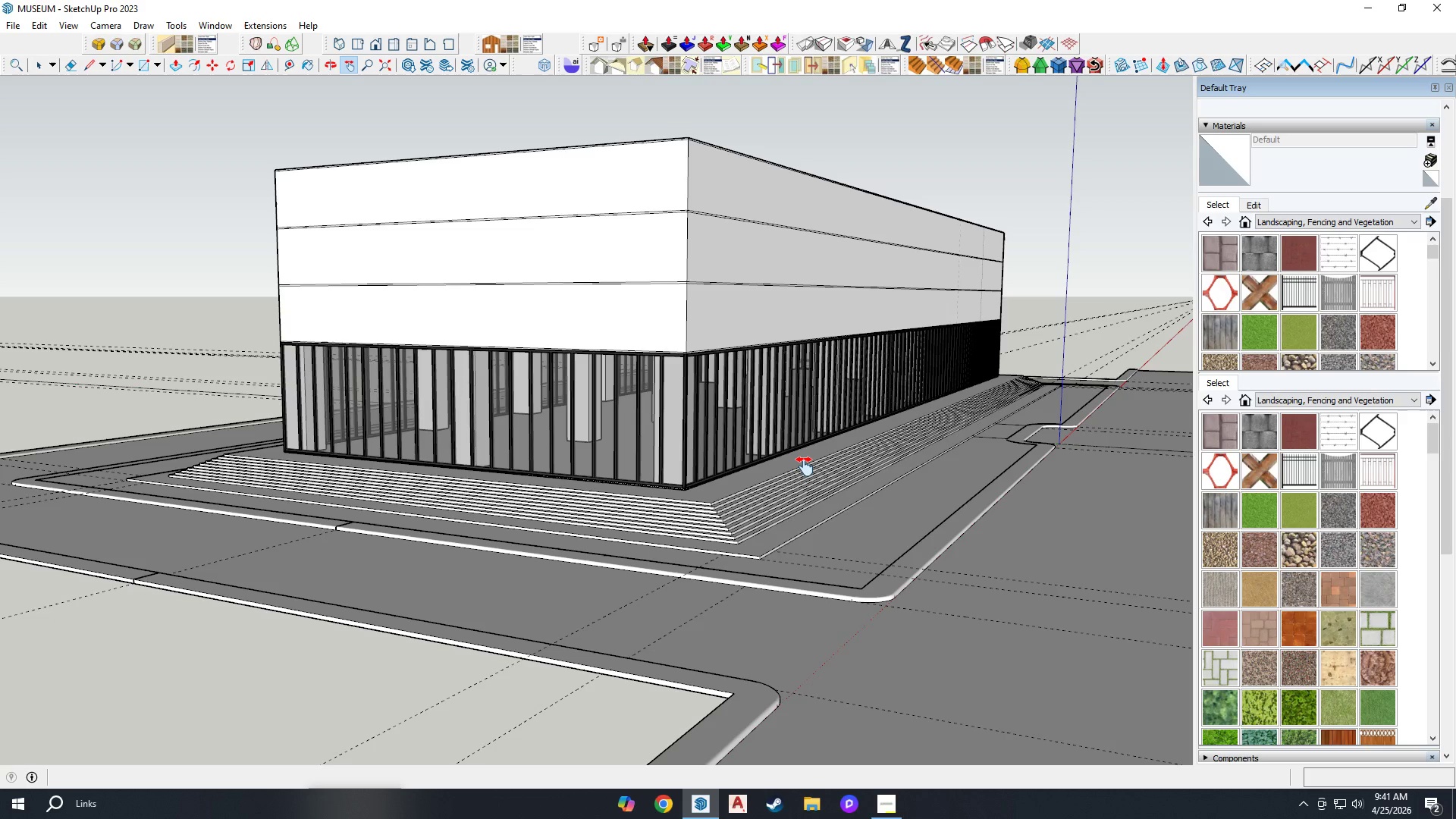 
scroll: coordinate [758, 406], scroll_direction: down, amount: 2.0
 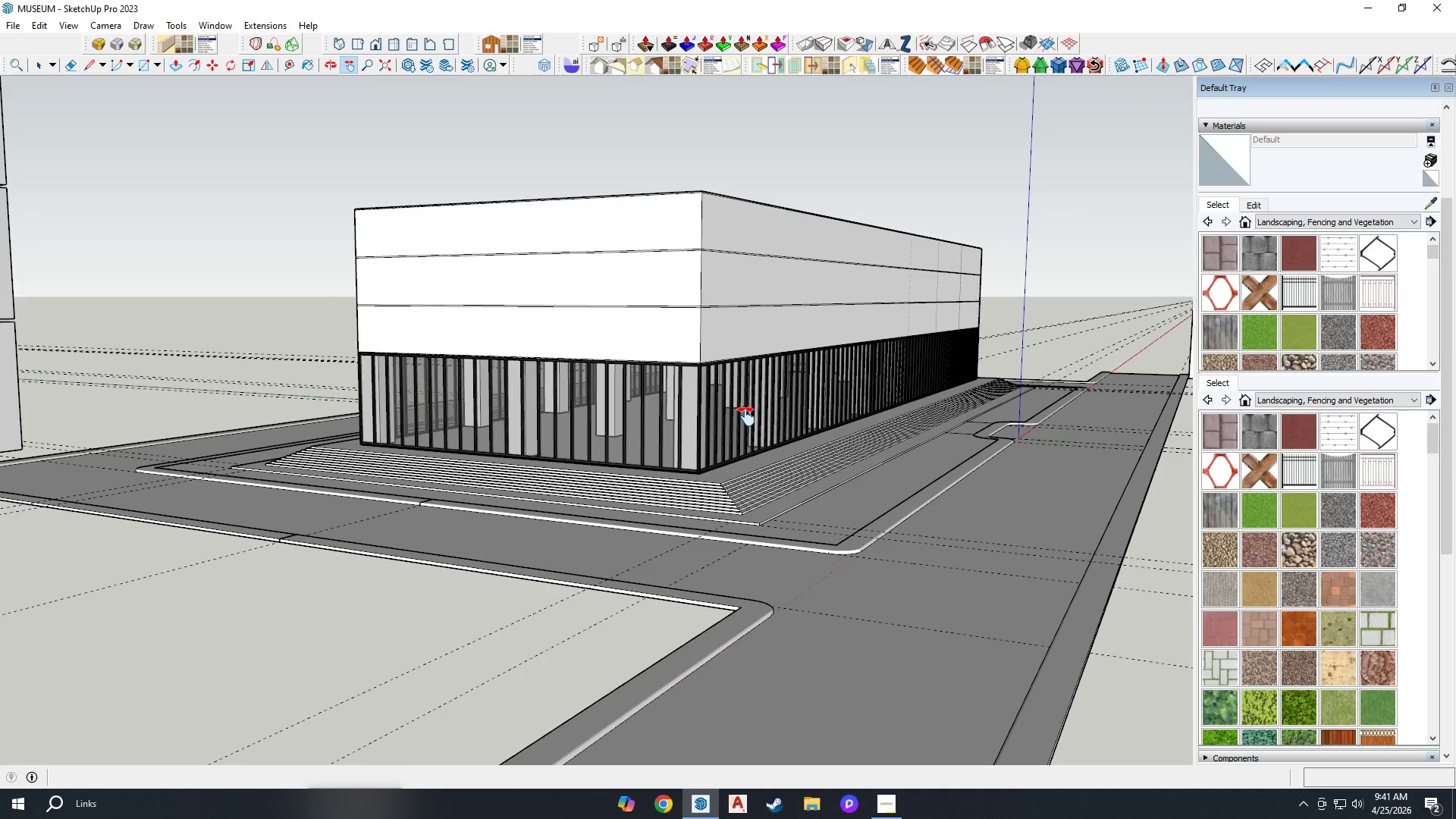 
wait(32.99)
 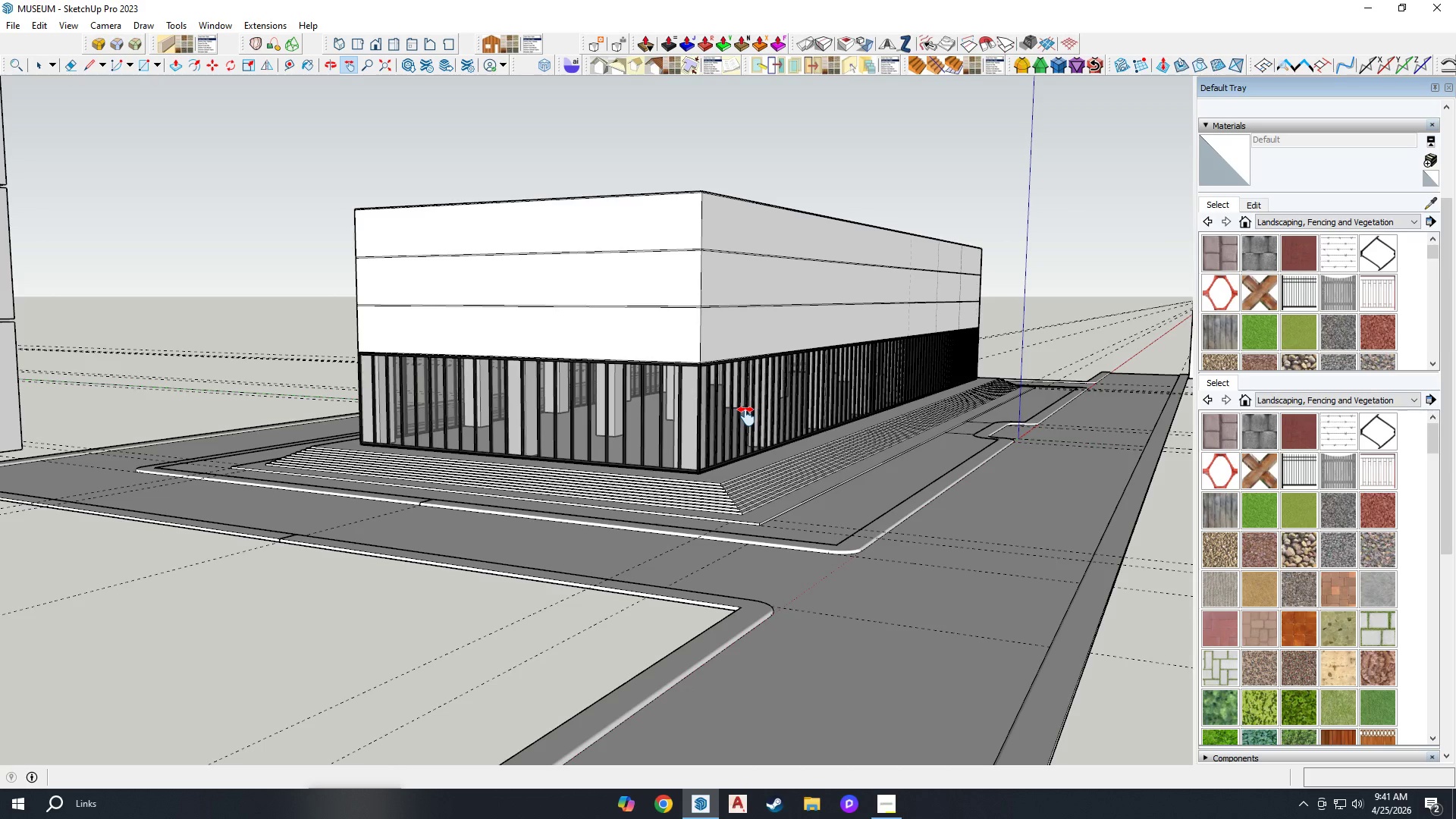 
key(H)
 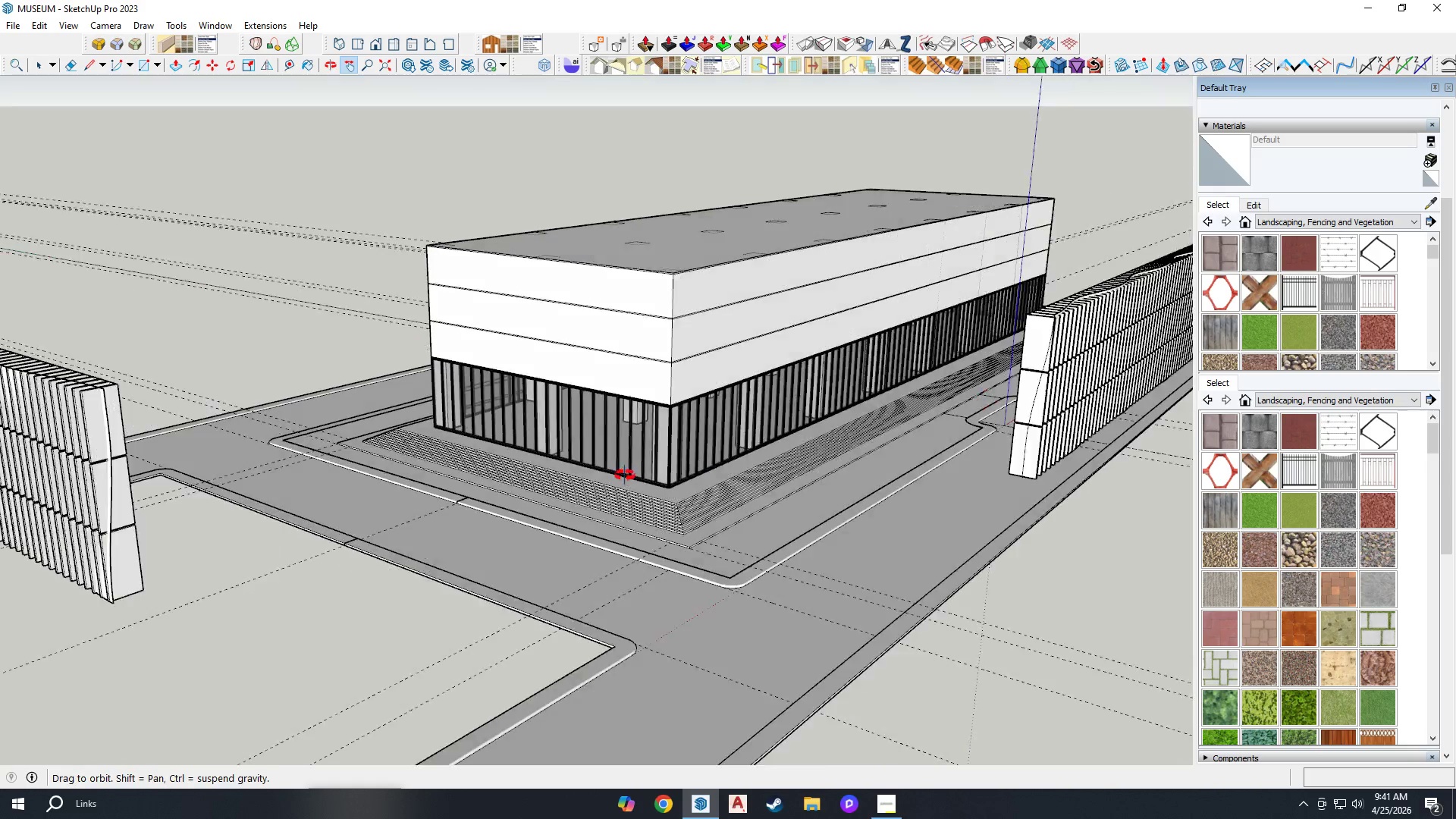 
scroll: coordinate [737, 446], scroll_direction: down, amount: 3.0
 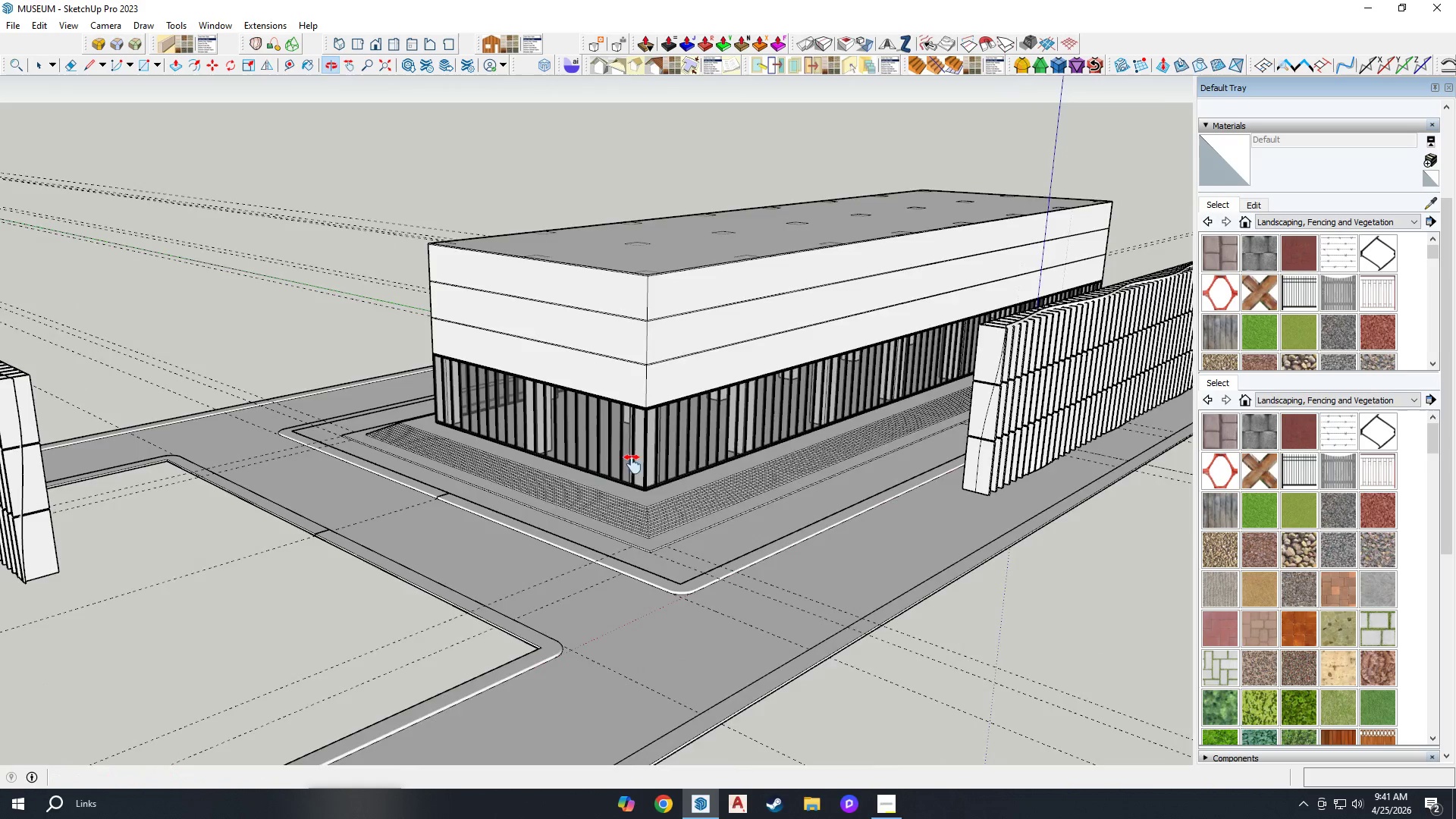 
left_click_drag(start_coordinate=[1043, 403], to_coordinate=[997, 519])
 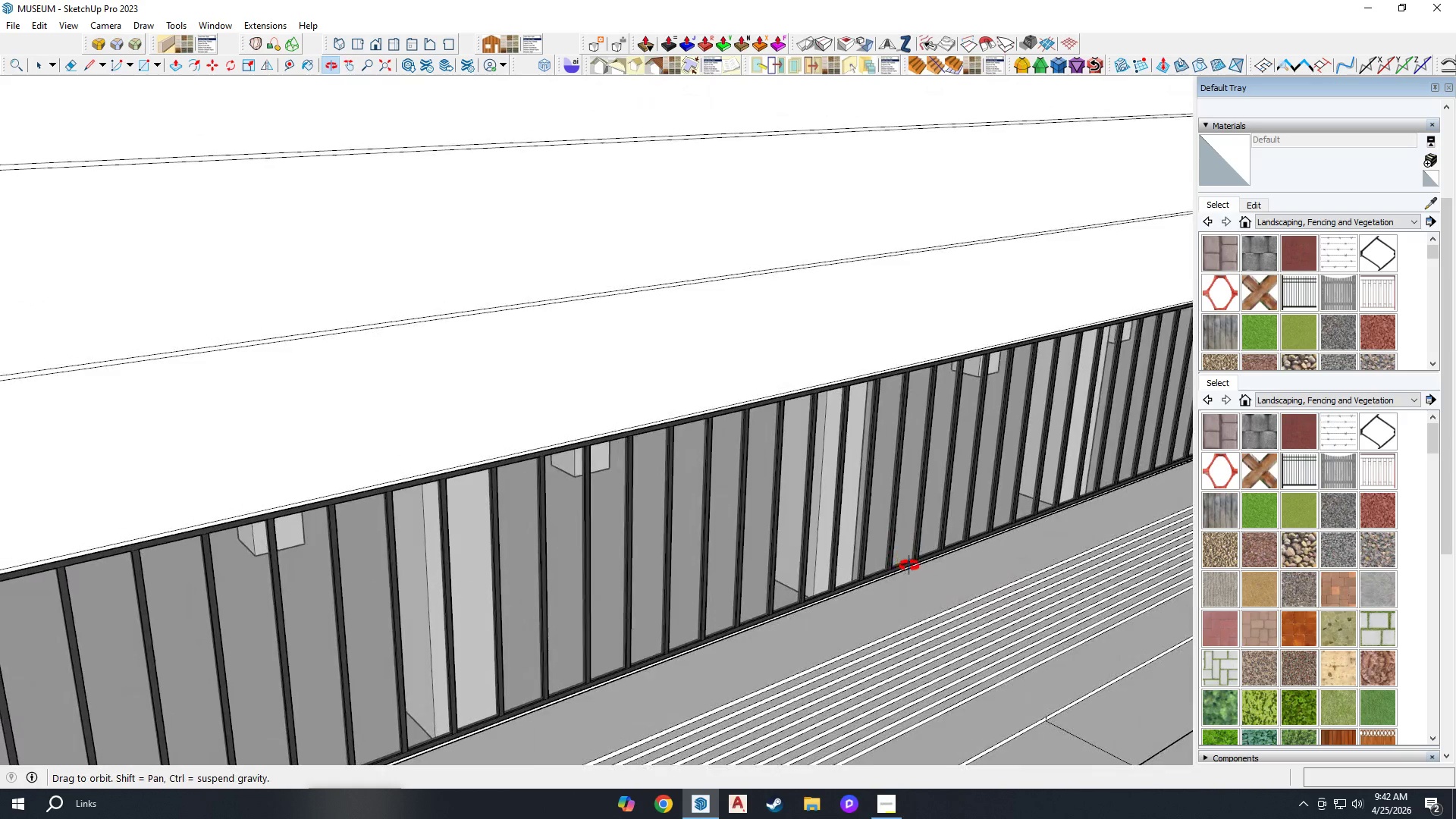 
scroll: coordinate [1072, 386], scroll_direction: up, amount: 13.0
 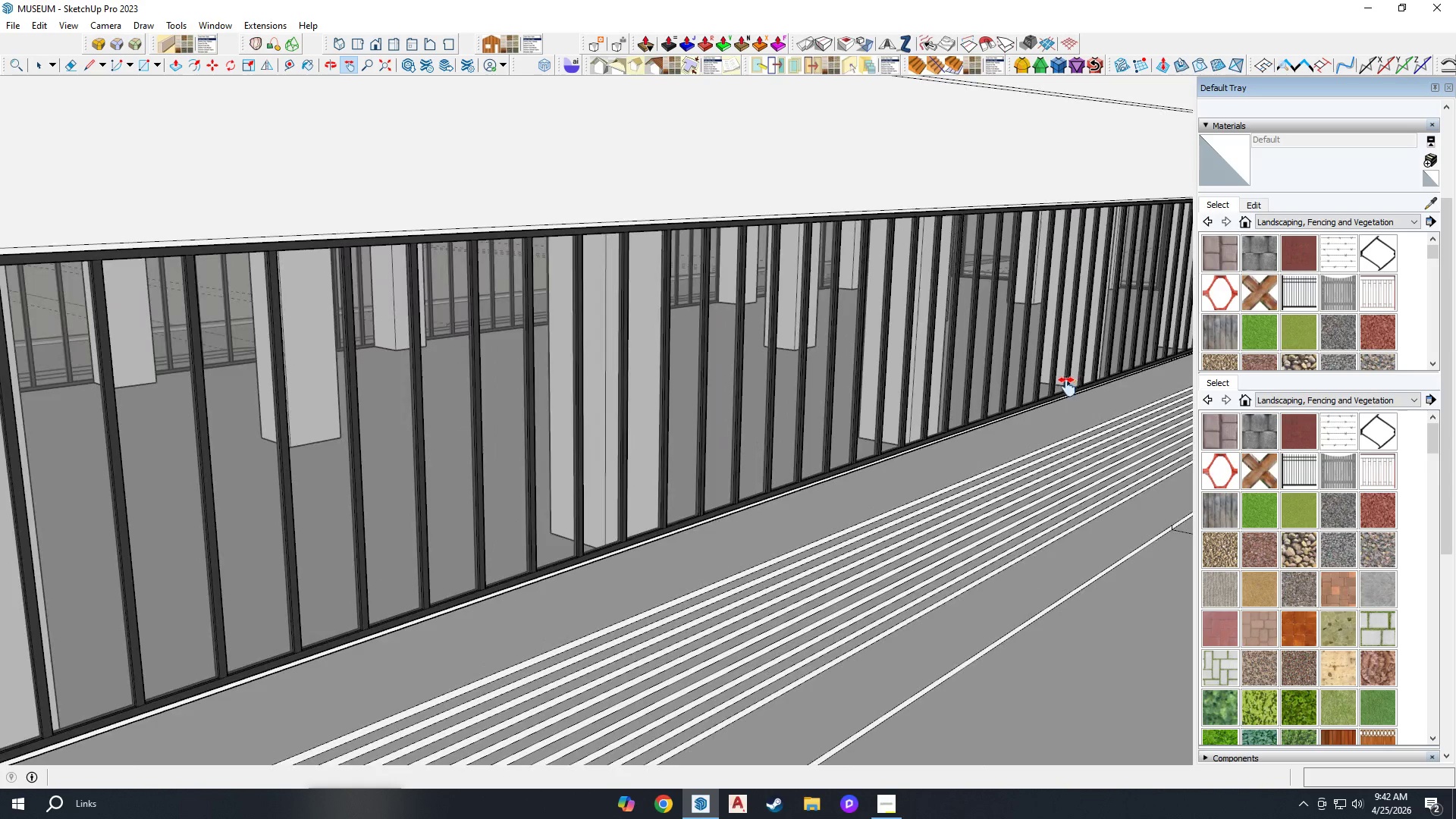 
scroll: coordinate [809, 418], scroll_direction: down, amount: 10.0
 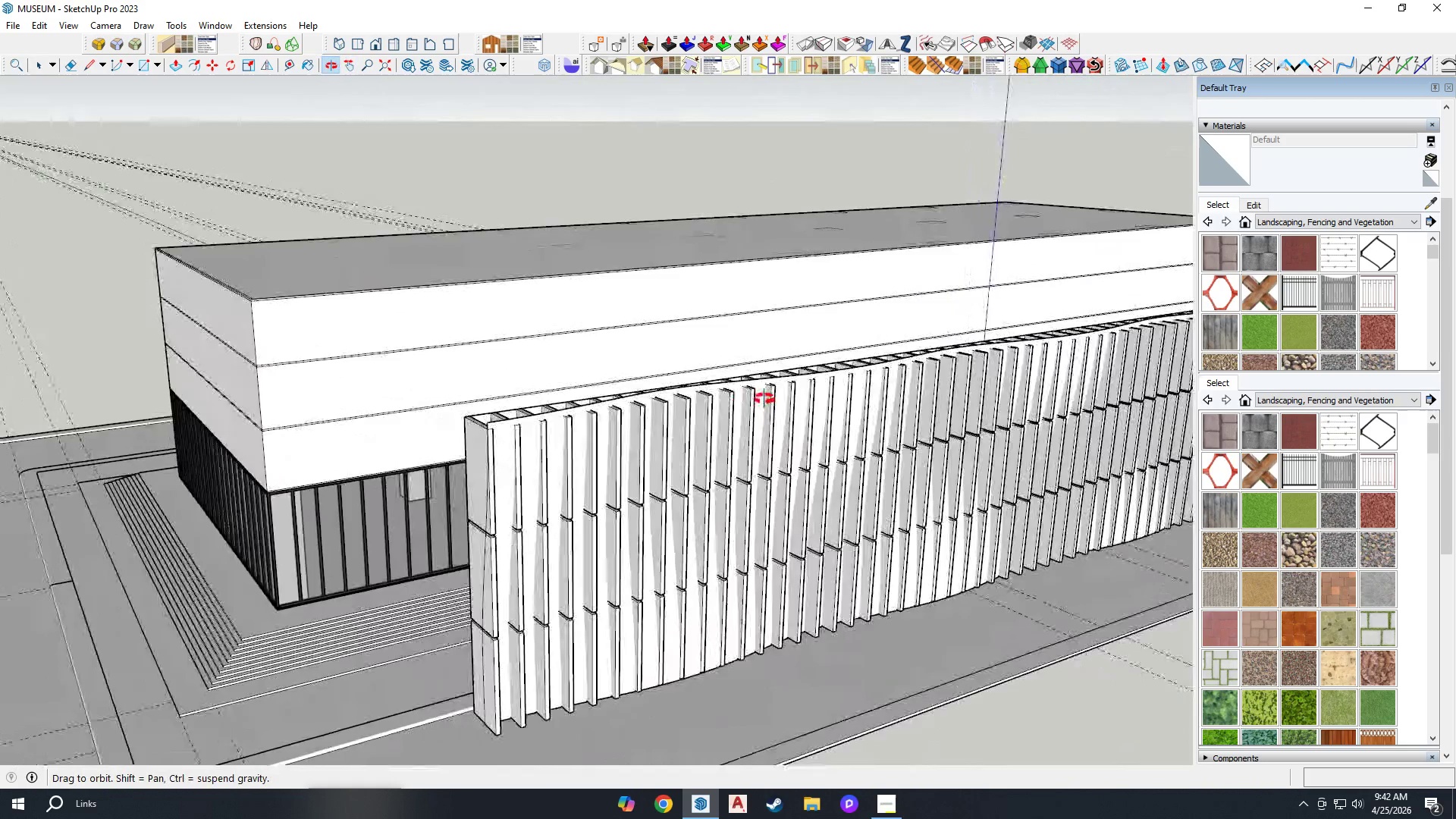 
key(Space)
 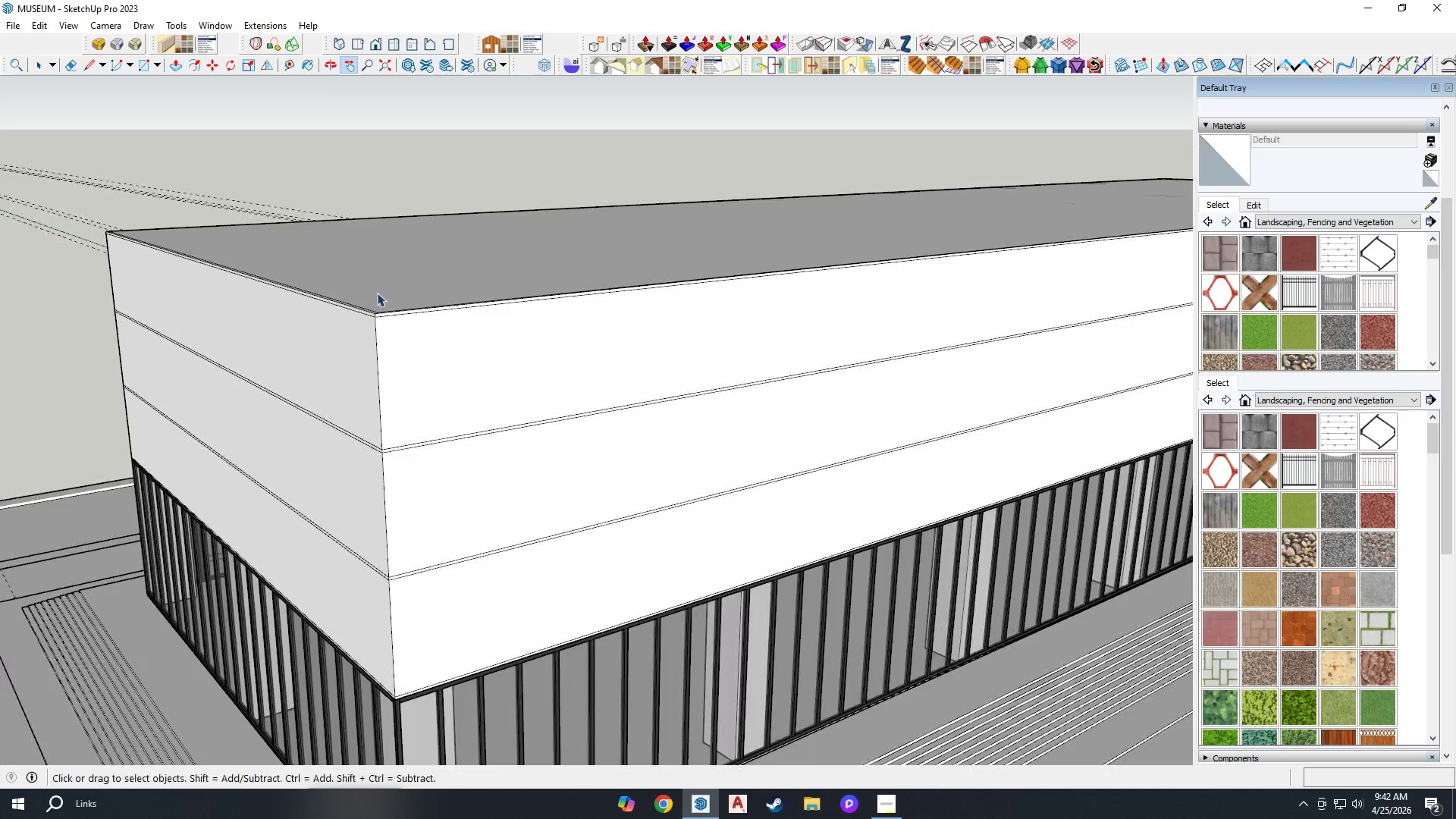 
left_click([382, 290])
 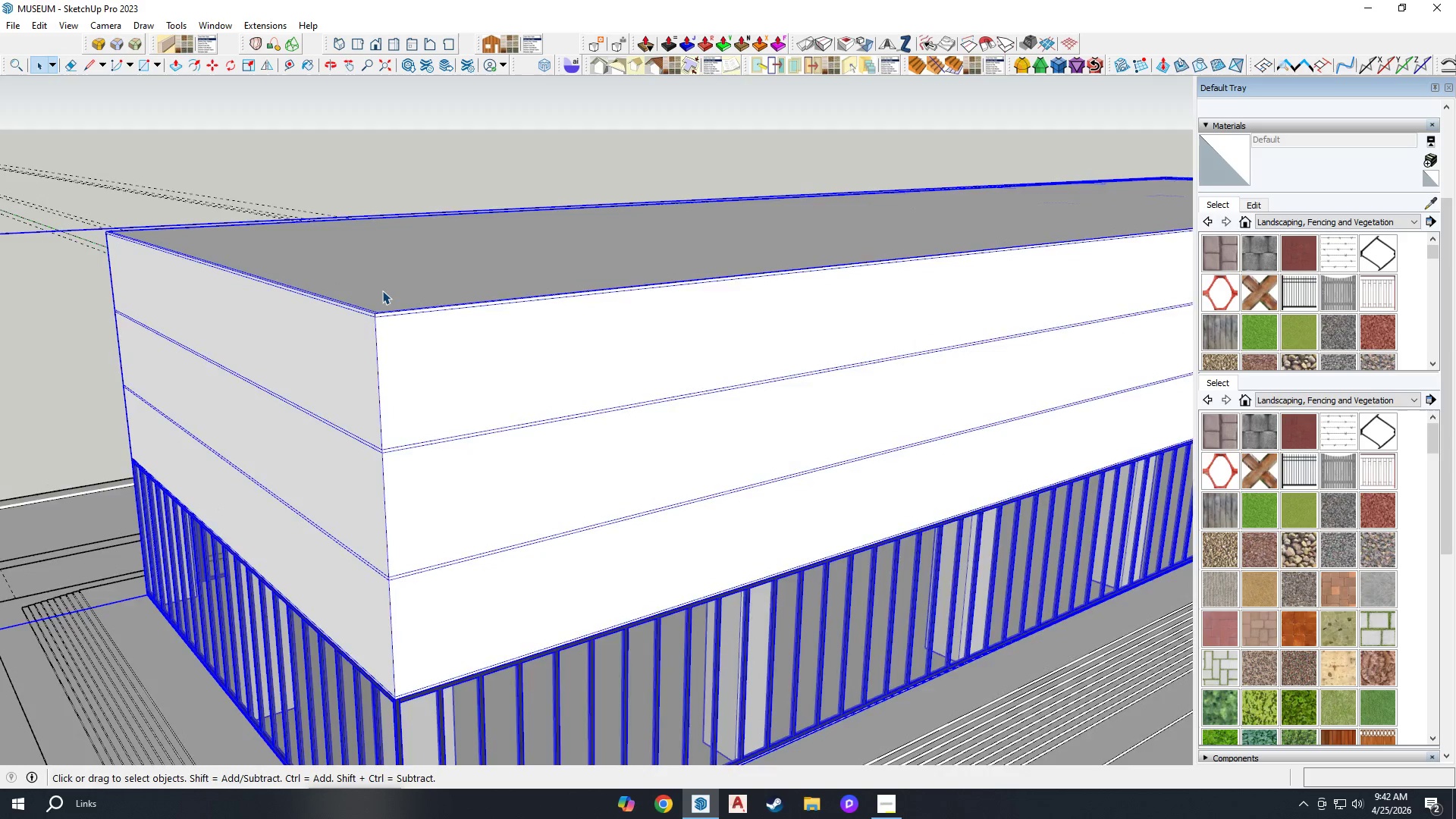 
scroll: coordinate [382, 290], scroll_direction: up, amount: 10.0
 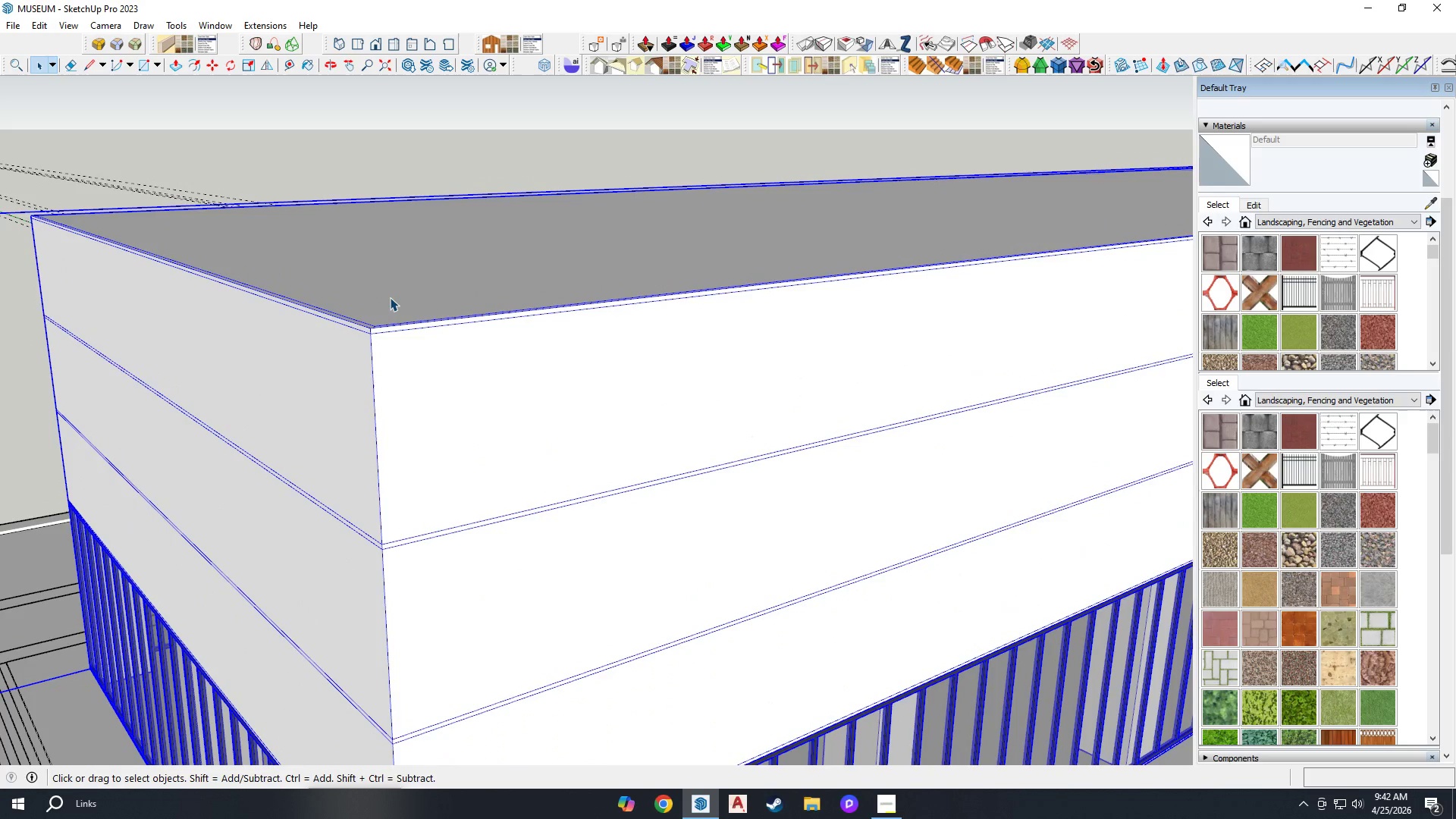 
scroll: coordinate [475, 296], scroll_direction: down, amount: 14.0
 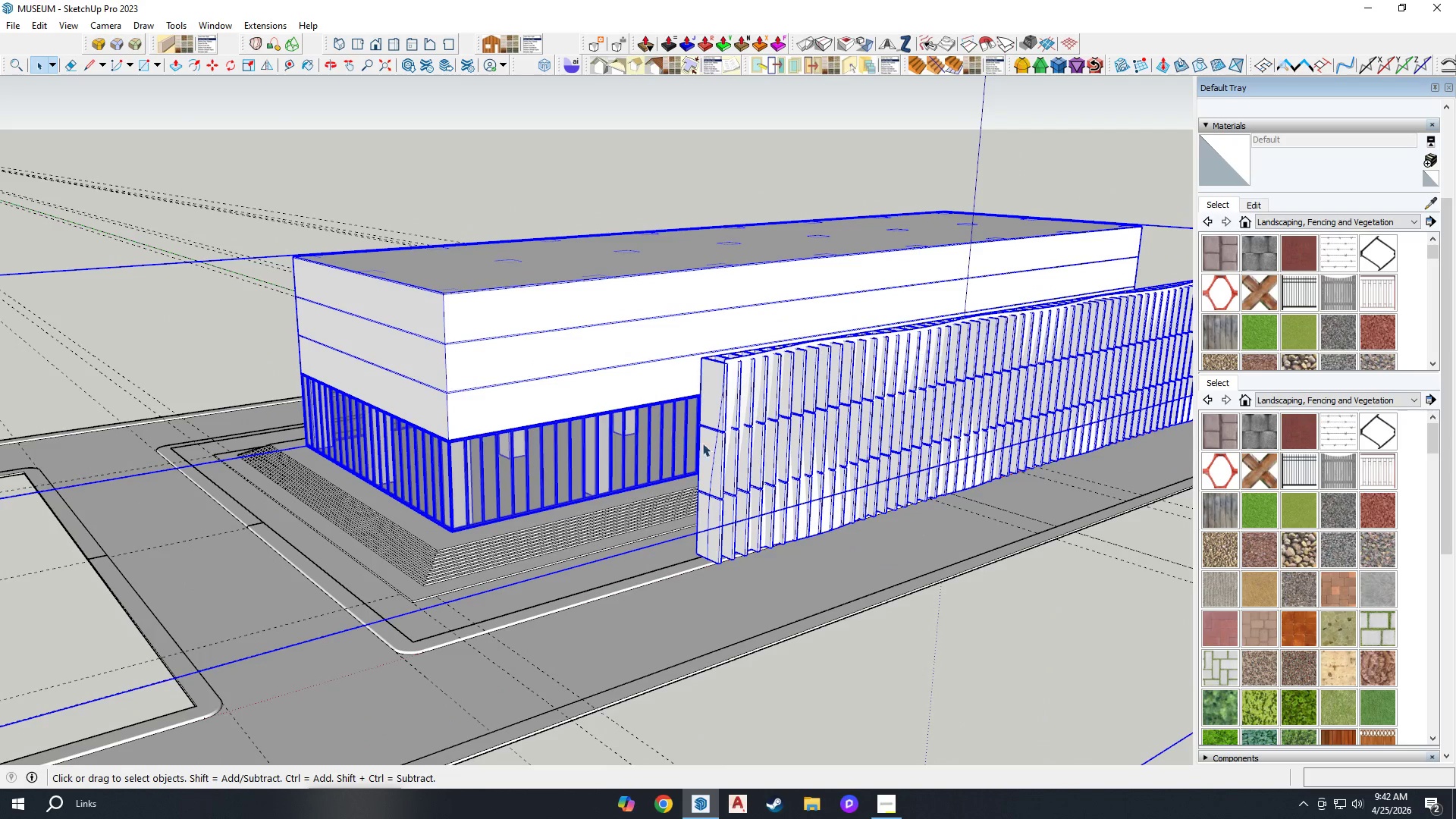 
left_click([732, 431])
 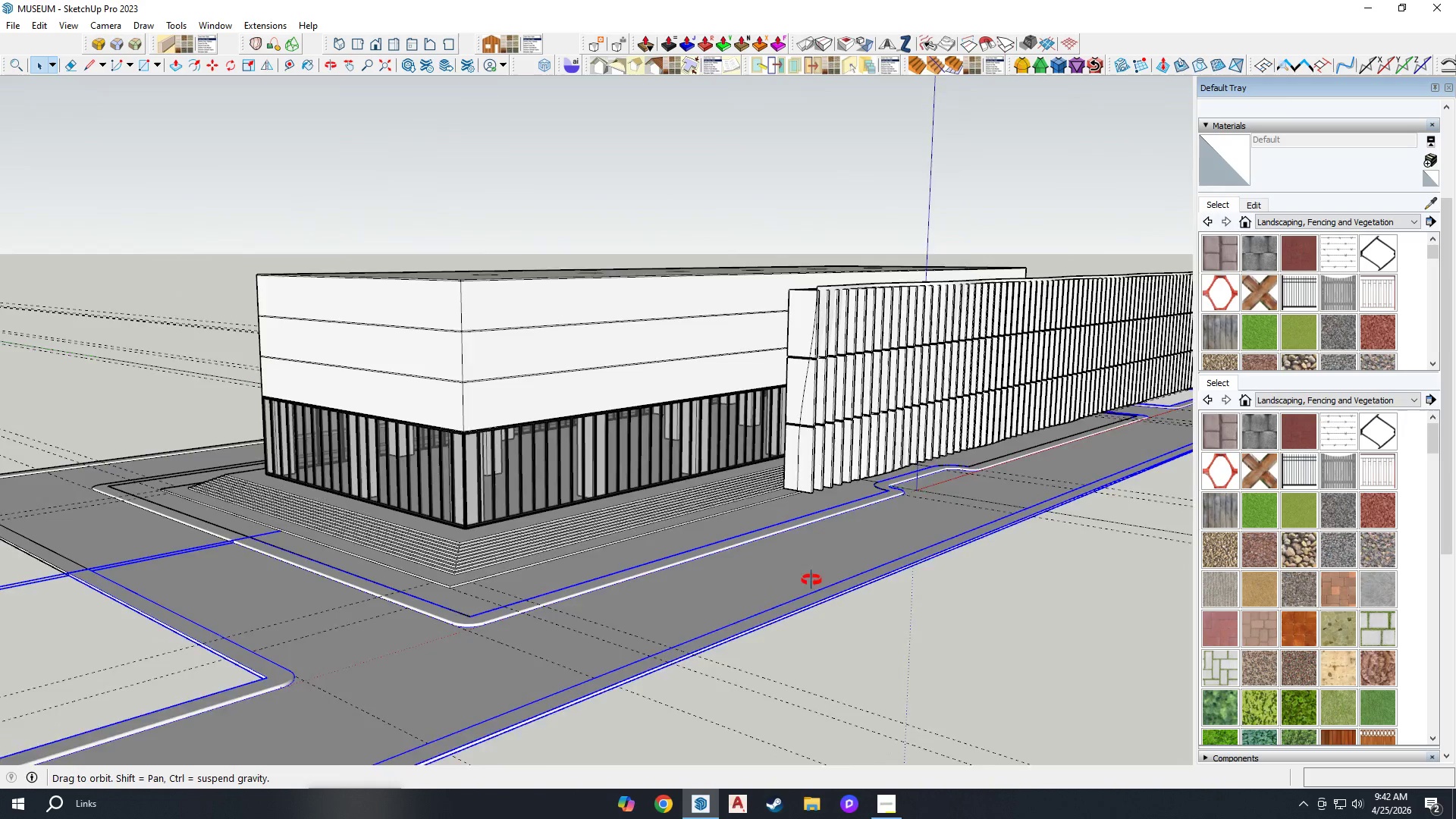 
scroll: coordinate [453, 639], scroll_direction: up, amount: 10.0
 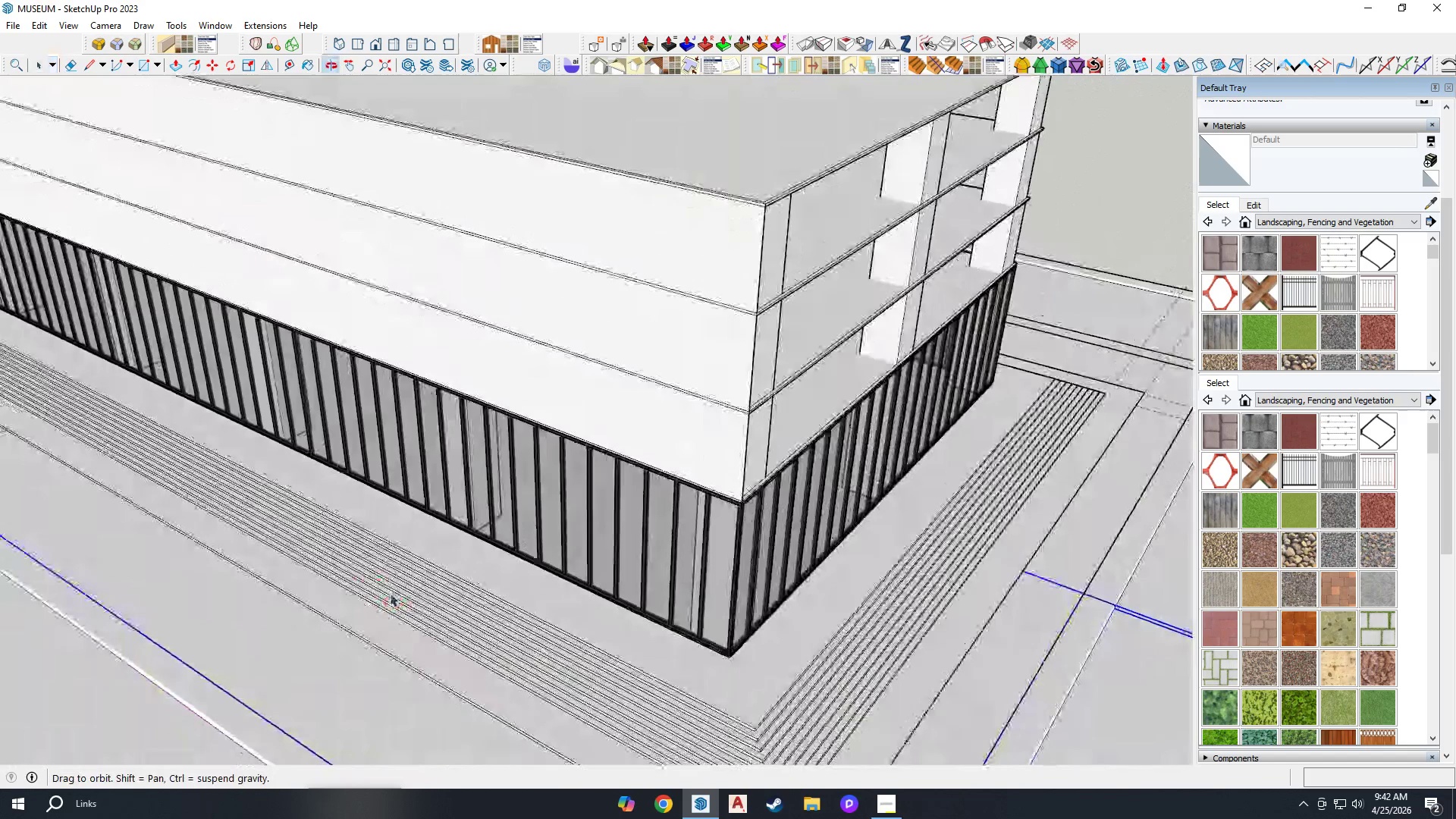 
key(H)
 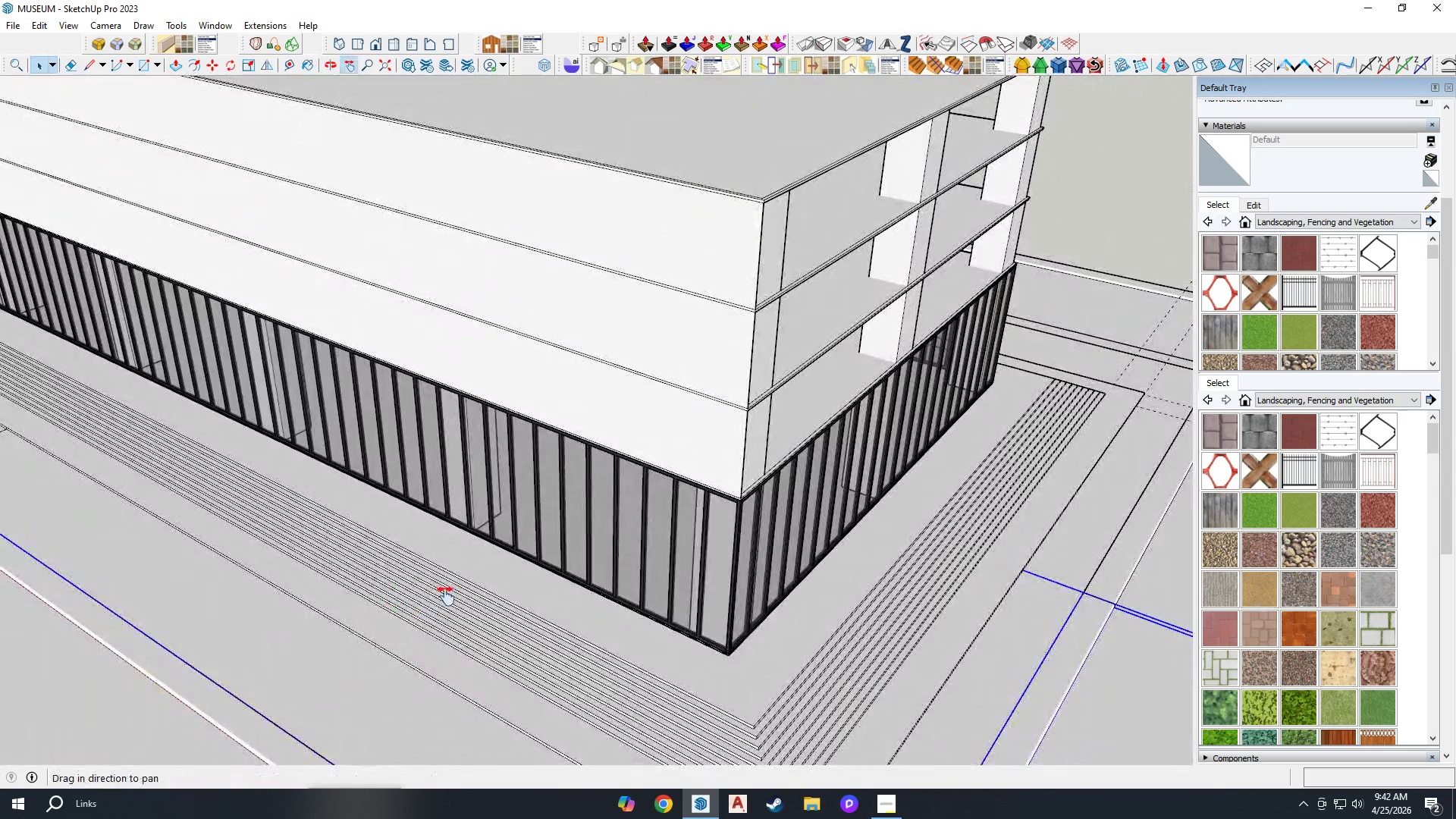 
left_click_drag(start_coordinate=[447, 596], to_coordinate=[660, 516])
 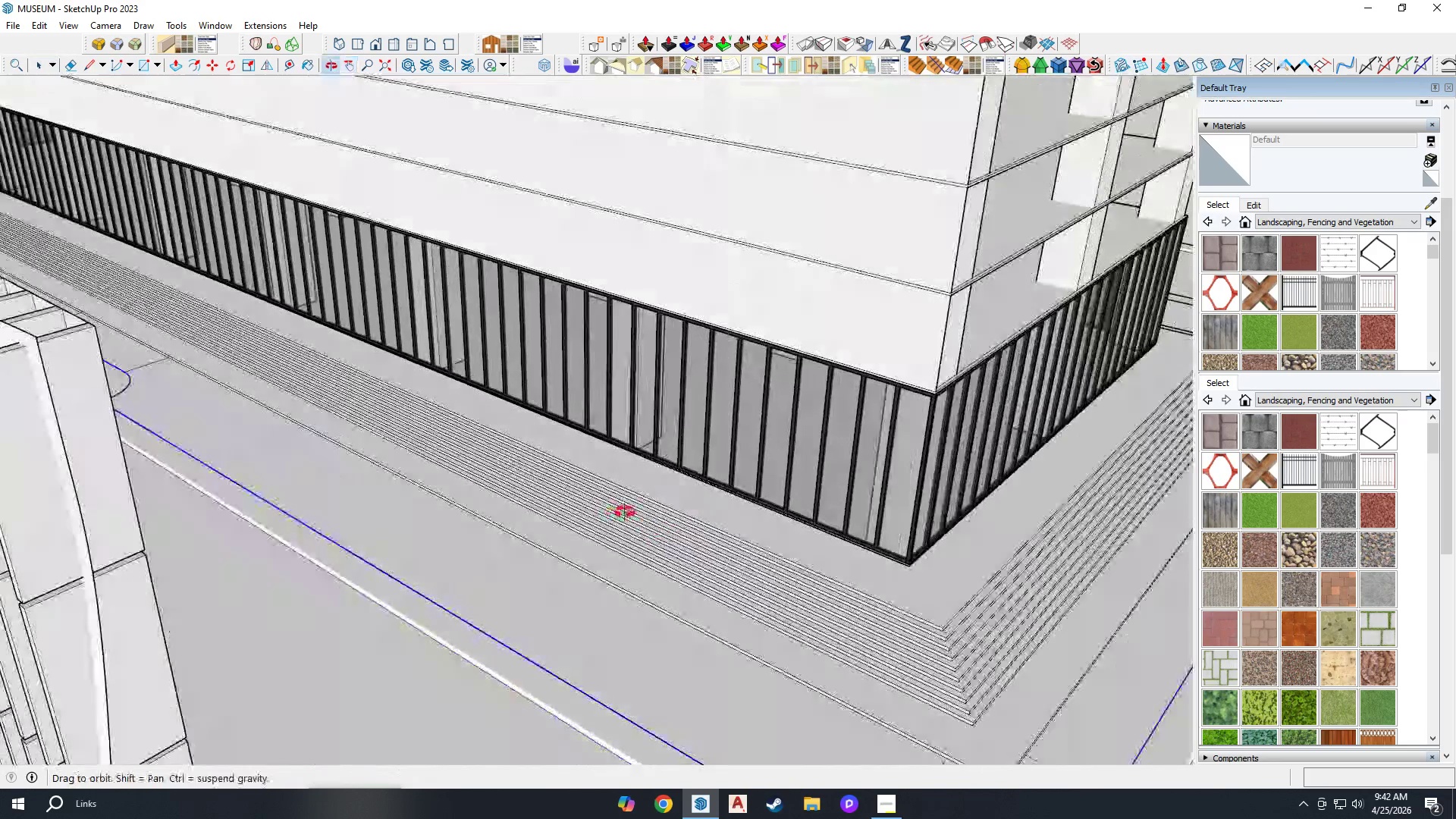 
key(Space)
 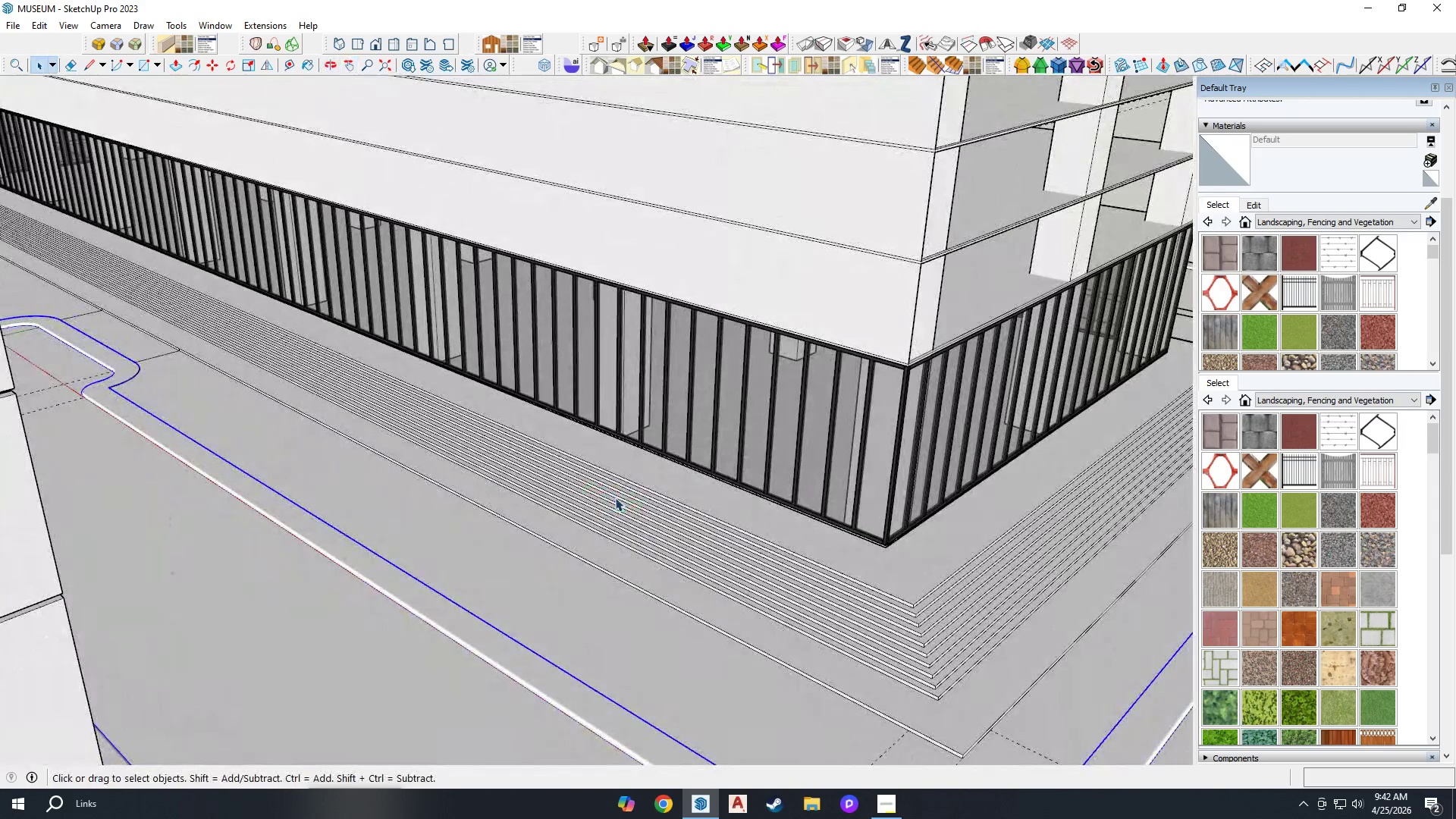 
double_click([616, 497])
 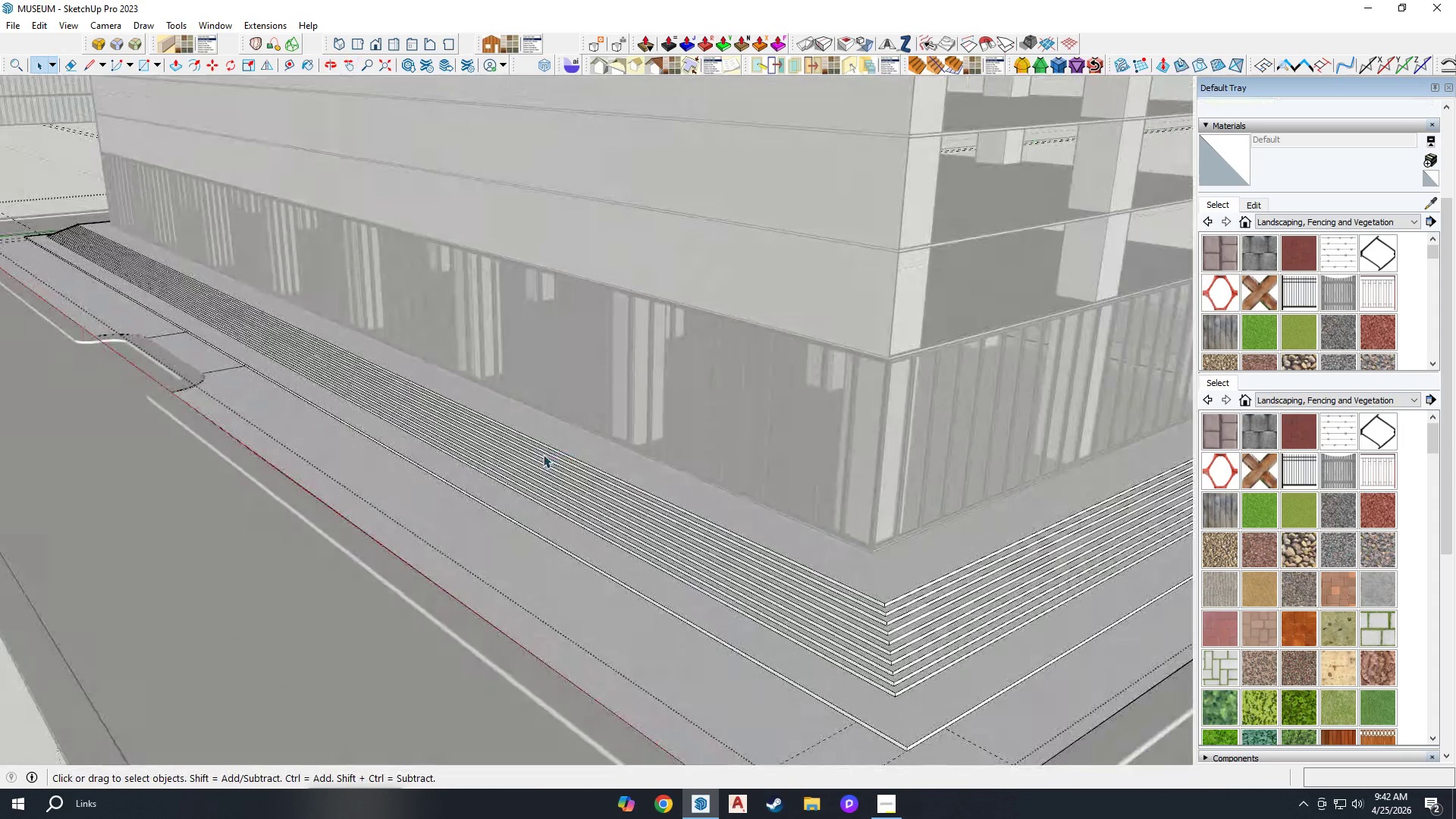 
key(Period)
 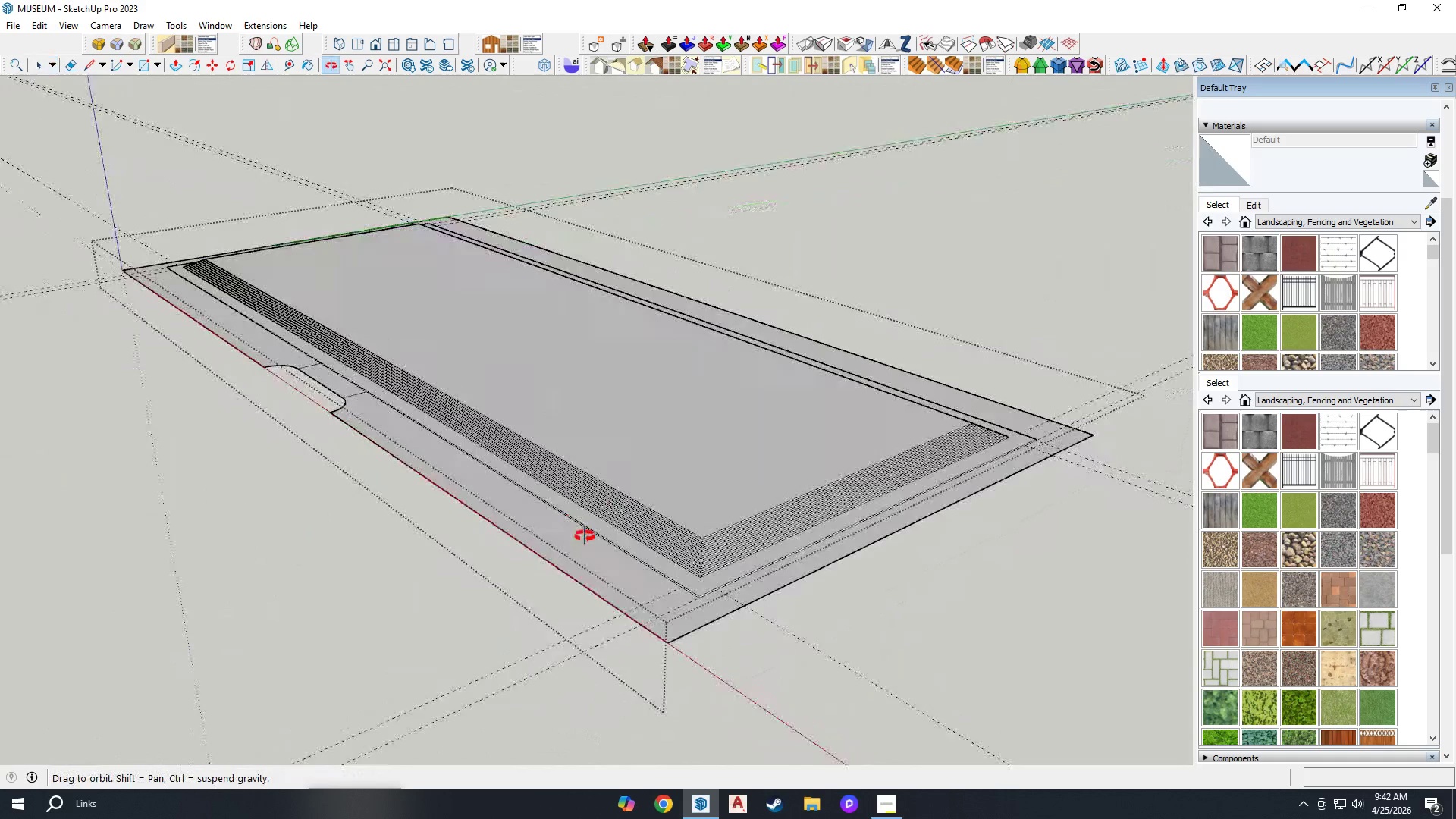 
scroll: coordinate [576, 485], scroll_direction: down, amount: 7.0
 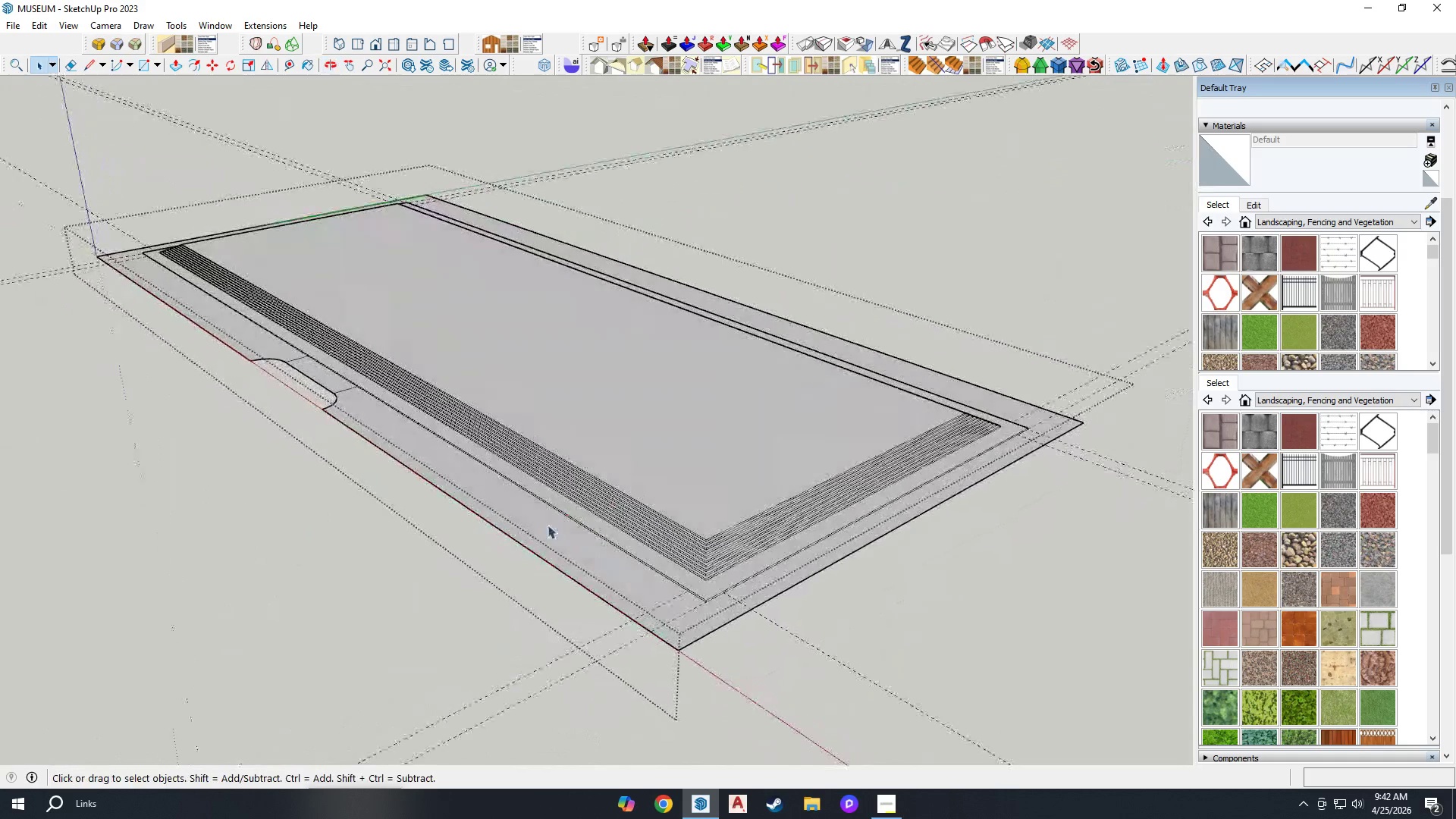 
scroll: coordinate [264, 278], scroll_direction: up, amount: 5.0
 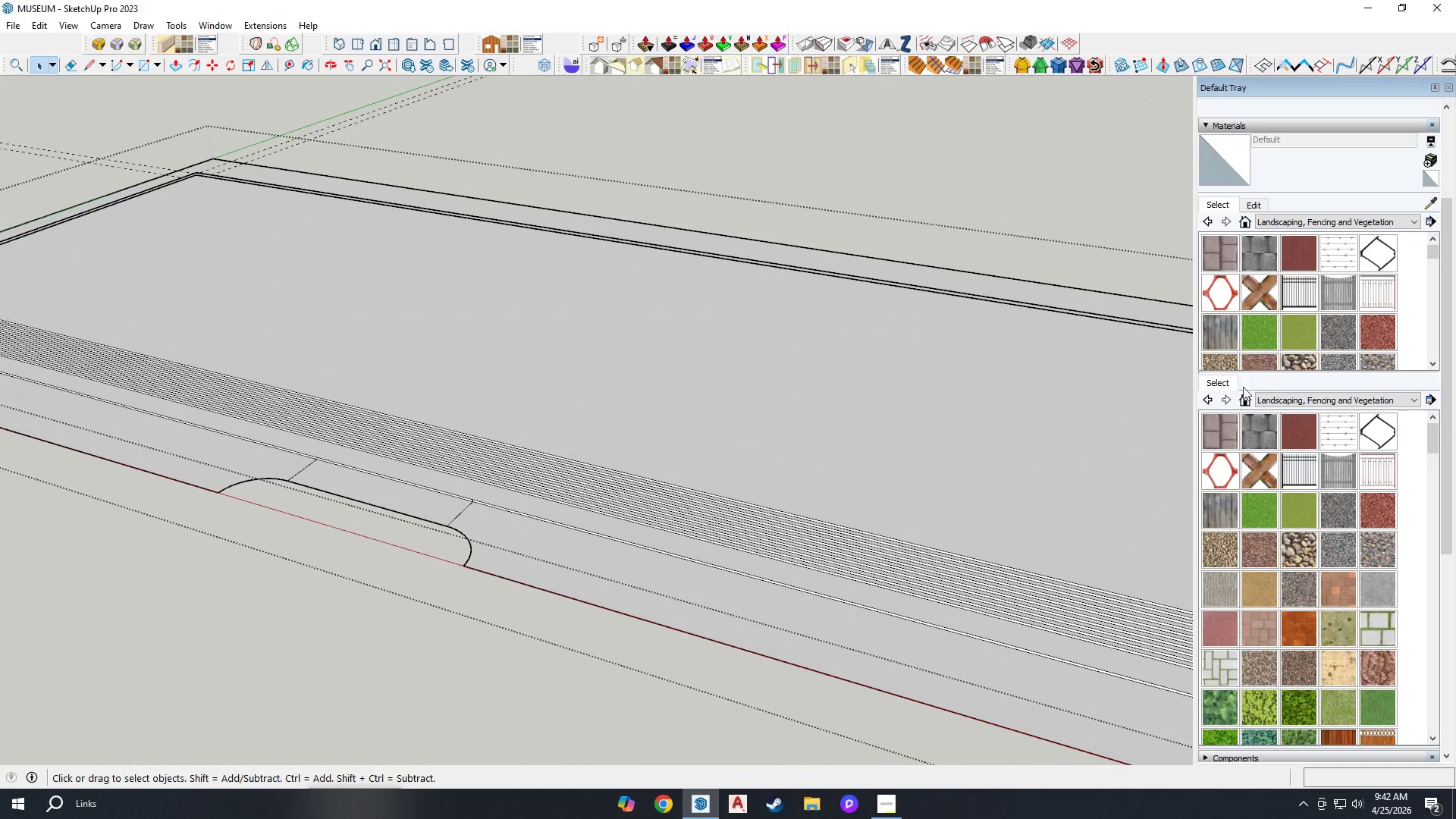 
left_click([1308, 516])
 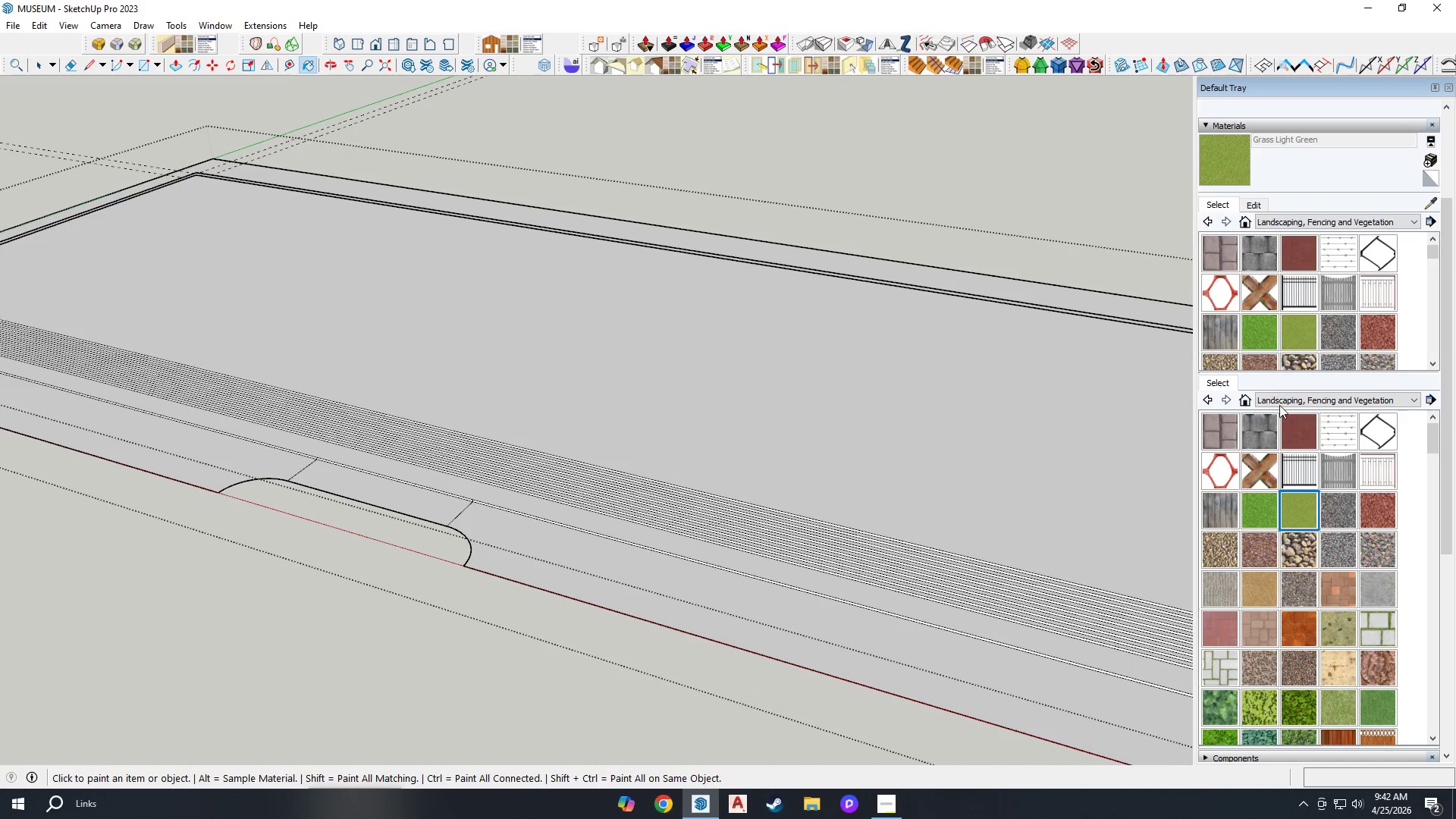 
left_click([1283, 403])
 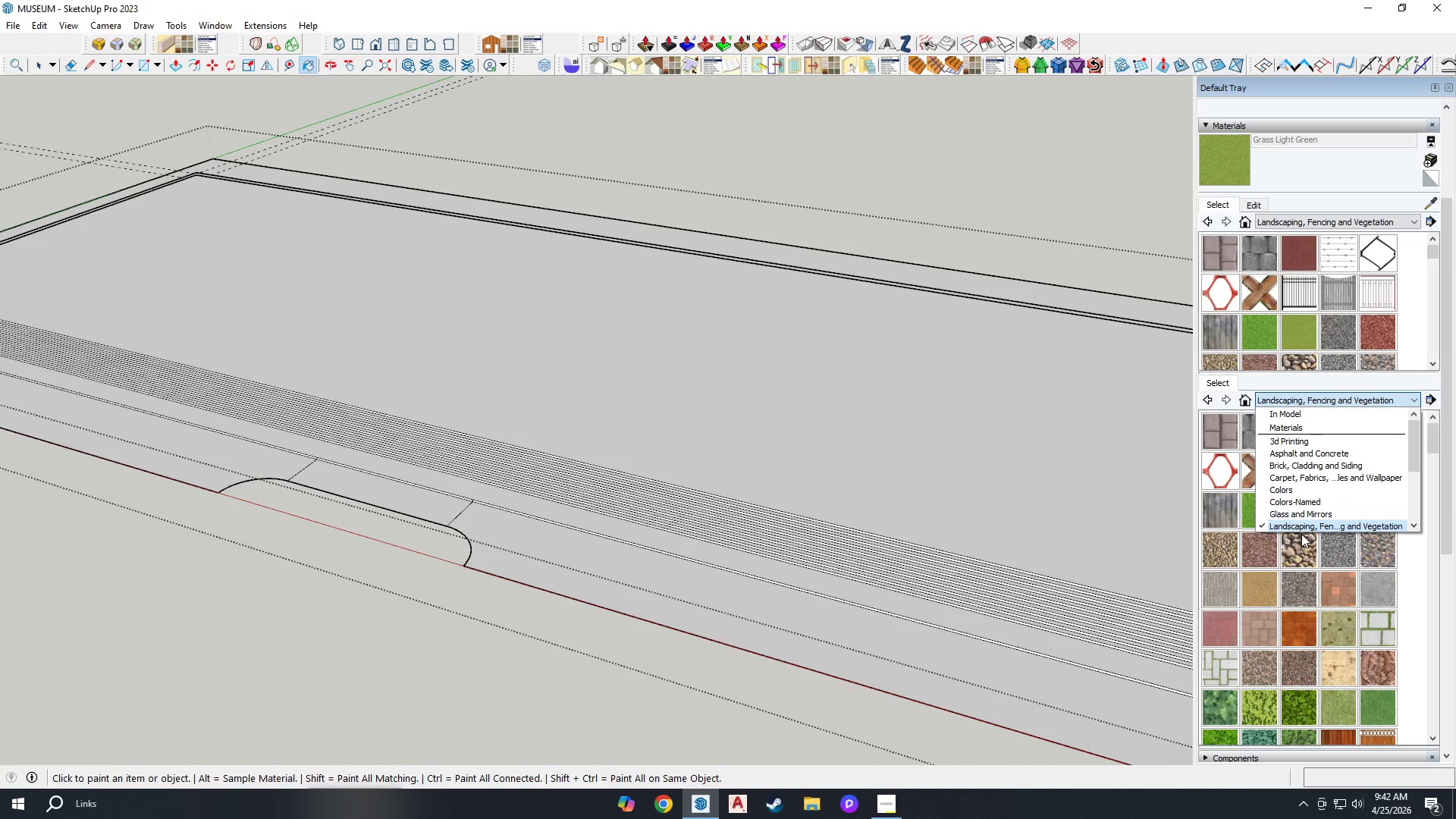 
left_click([1300, 528])
 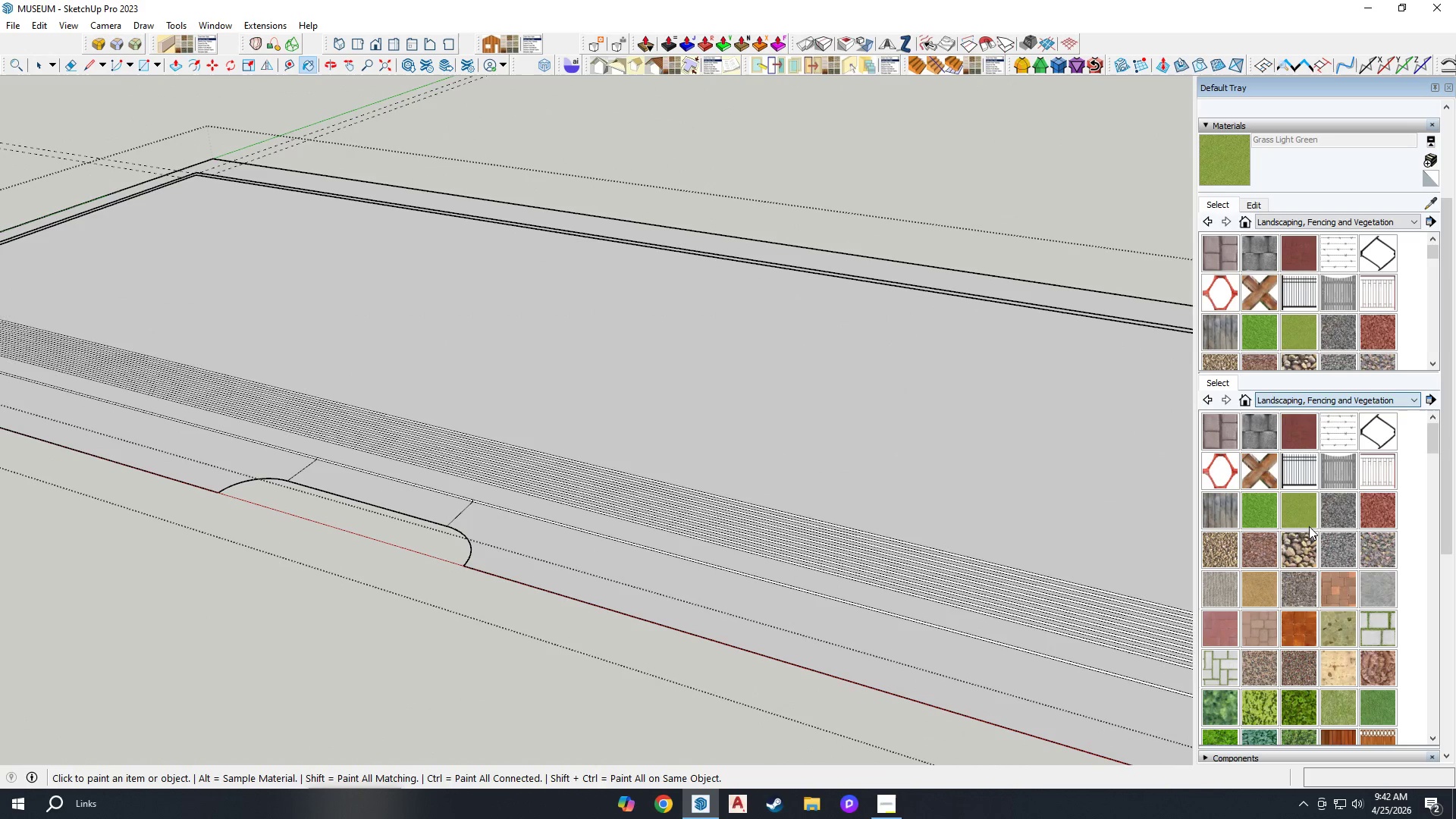 
scroll: coordinate [1310, 508], scroll_direction: none, amount: 0.0
 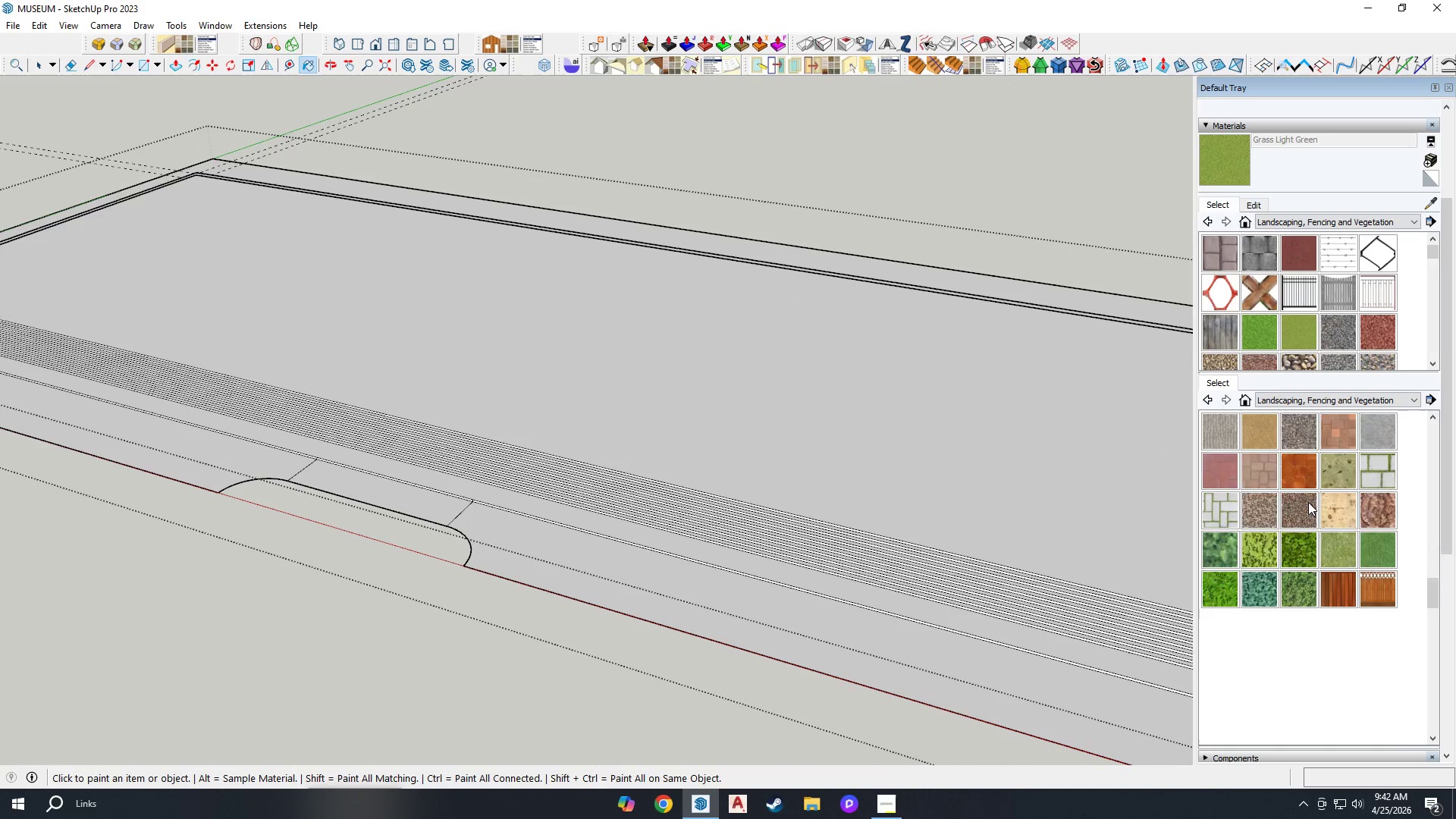 
scroll: coordinate [1311, 500], scroll_direction: up, amount: 6.0
 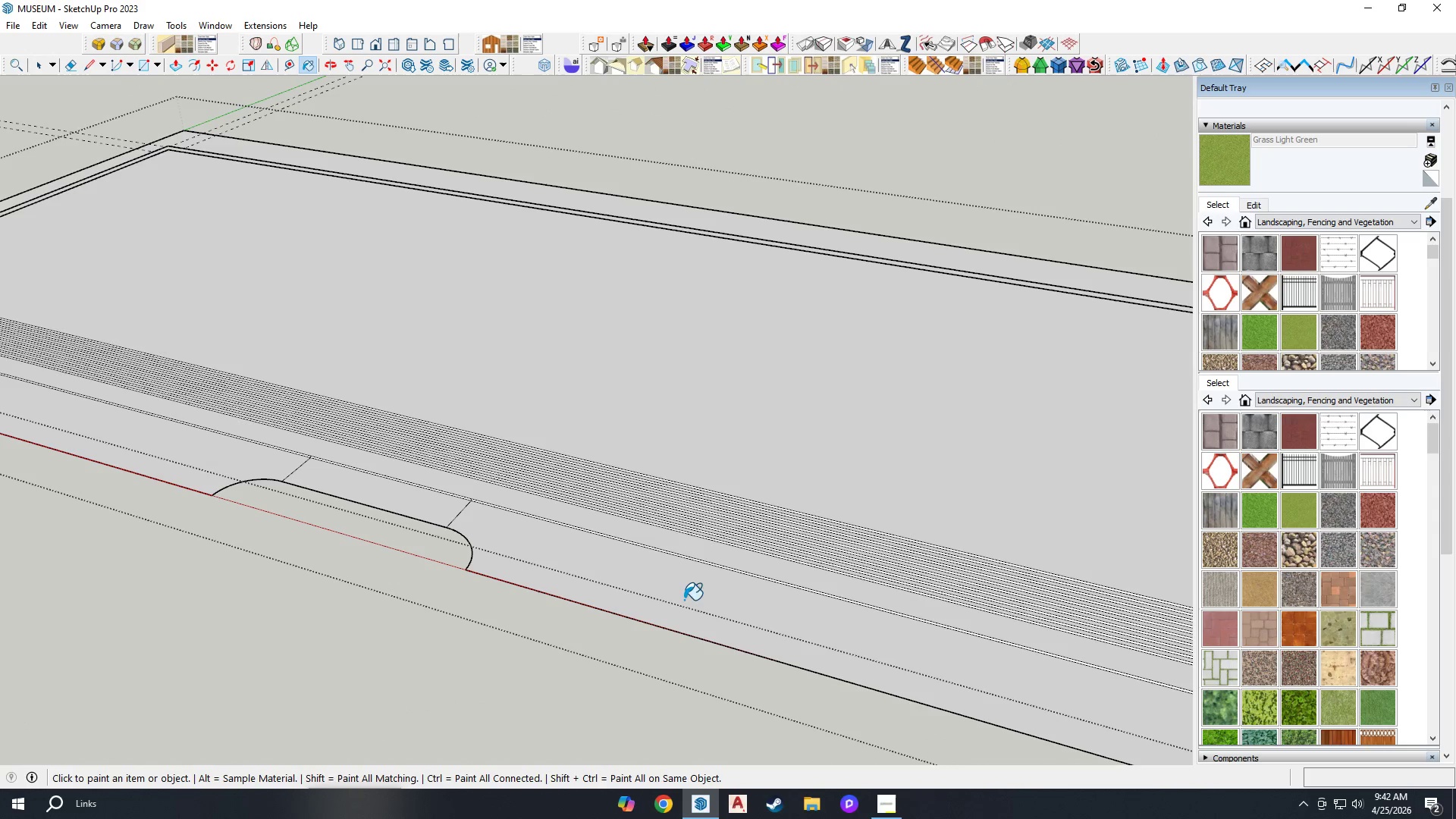 
left_click([586, 563])
 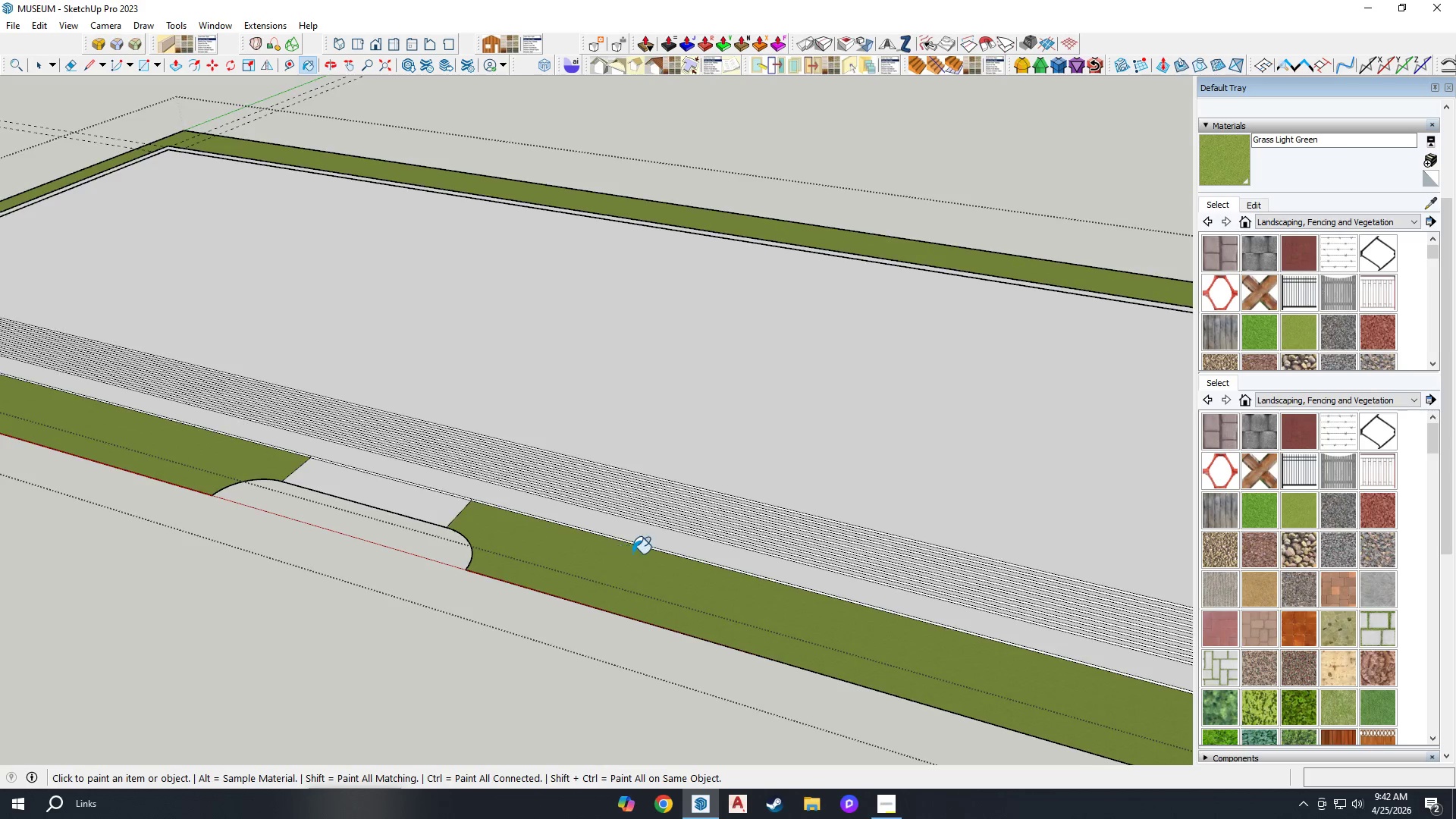 
key(Space)
 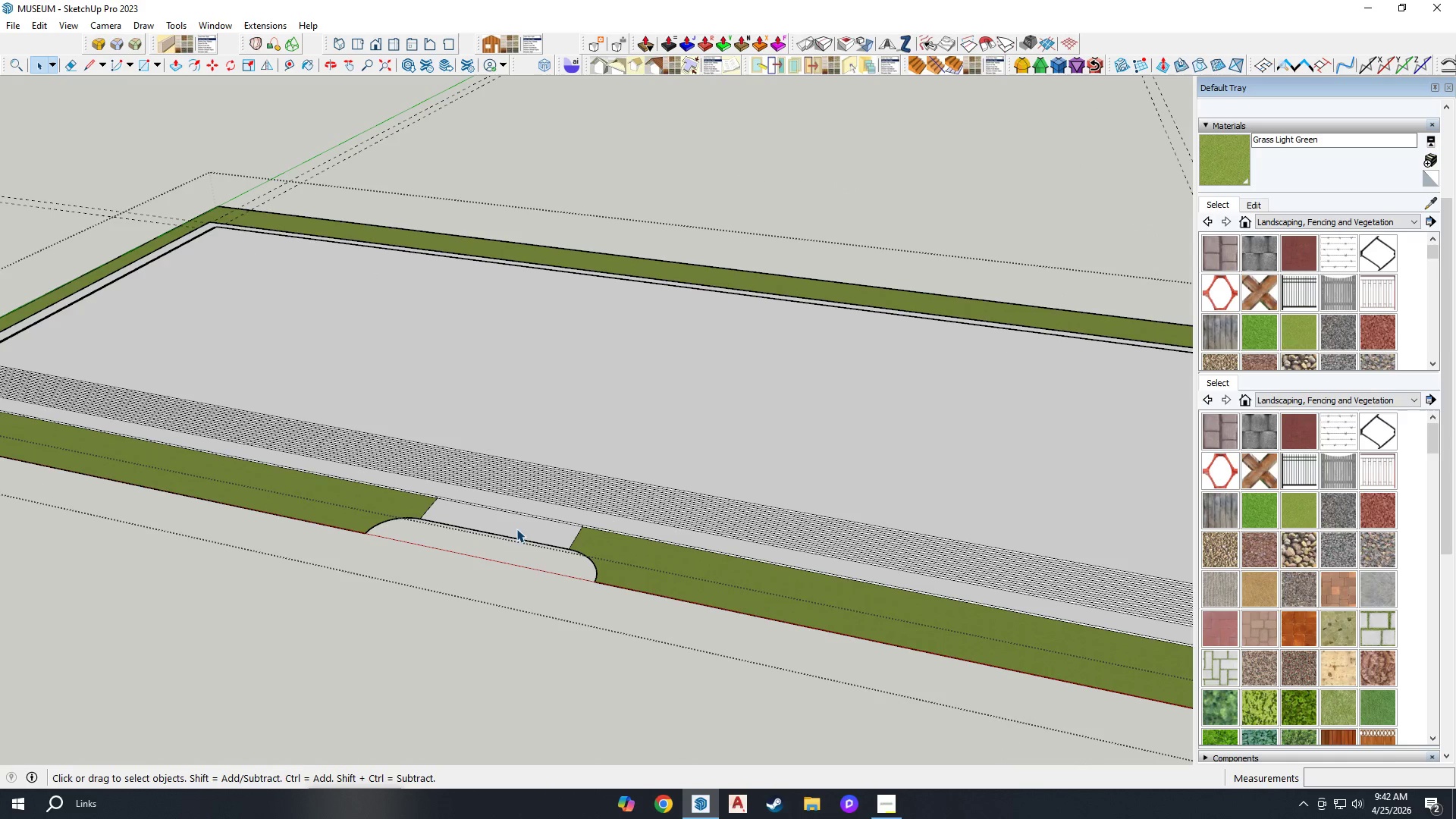 
left_click([518, 516])
 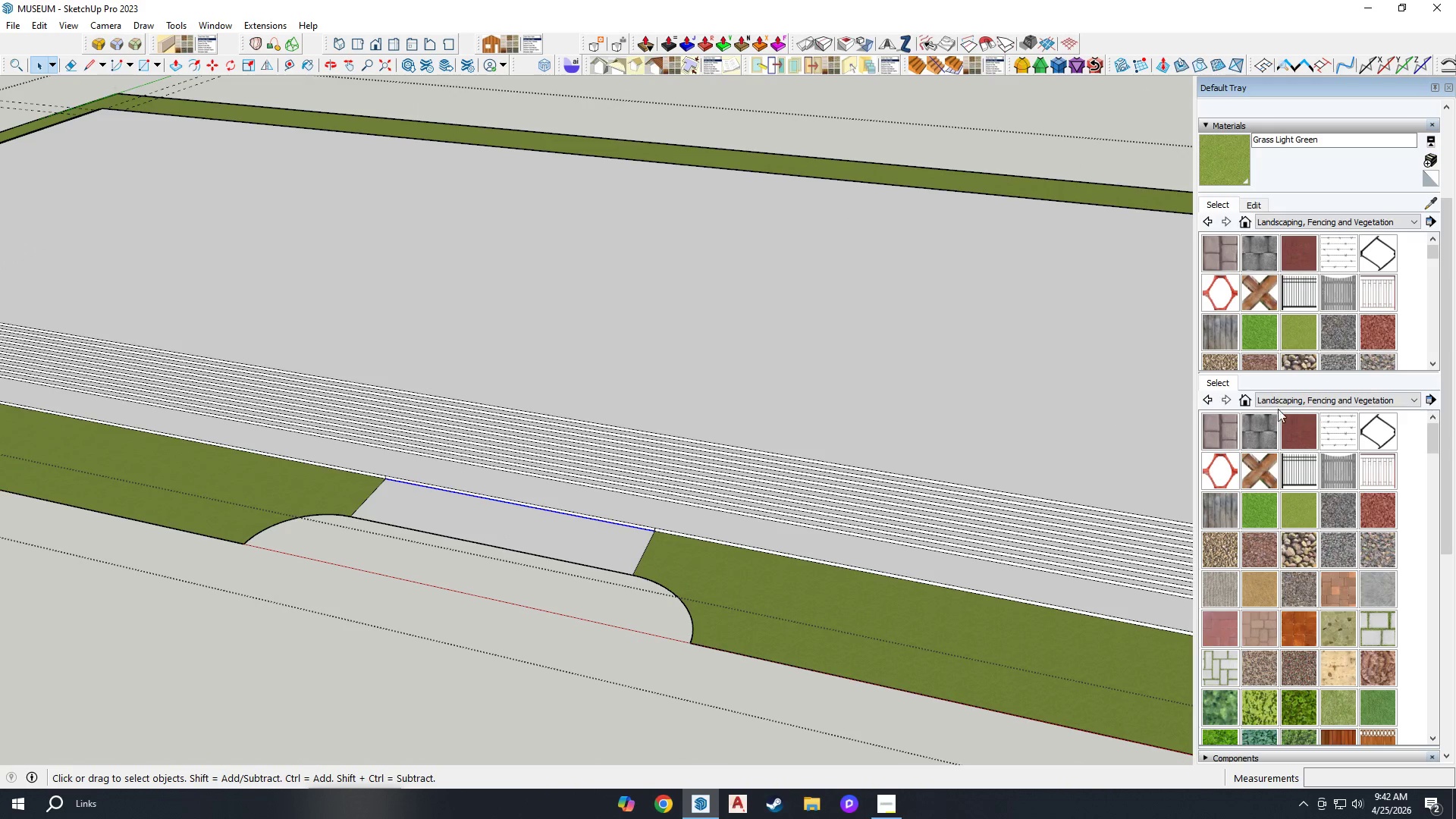 
scroll: coordinate [1291, 331], scroll_direction: up, amount: 4.0
 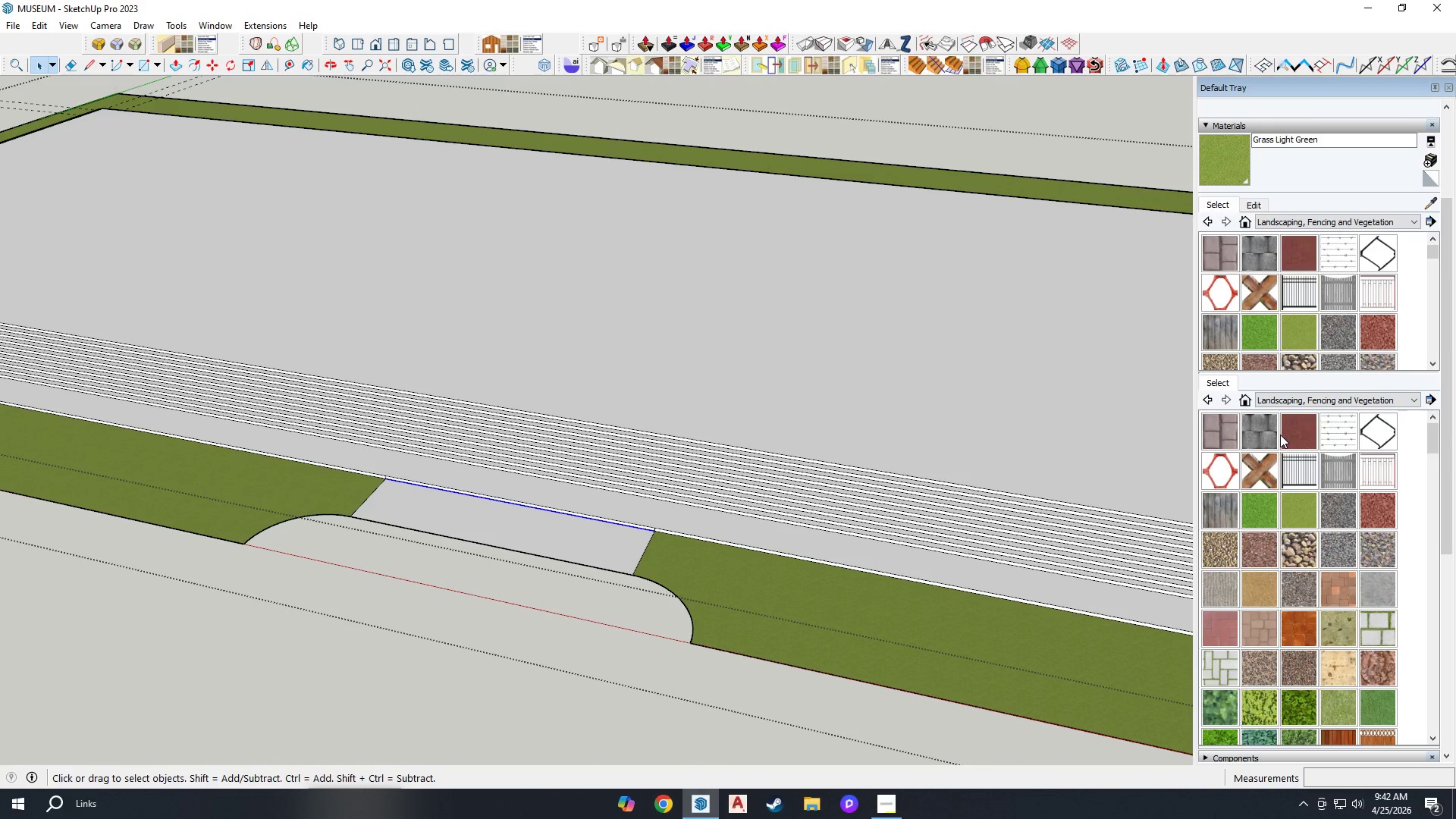 
left_click([1272, 433])
 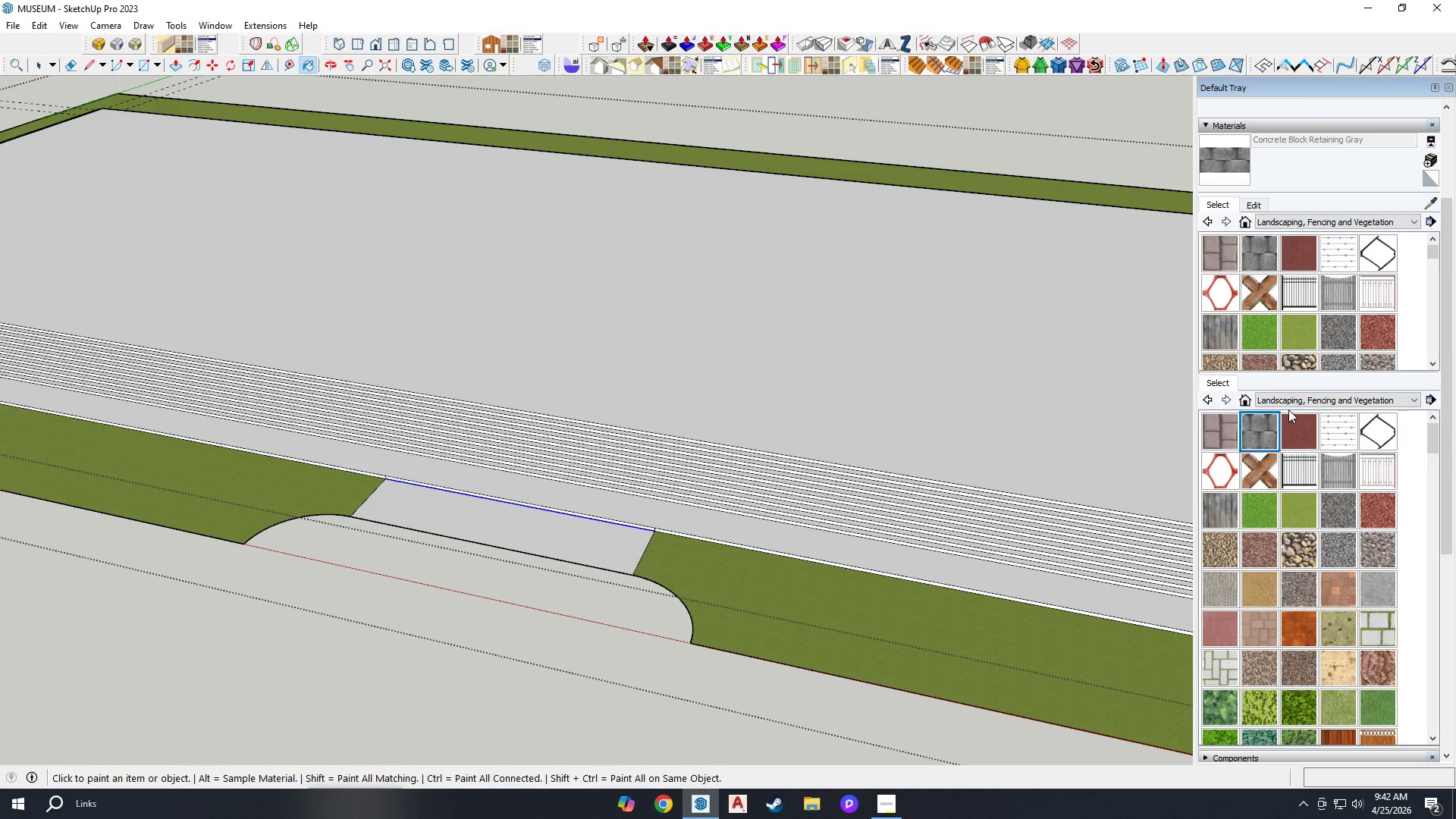 
left_click([1295, 400])
 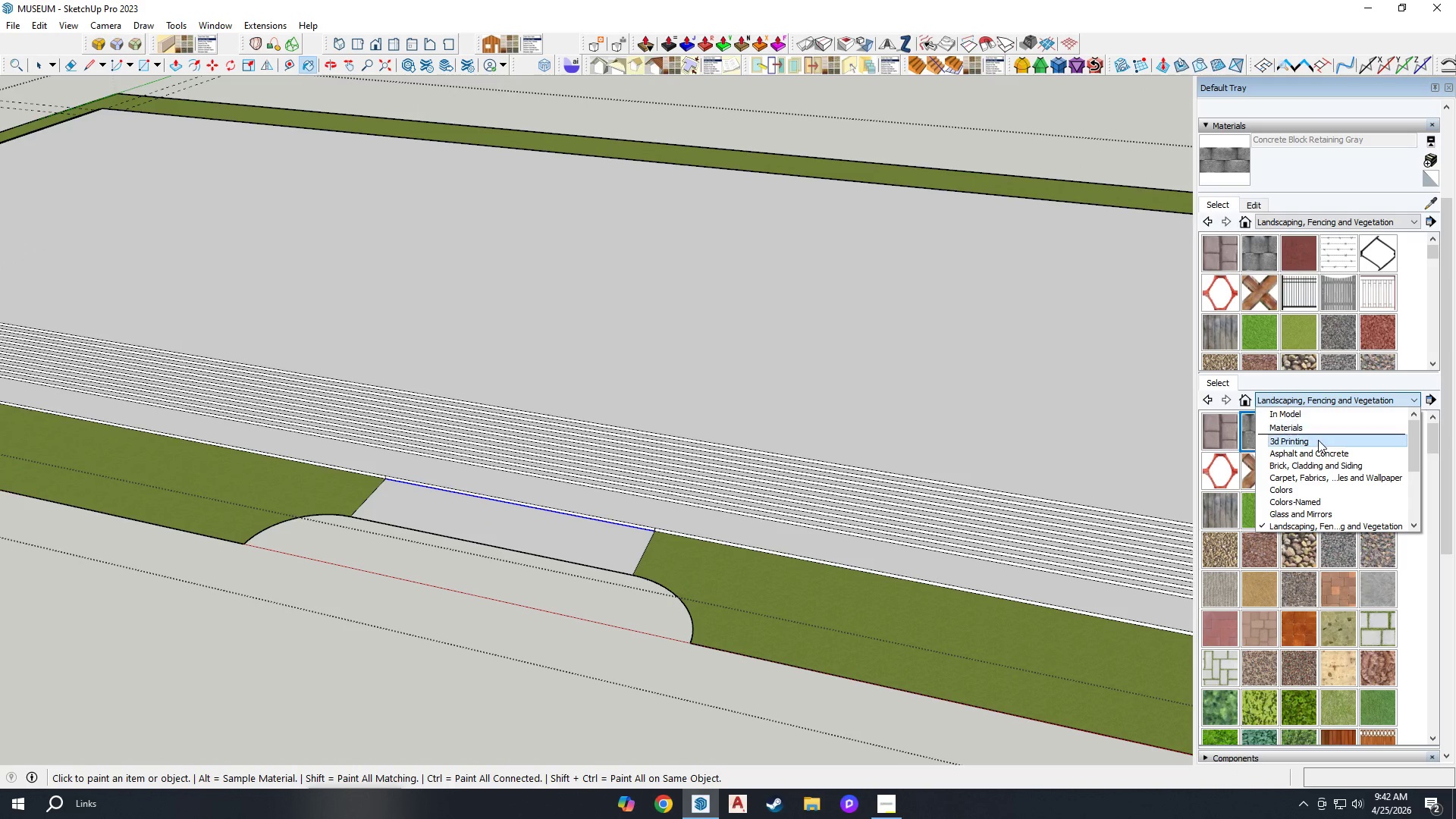 
scroll: coordinate [1324, 488], scroll_direction: up, amount: 2.0
 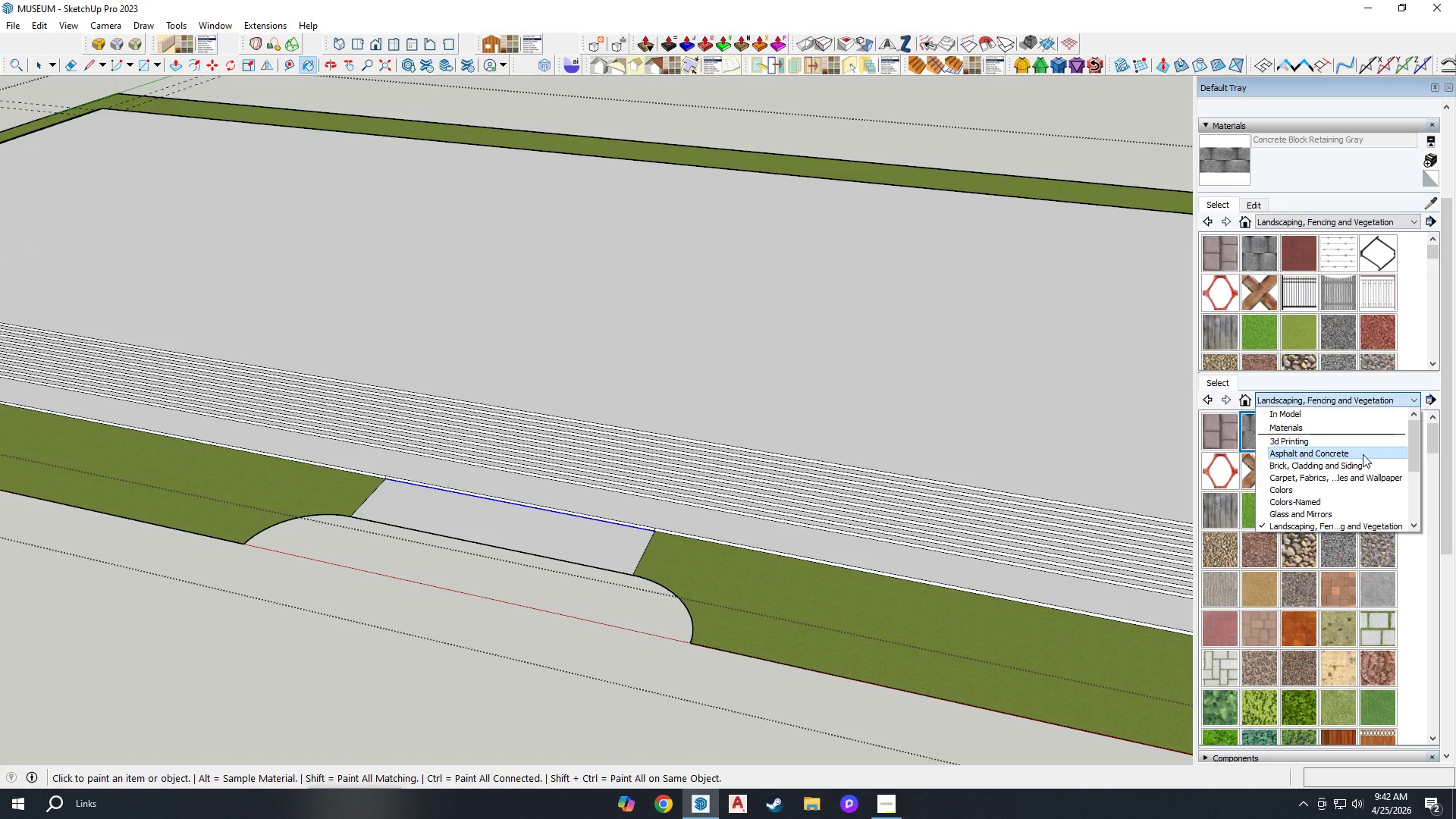 
wait(5.01)
 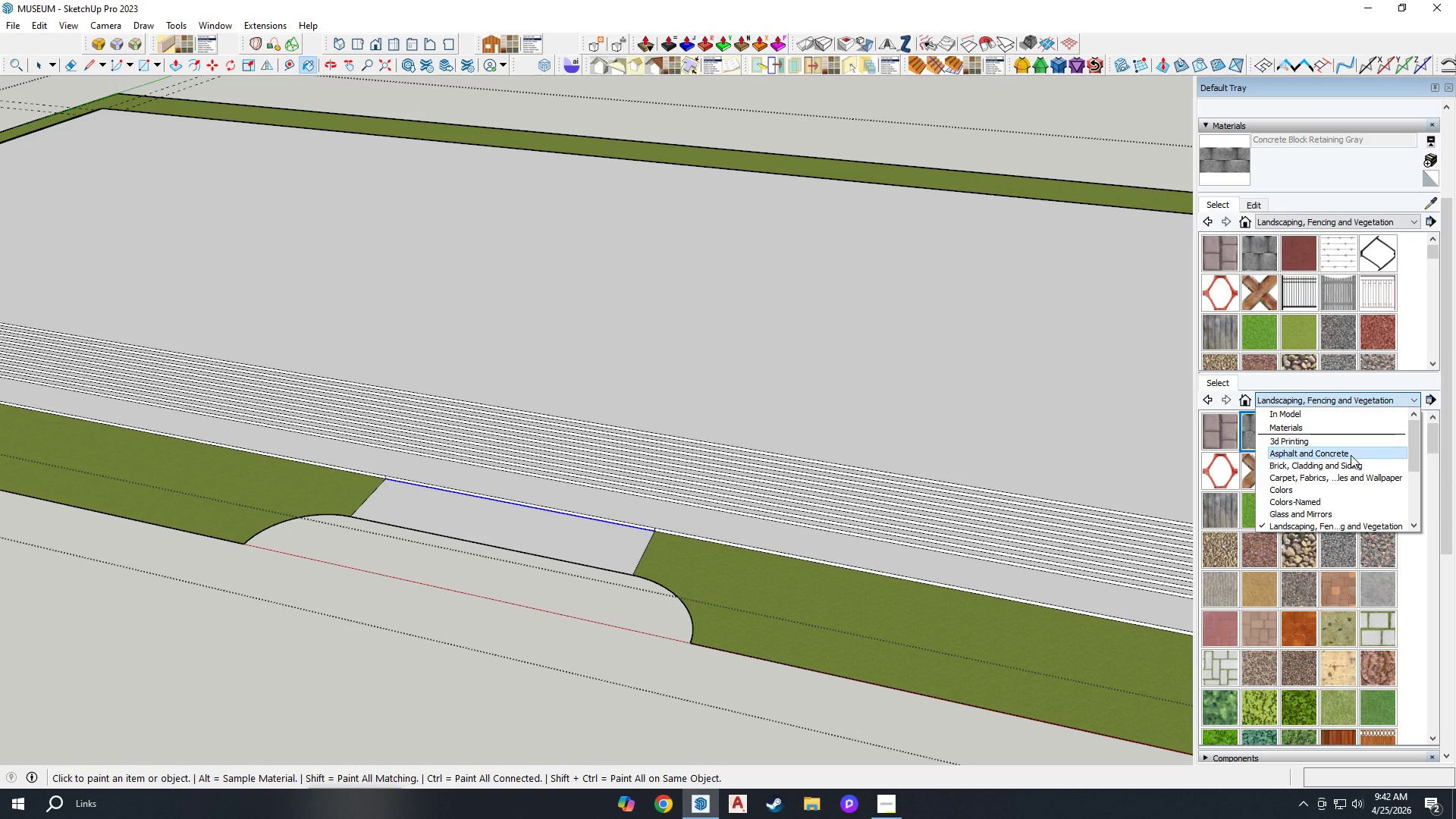 
left_click([1381, 591])
 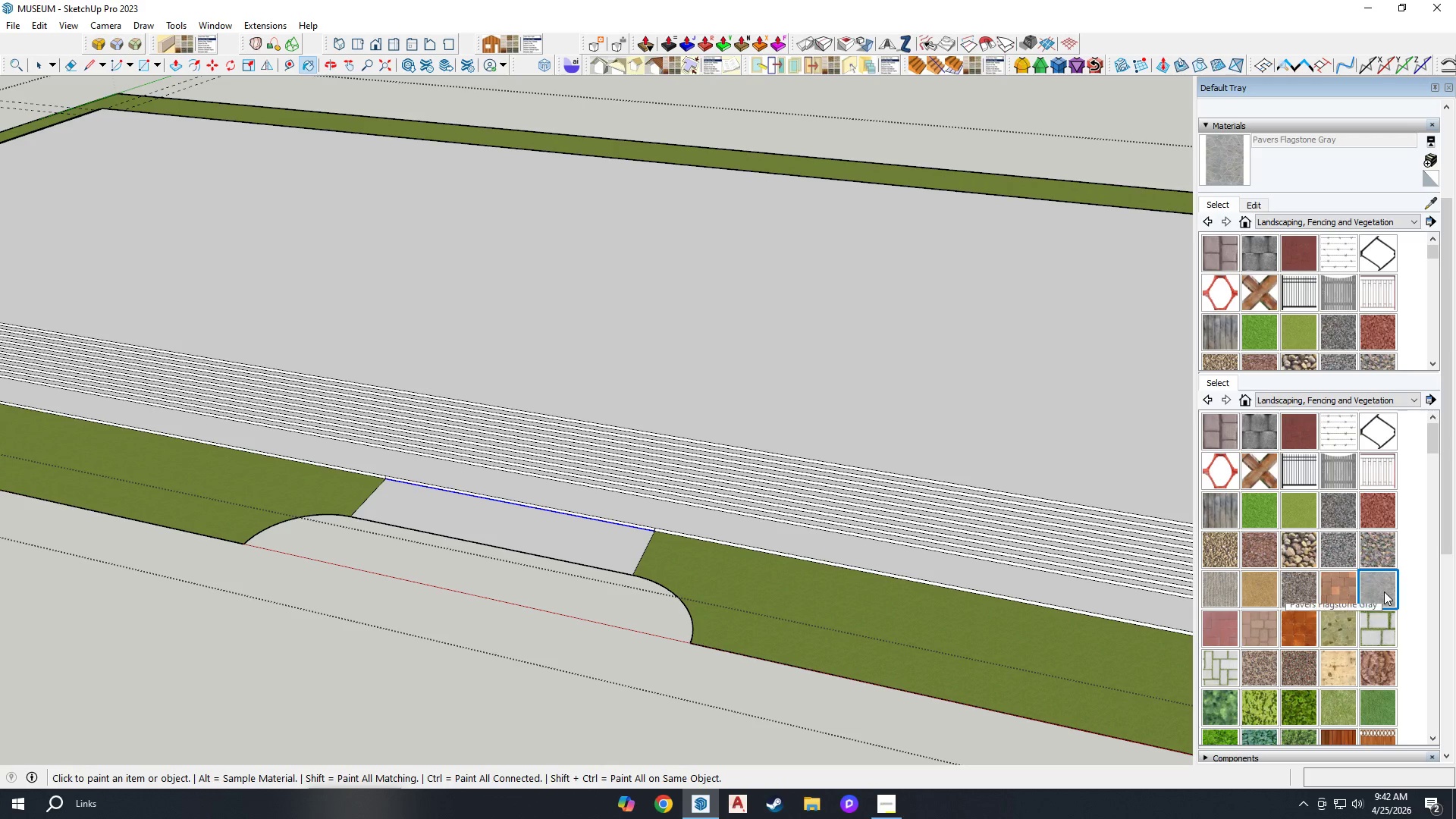 
left_click([532, 482])
 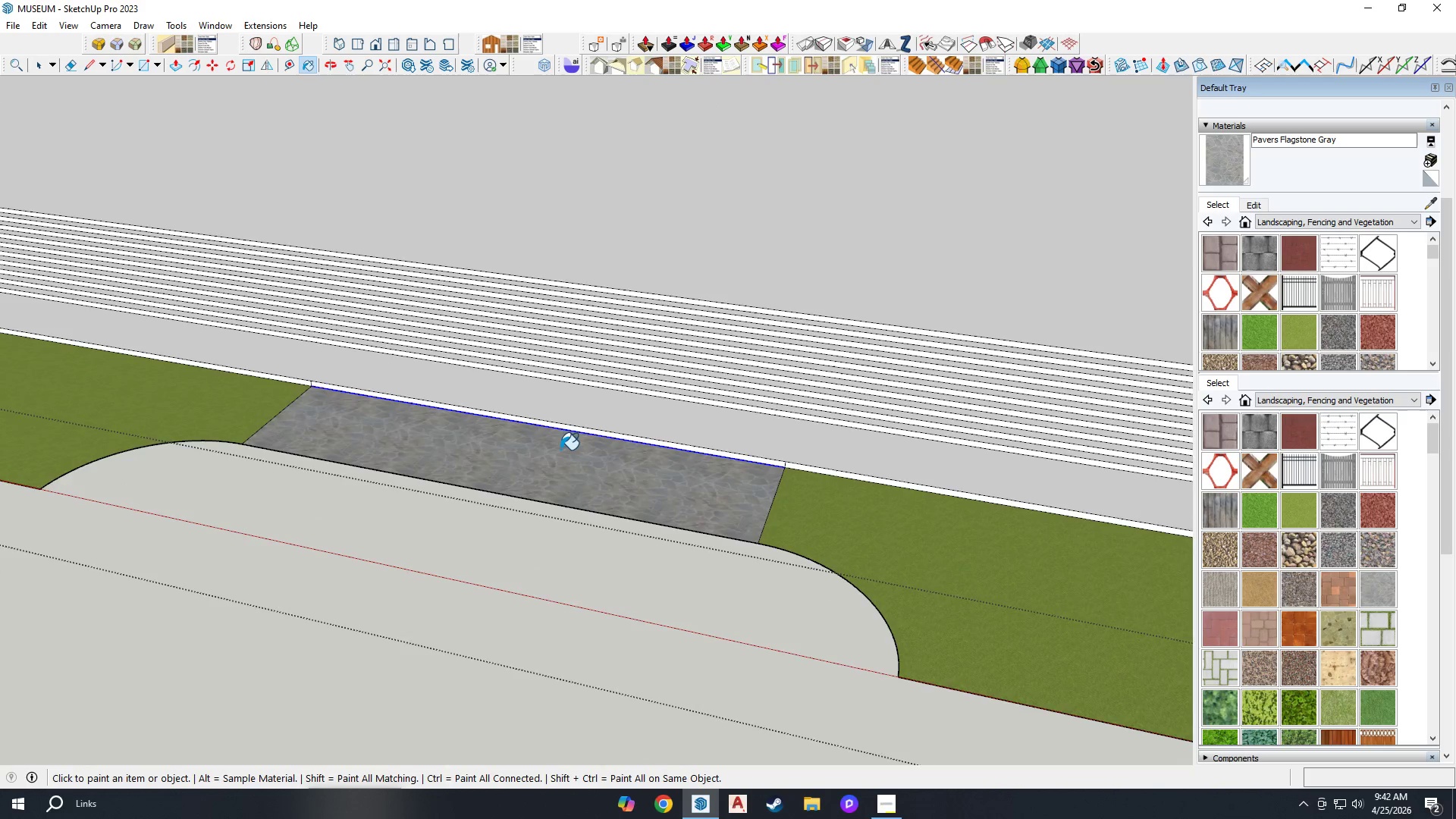 
scroll: coordinate [626, 445], scroll_direction: up, amount: 16.0
 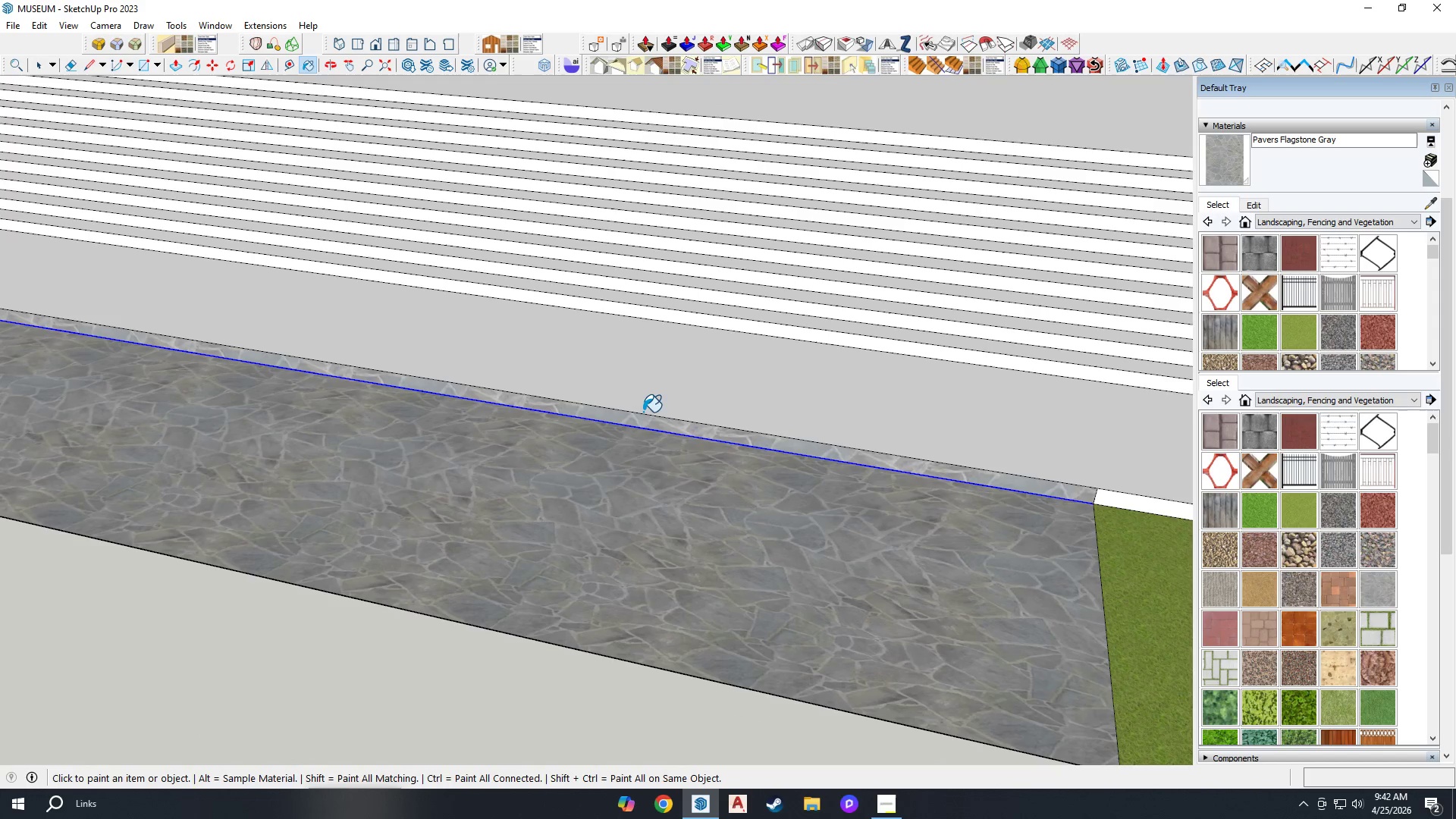 
left_click([660, 397])
 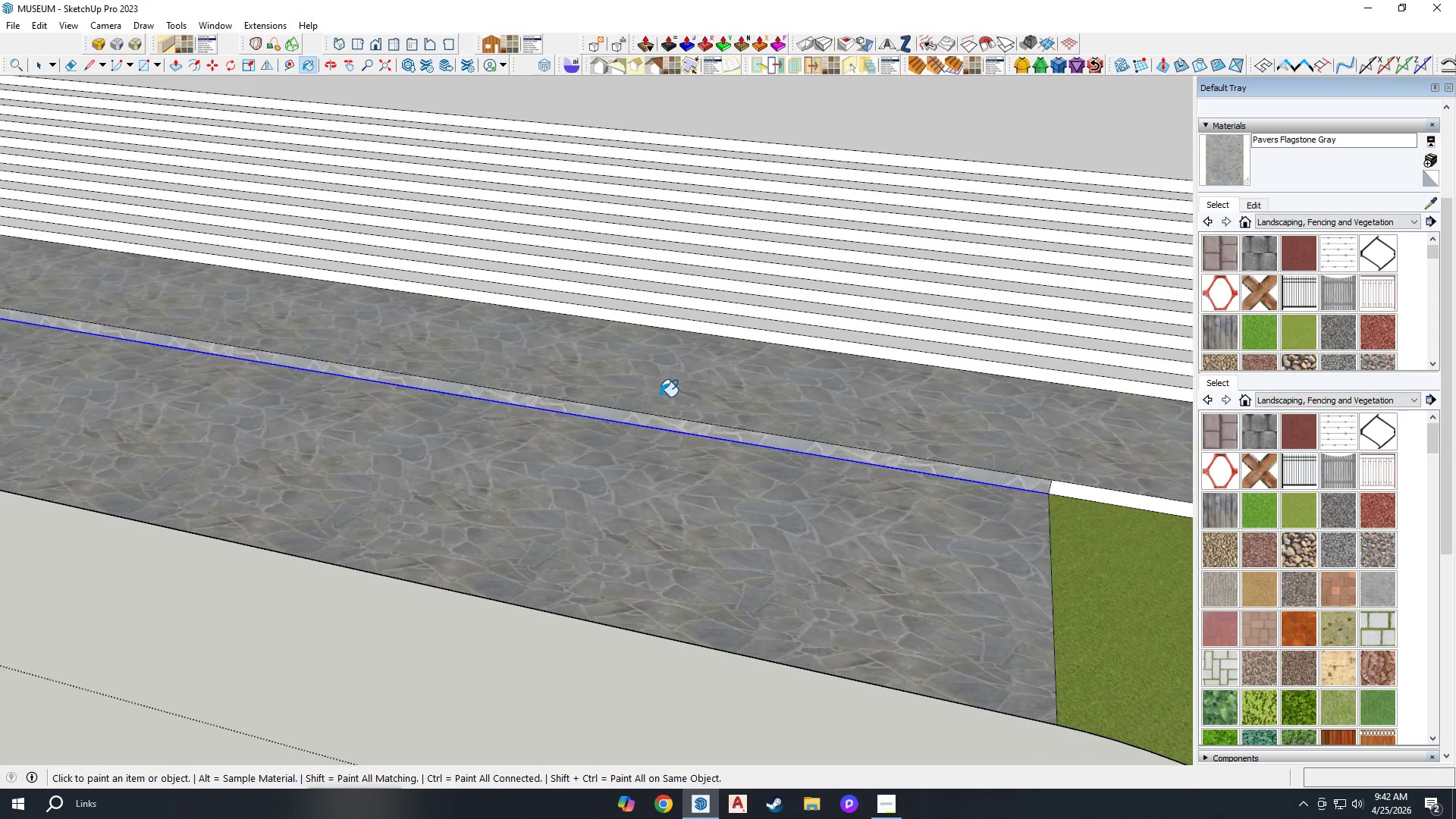 
scroll: coordinate [536, 471], scroll_direction: down, amount: 11.0
 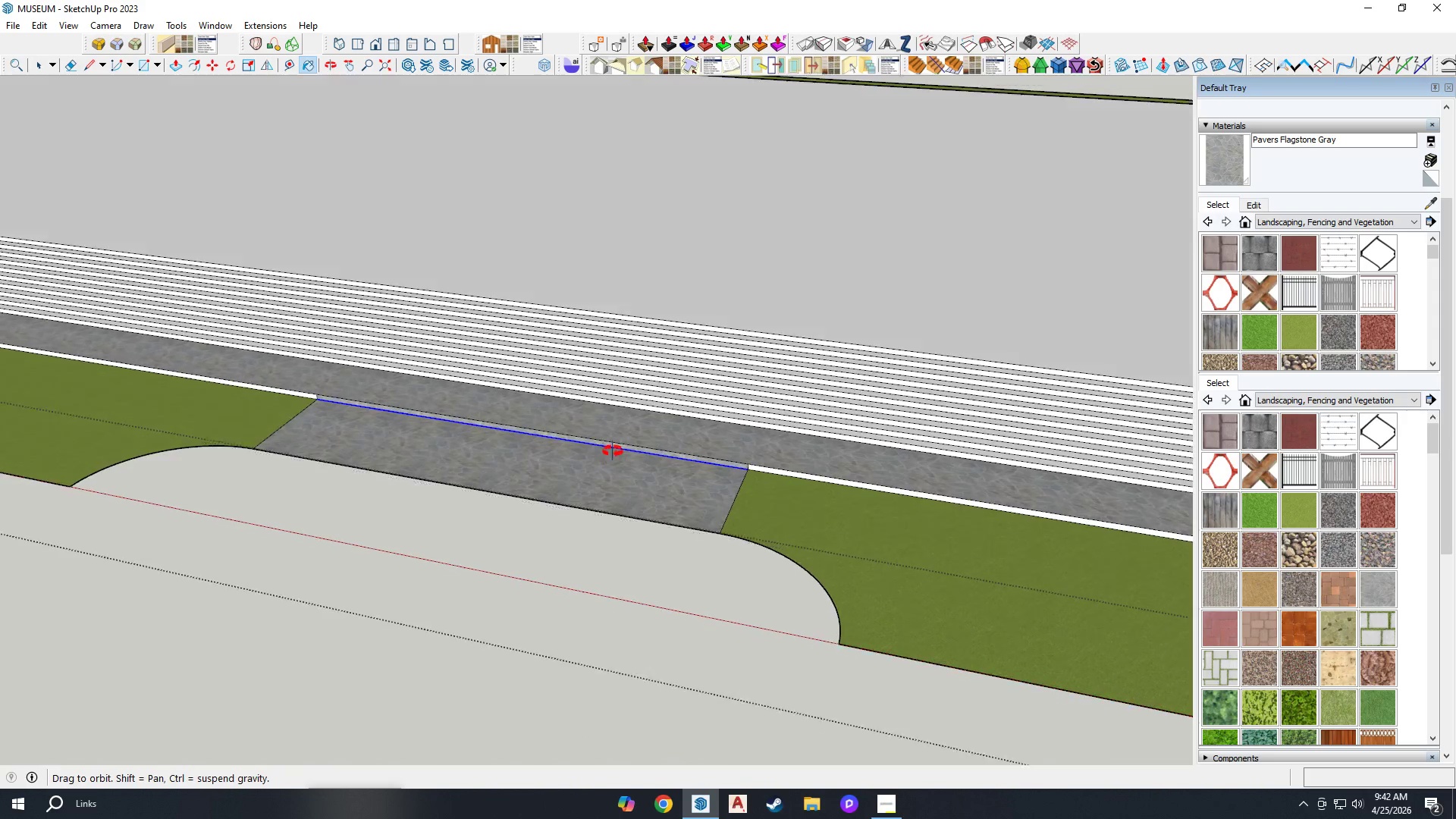 
scroll: coordinate [724, 467], scroll_direction: up, amount: 6.0
 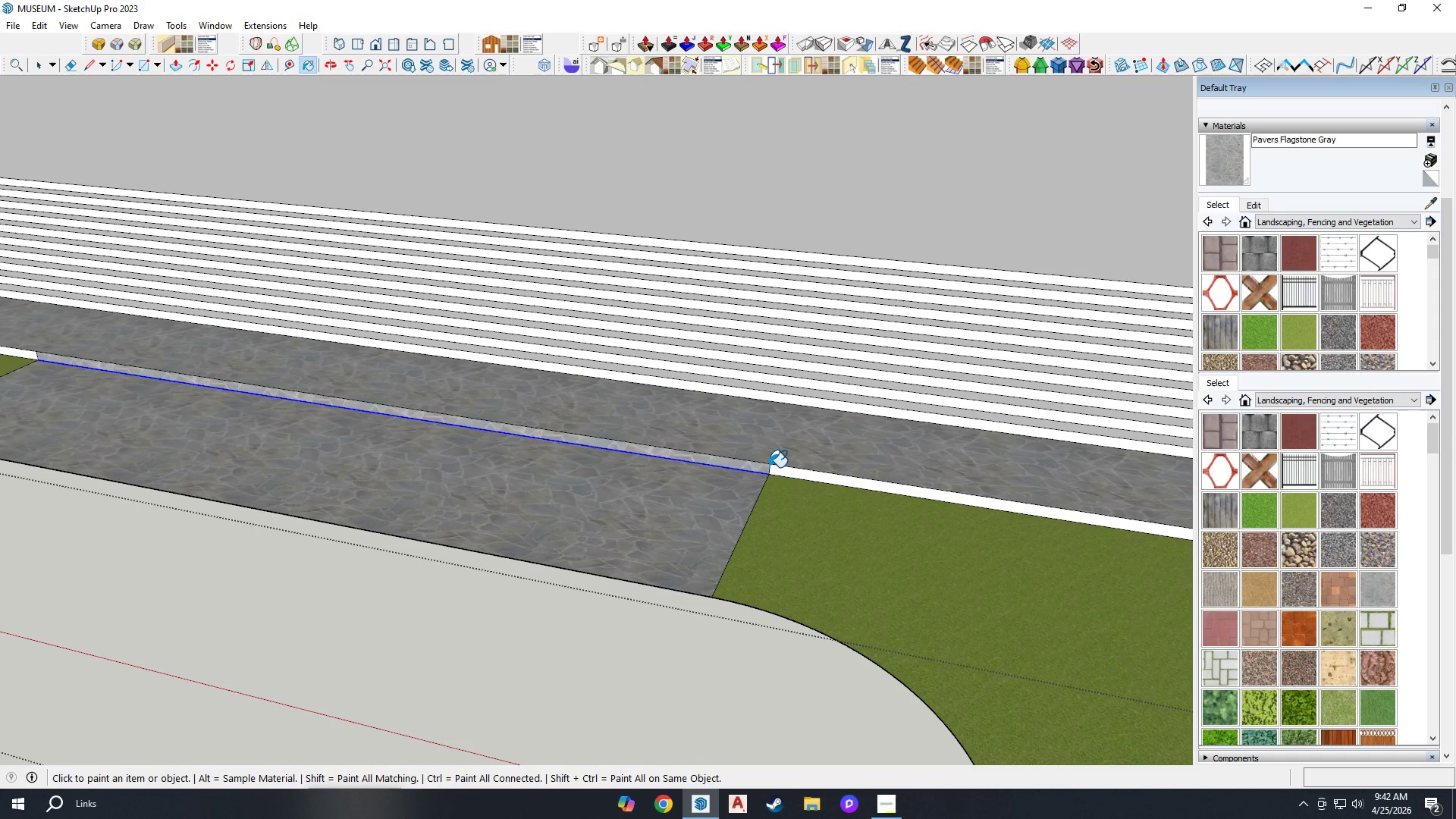 
left_click_drag(start_coordinate=[777, 469], to_coordinate=[781, 469])
 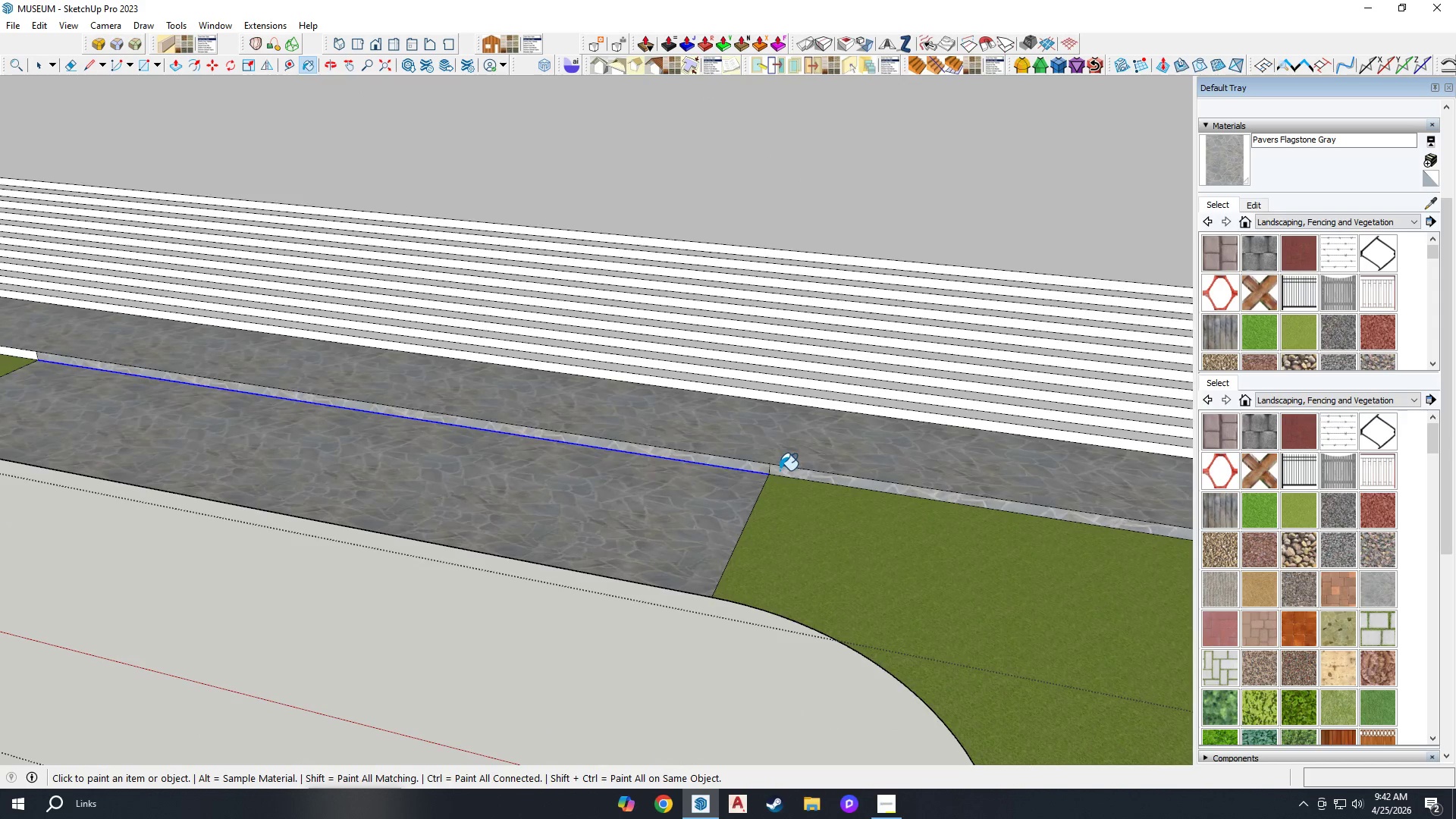 
scroll: coordinate [613, 502], scroll_direction: down, amount: 13.0
 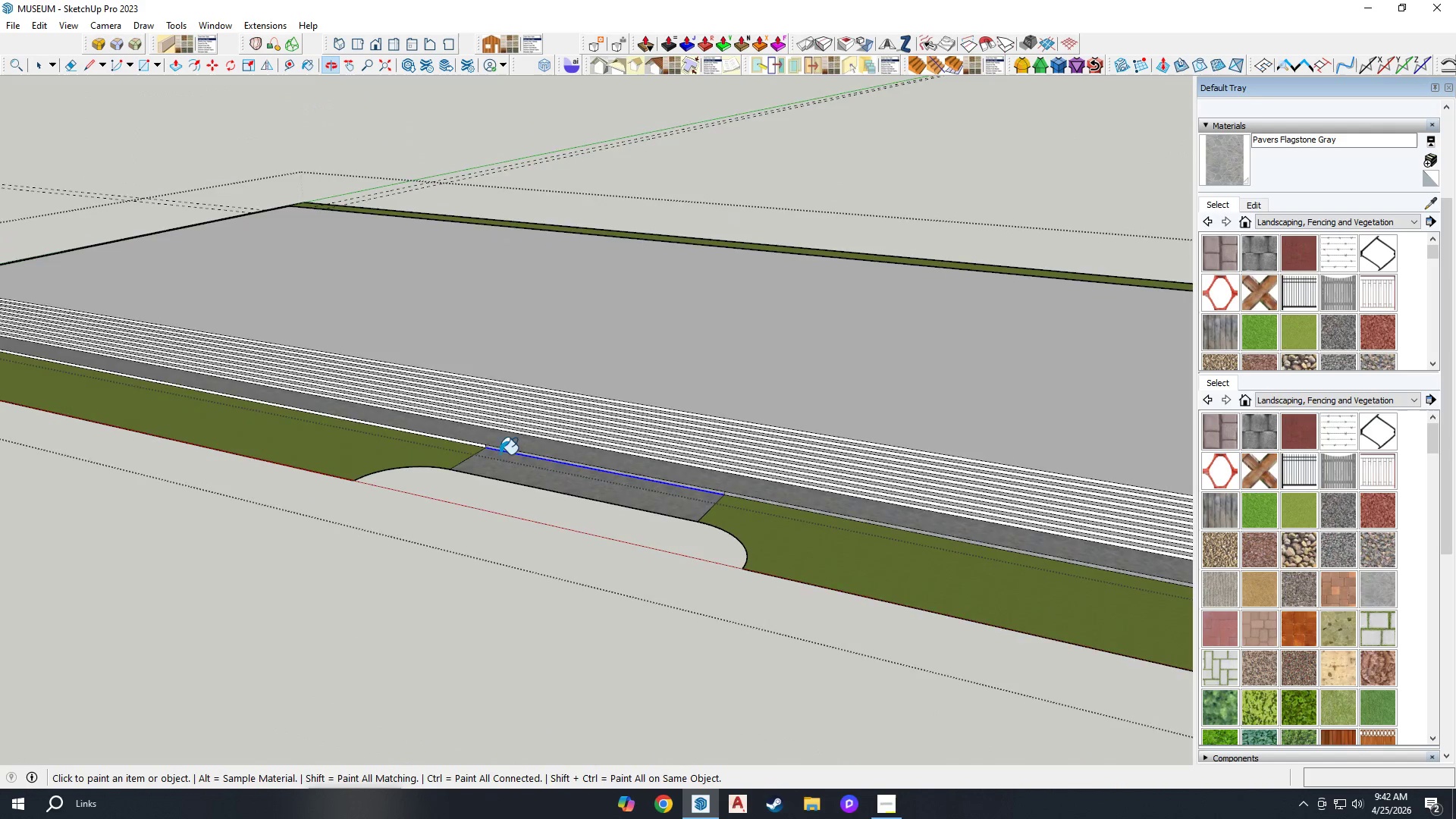 
scroll: coordinate [485, 439], scroll_direction: up, amount: 9.0
 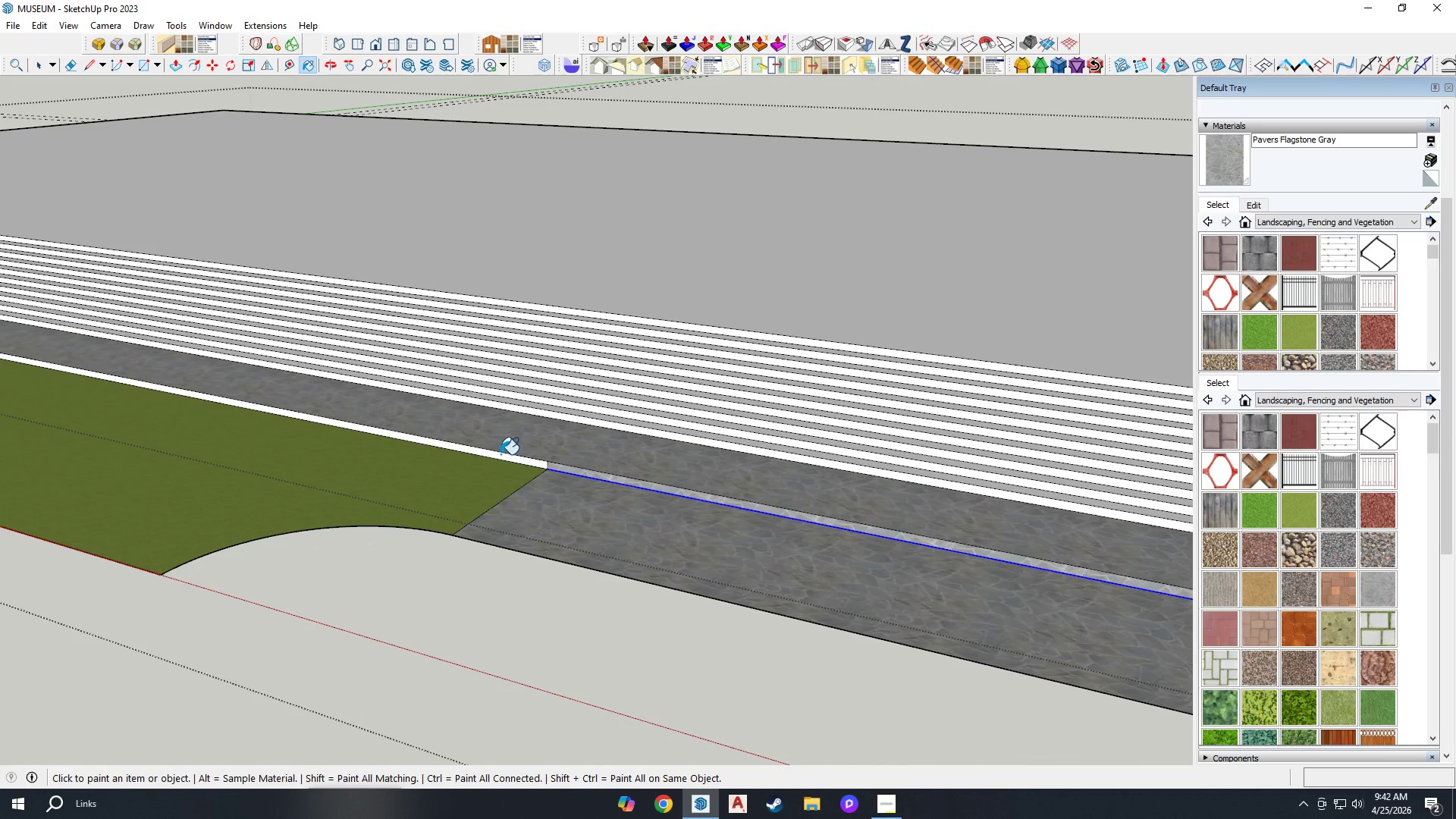 
left_click([500, 454])
 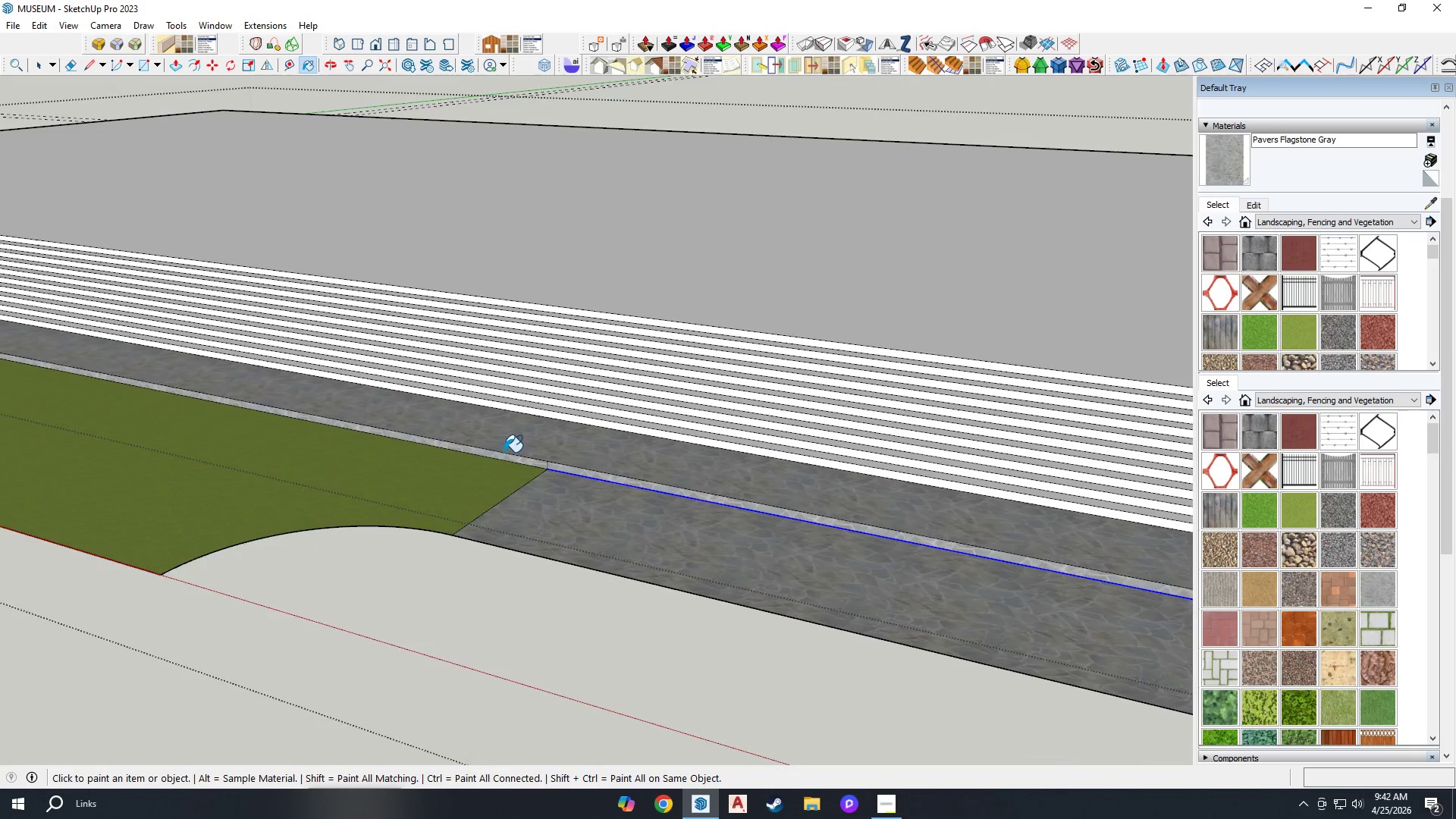 
key(H)
 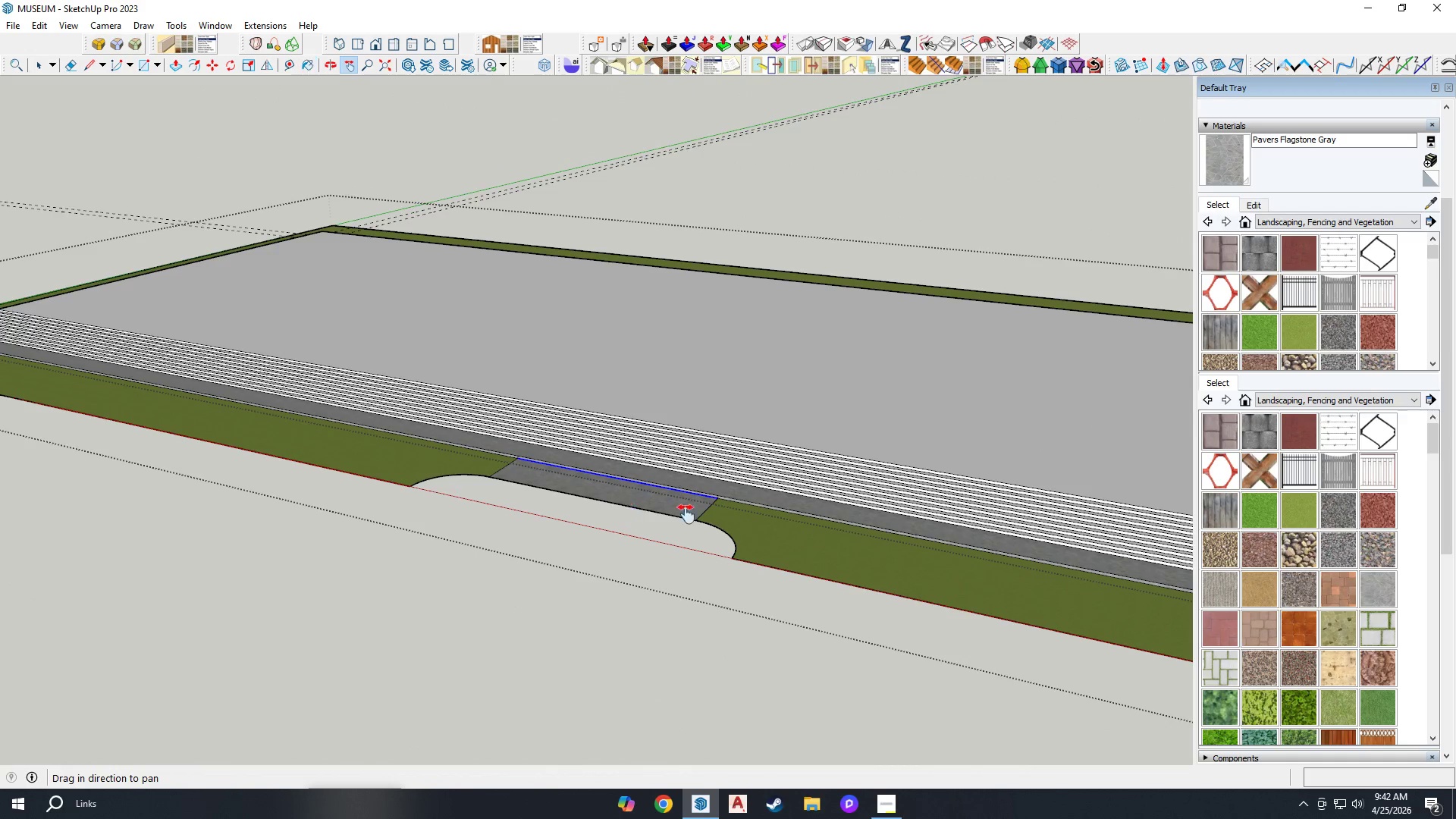 
left_click_drag(start_coordinate=[698, 513], to_coordinate=[293, 469])
 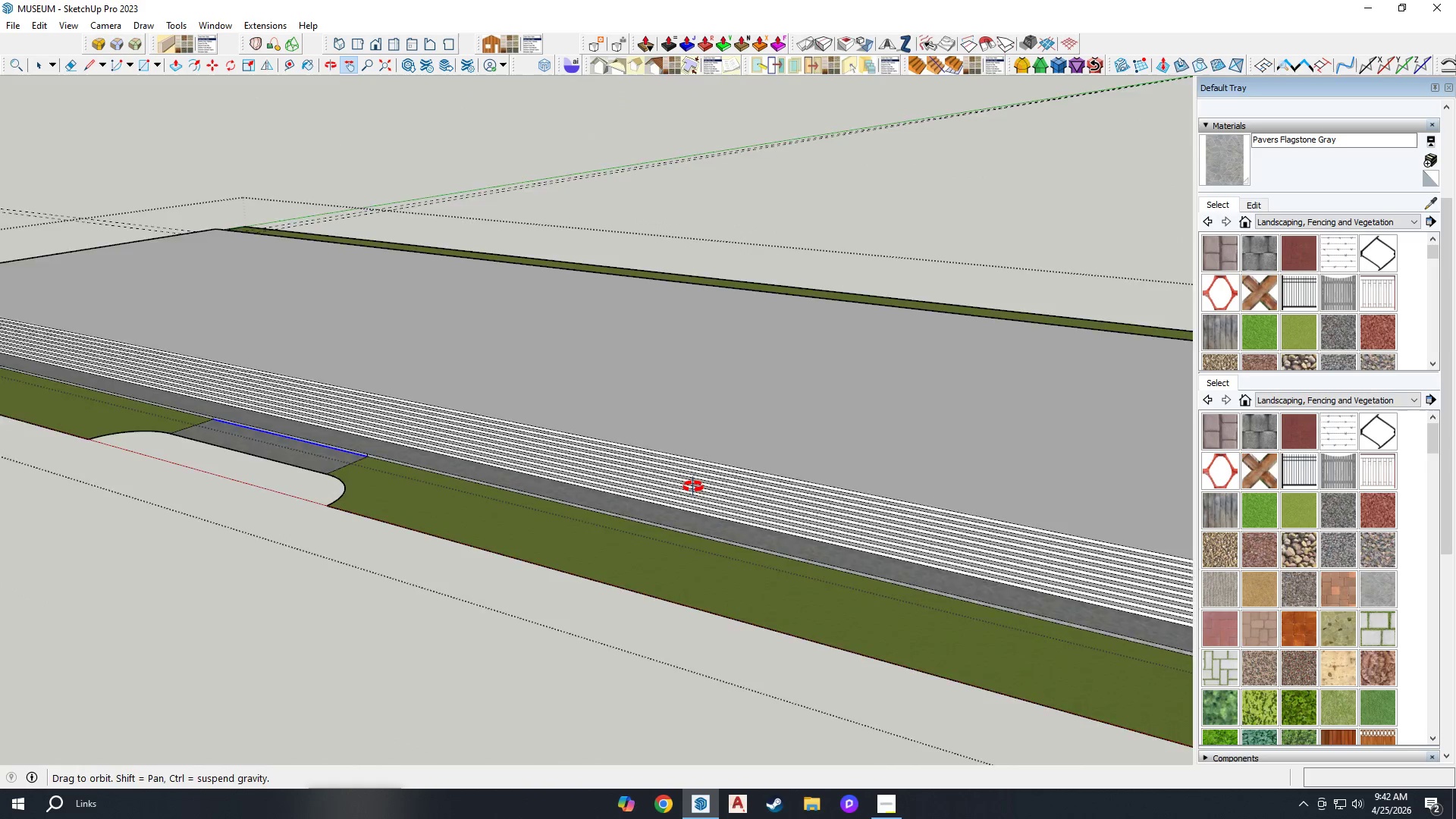 
scroll: coordinate [506, 461], scroll_direction: down, amount: 12.0
 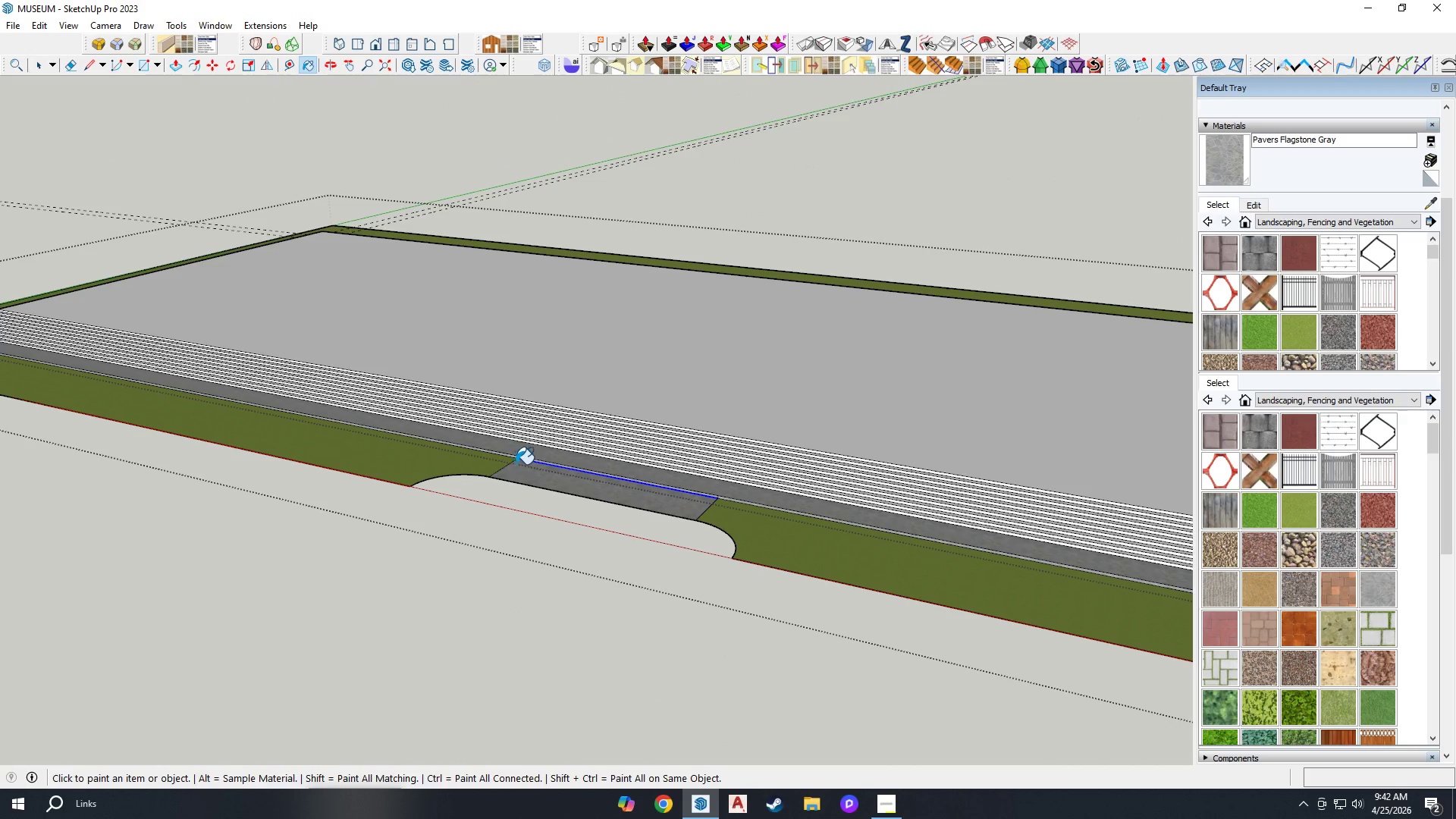 
left_click_drag(start_coordinate=[834, 563], to_coordinate=[585, 564])
 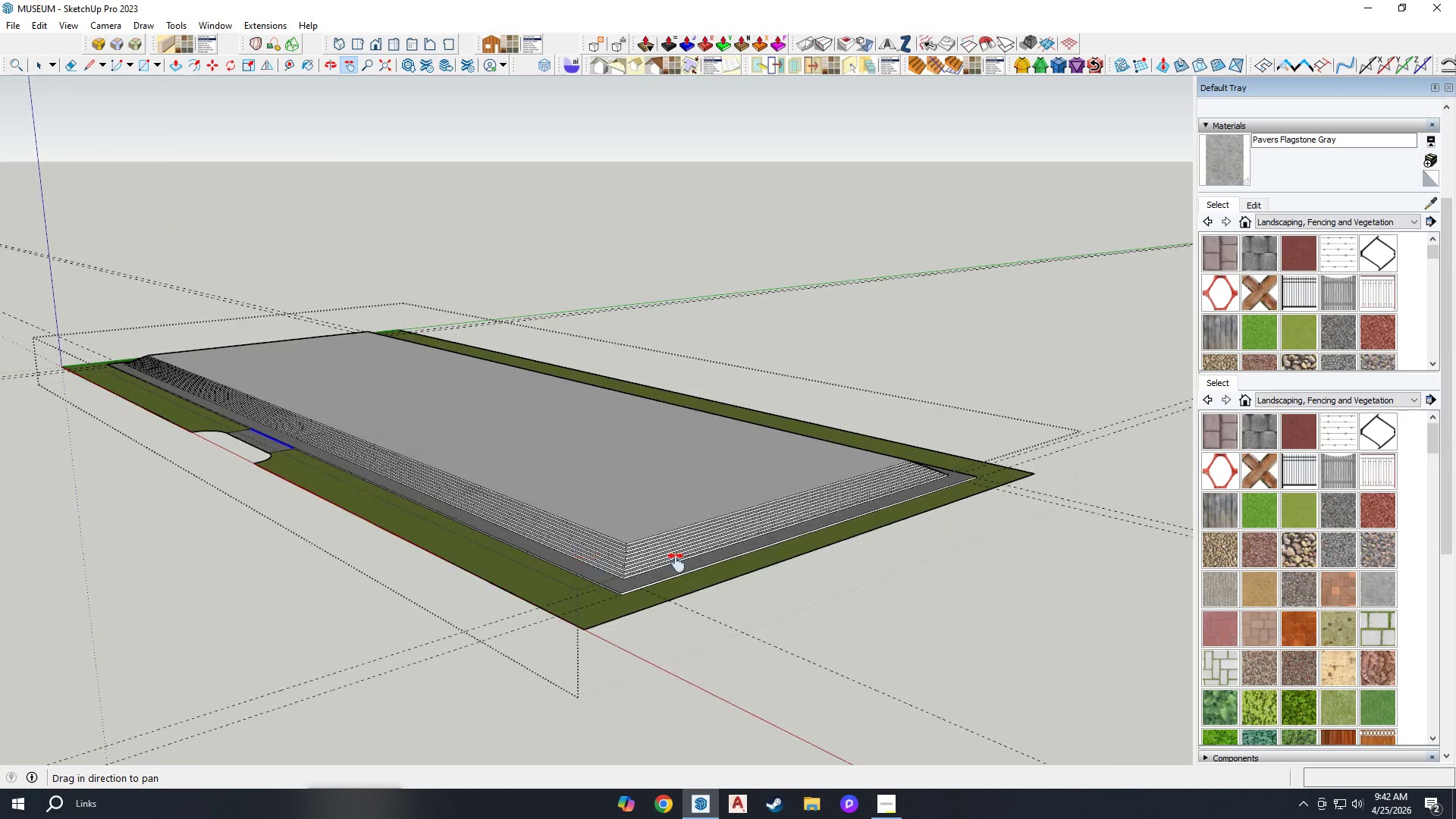 
scroll: coordinate [484, 449], scroll_direction: down, amount: 7.0
 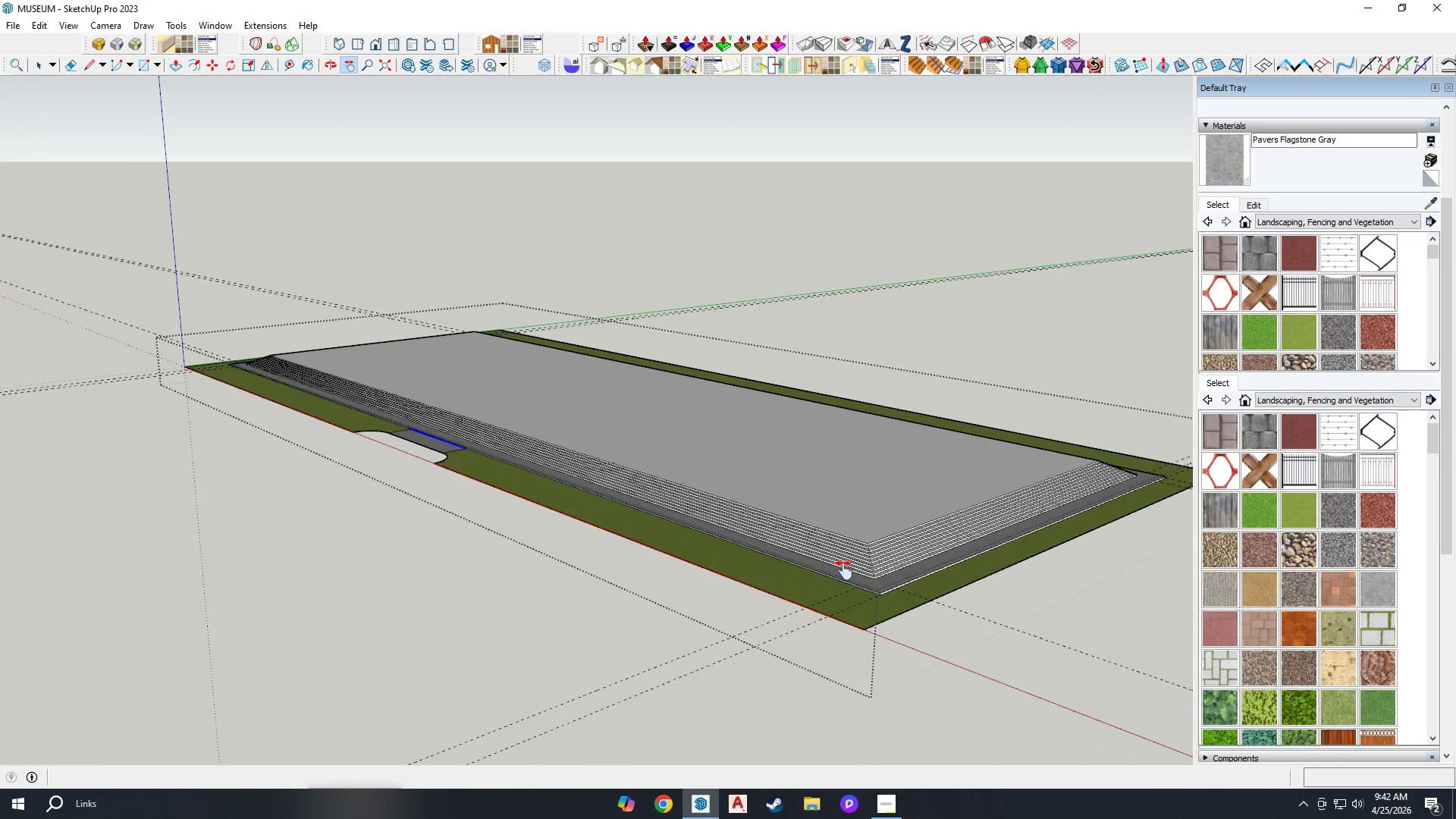 
scroll: coordinate [615, 586], scroll_direction: up, amount: 9.0
 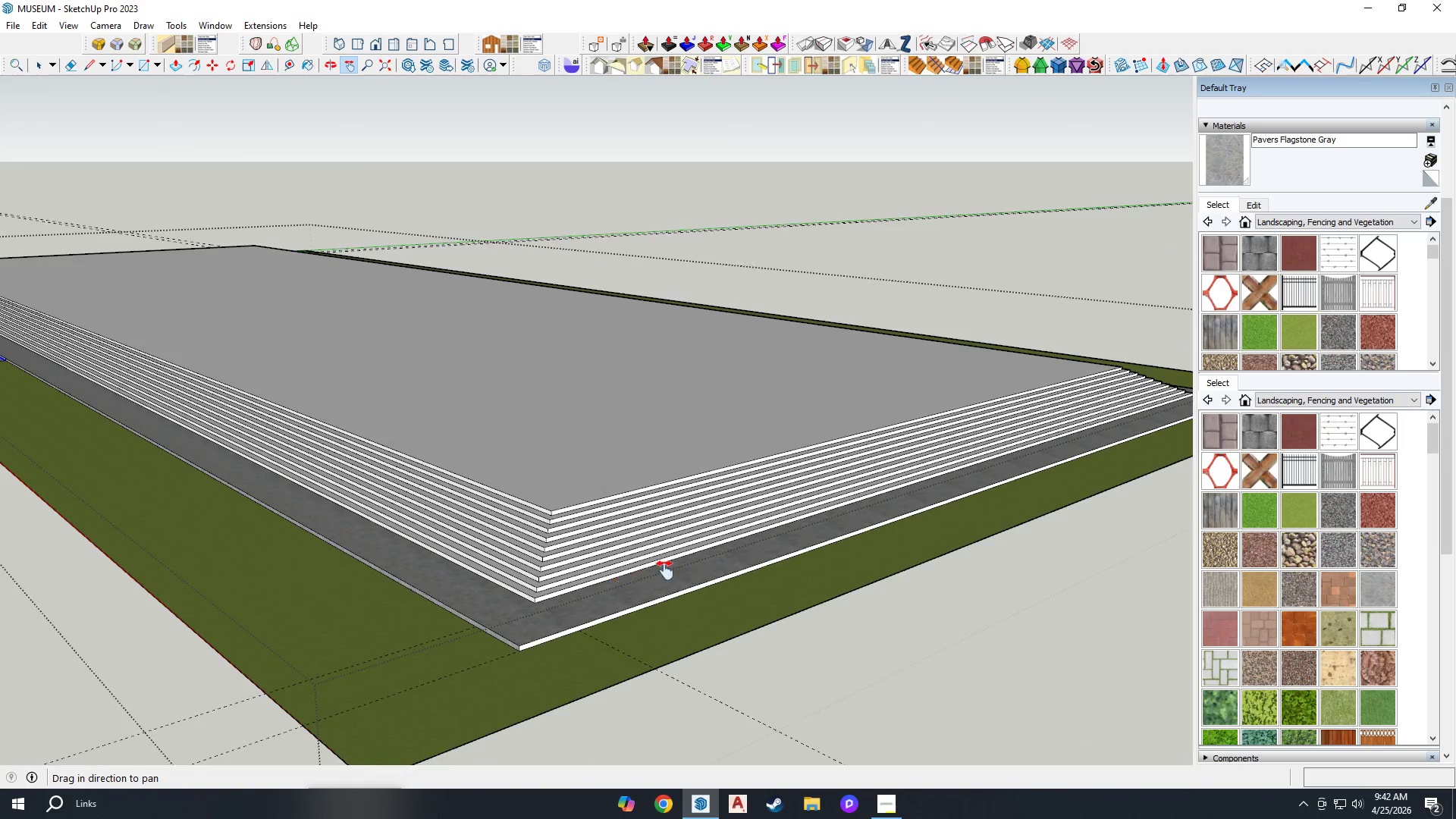 
scroll: coordinate [772, 582], scroll_direction: down, amount: 4.0
 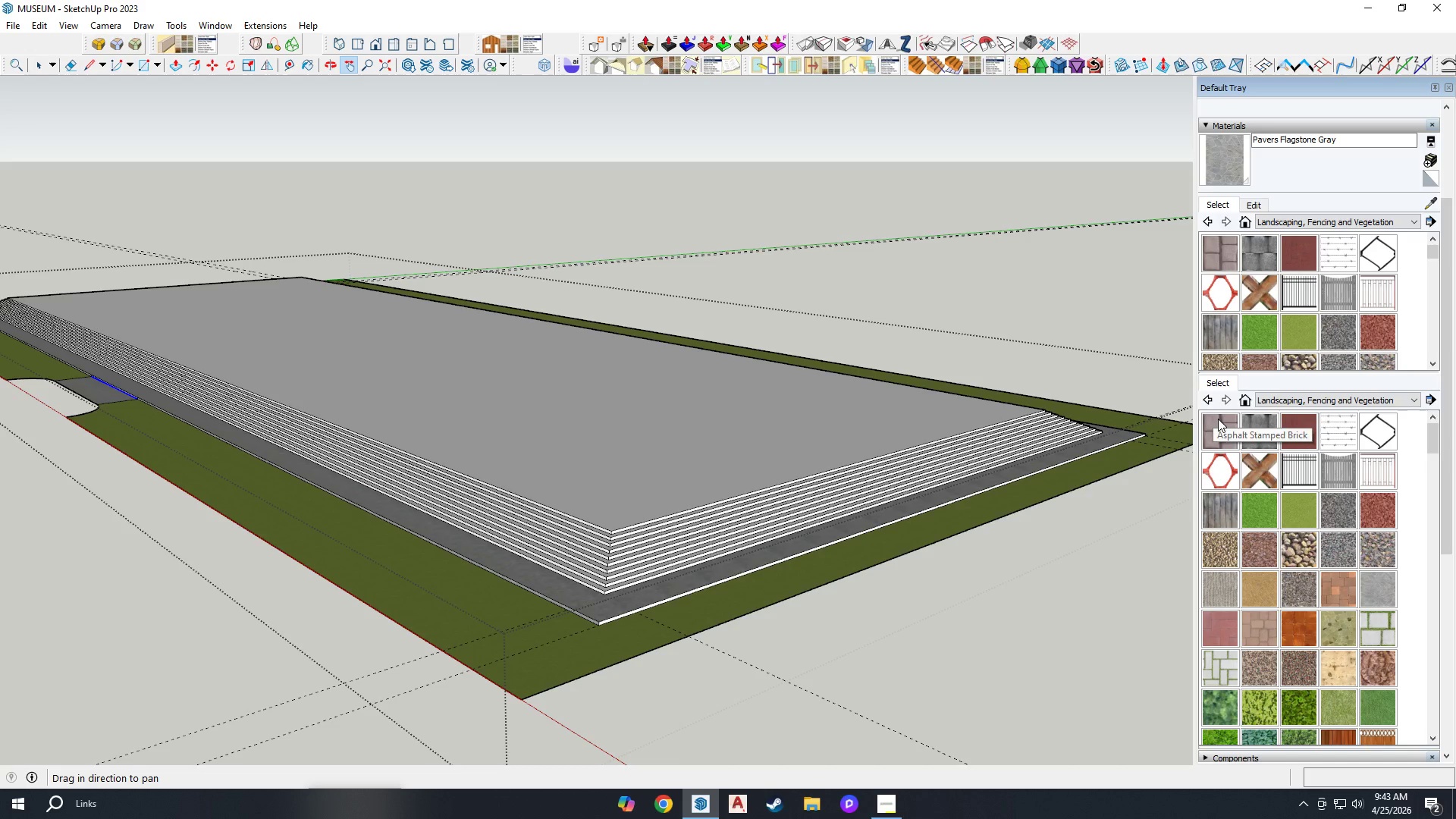 
wait(14.71)
 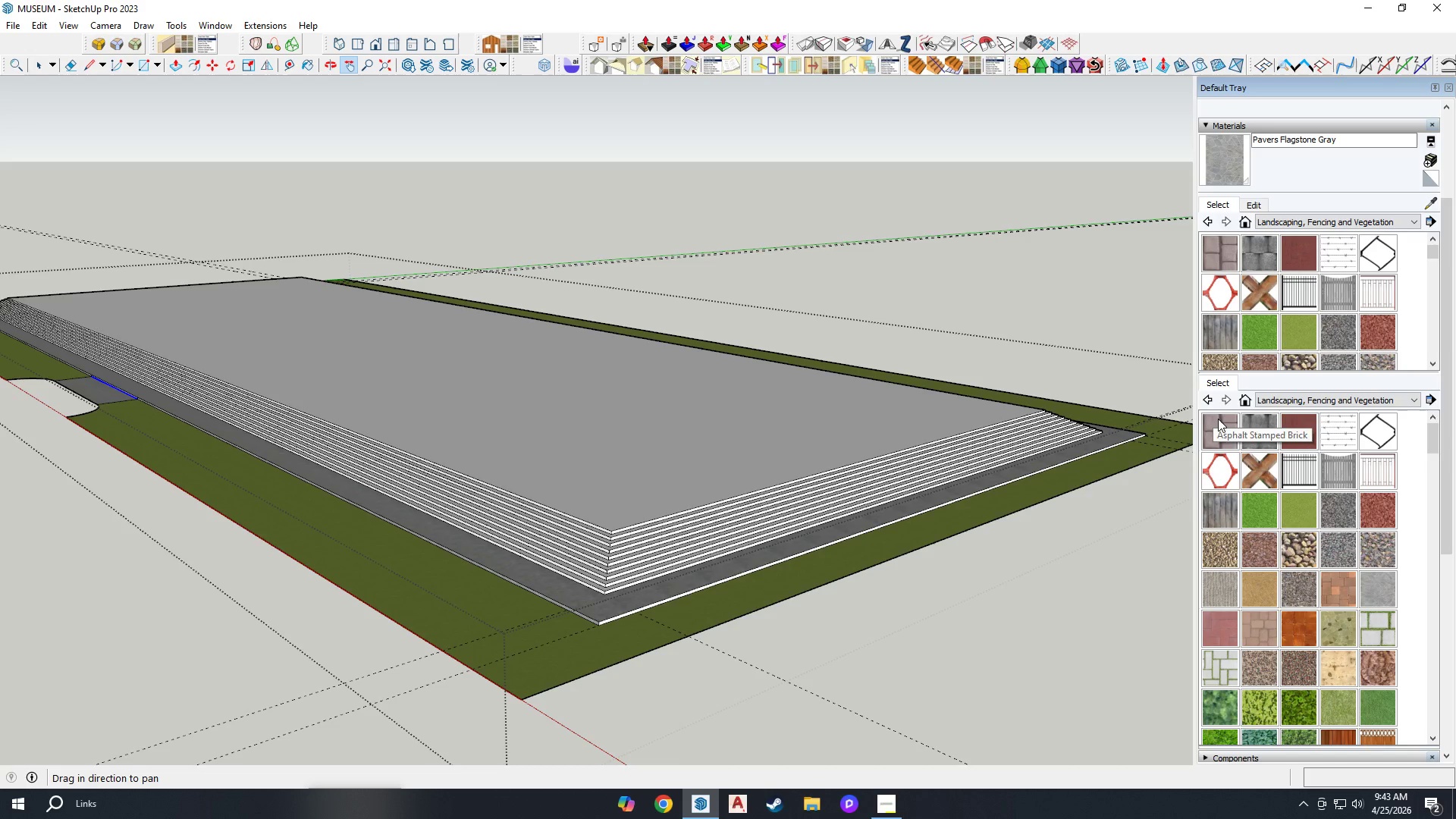 
scroll: coordinate [1344, 518], scroll_direction: down, amount: 5.0
 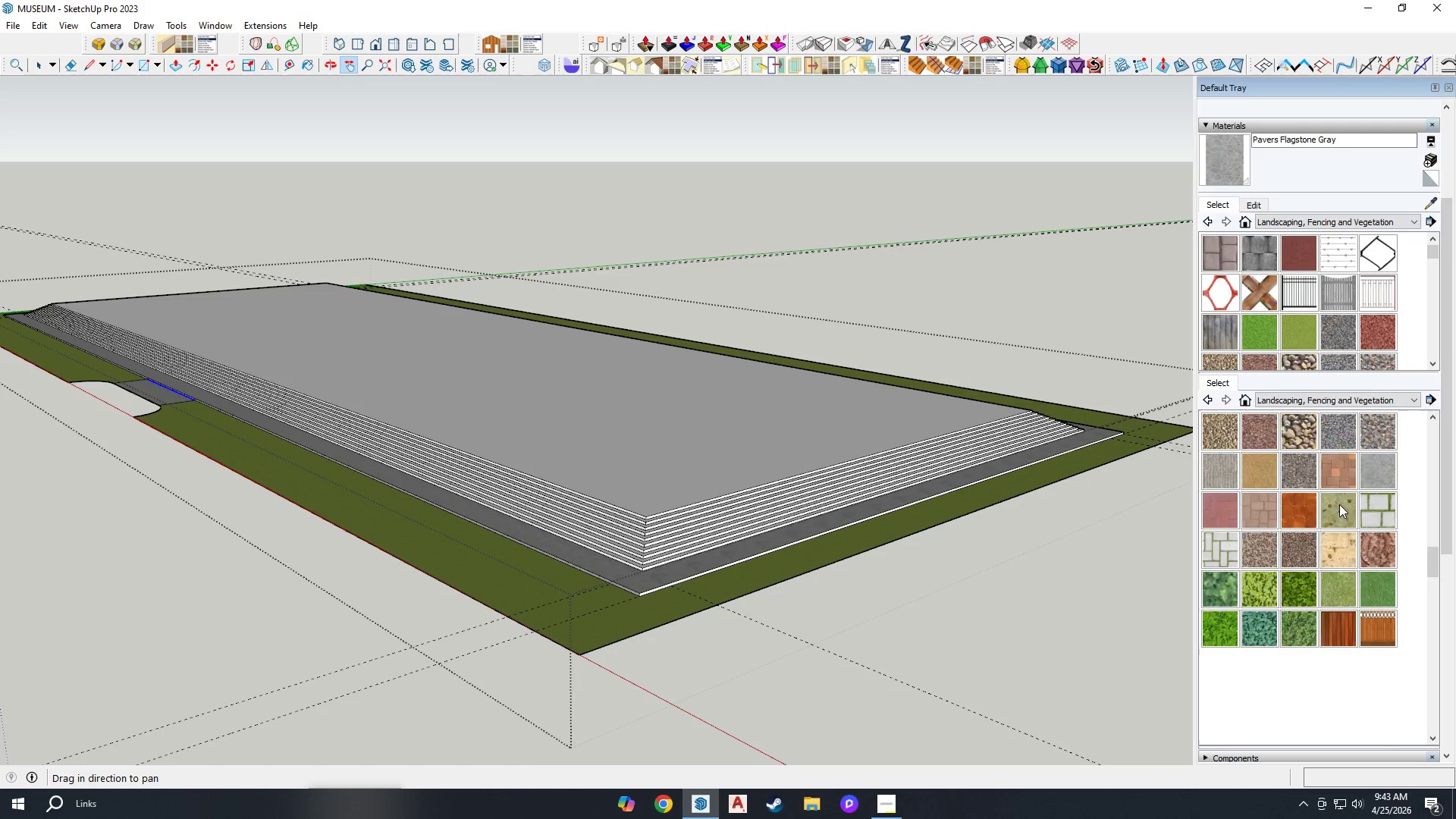 
scroll: coordinate [653, 543], scroll_direction: up, amount: 22.0
 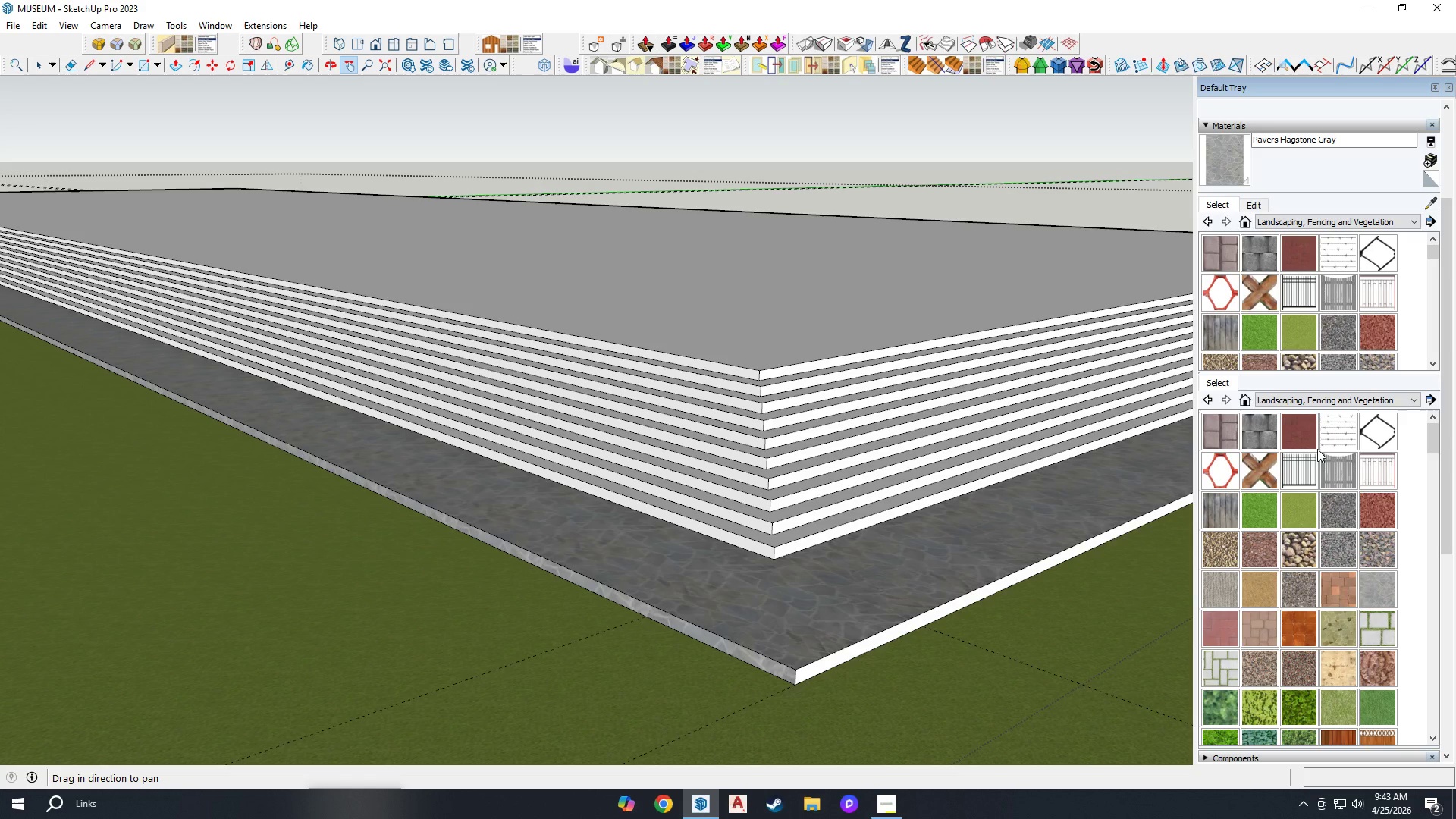 
wait(32.92)
 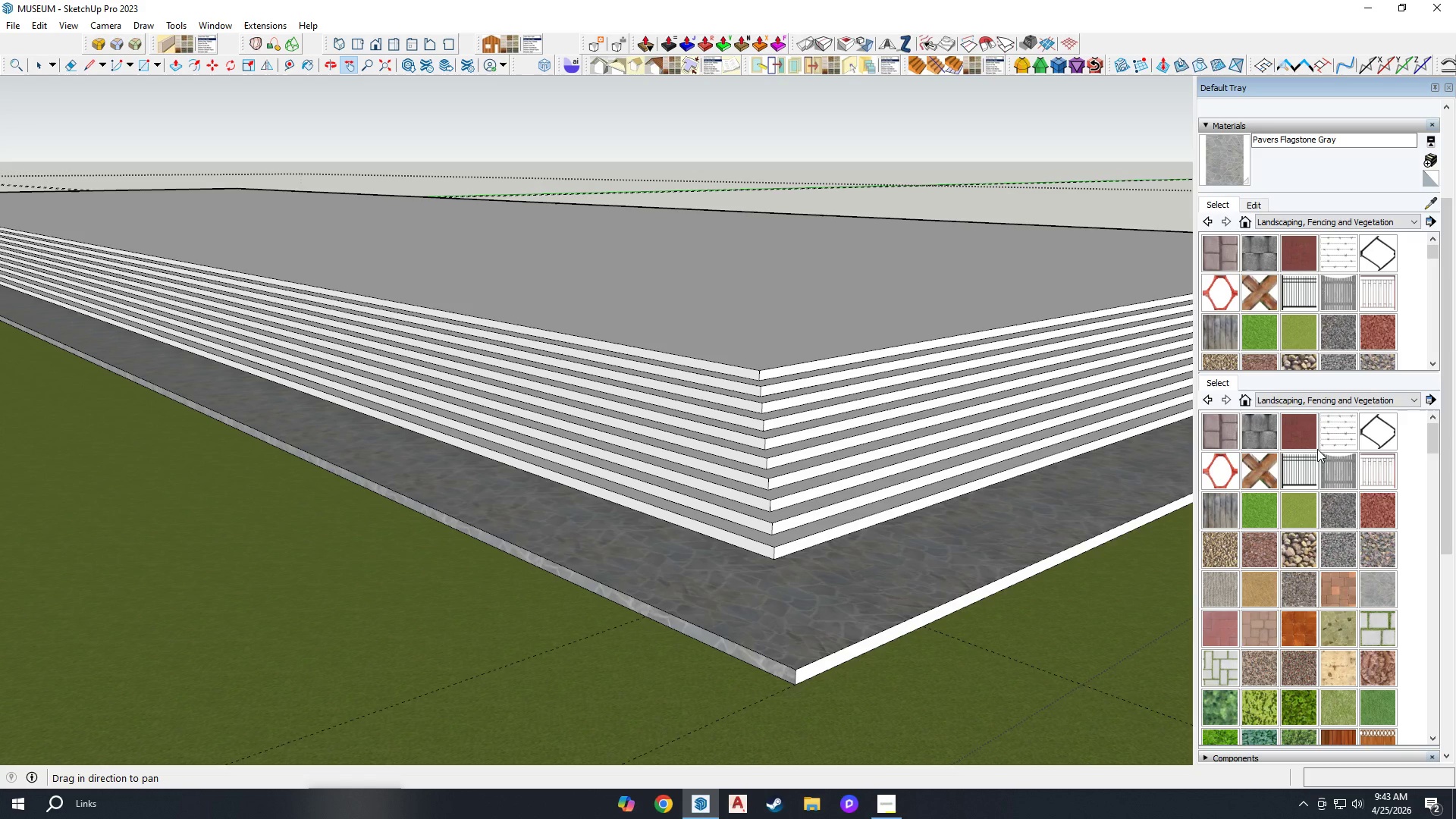 
scroll: coordinate [1332, 463], scroll_direction: up, amount: 4.0
 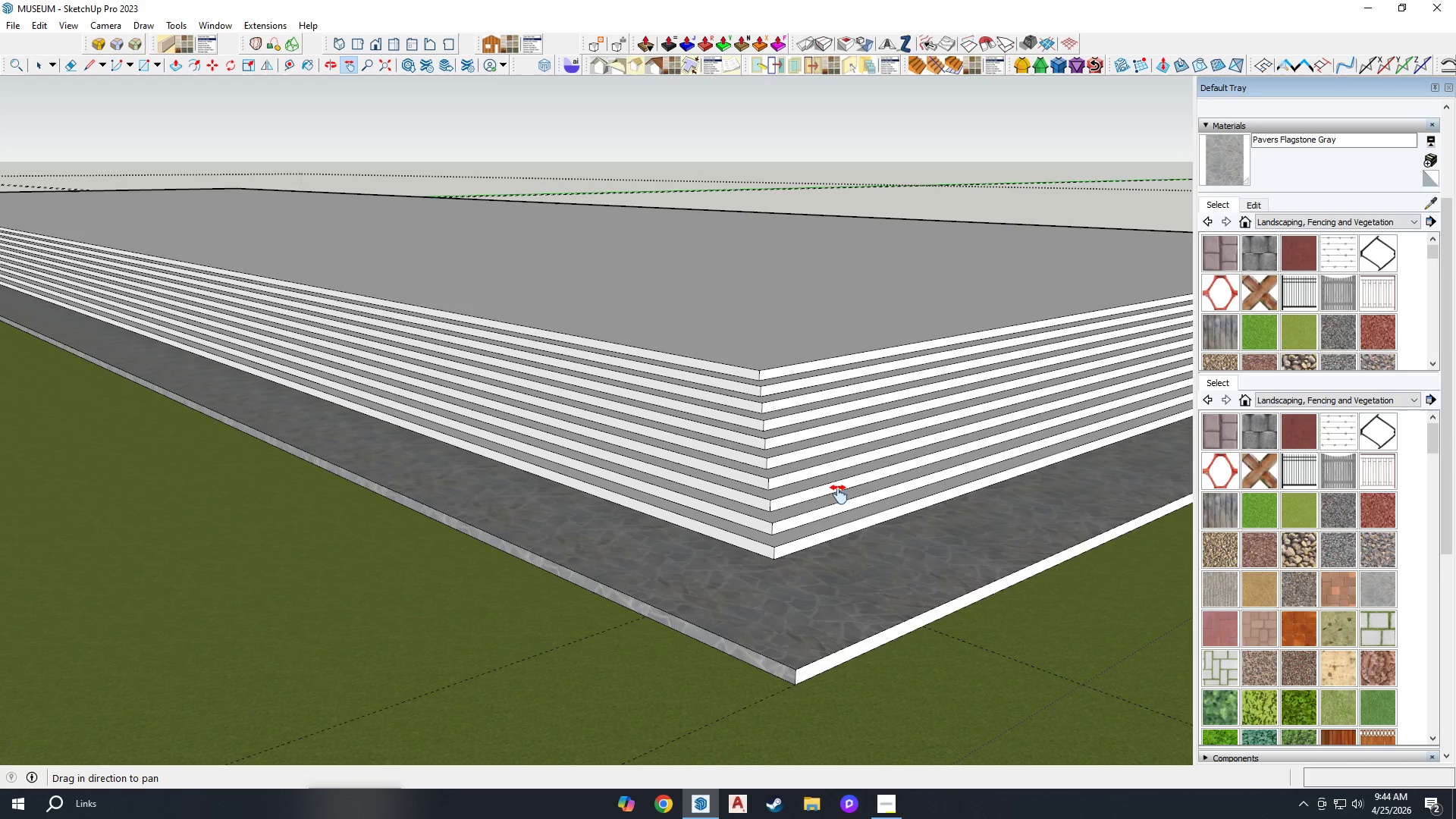 
wait(28.34)
 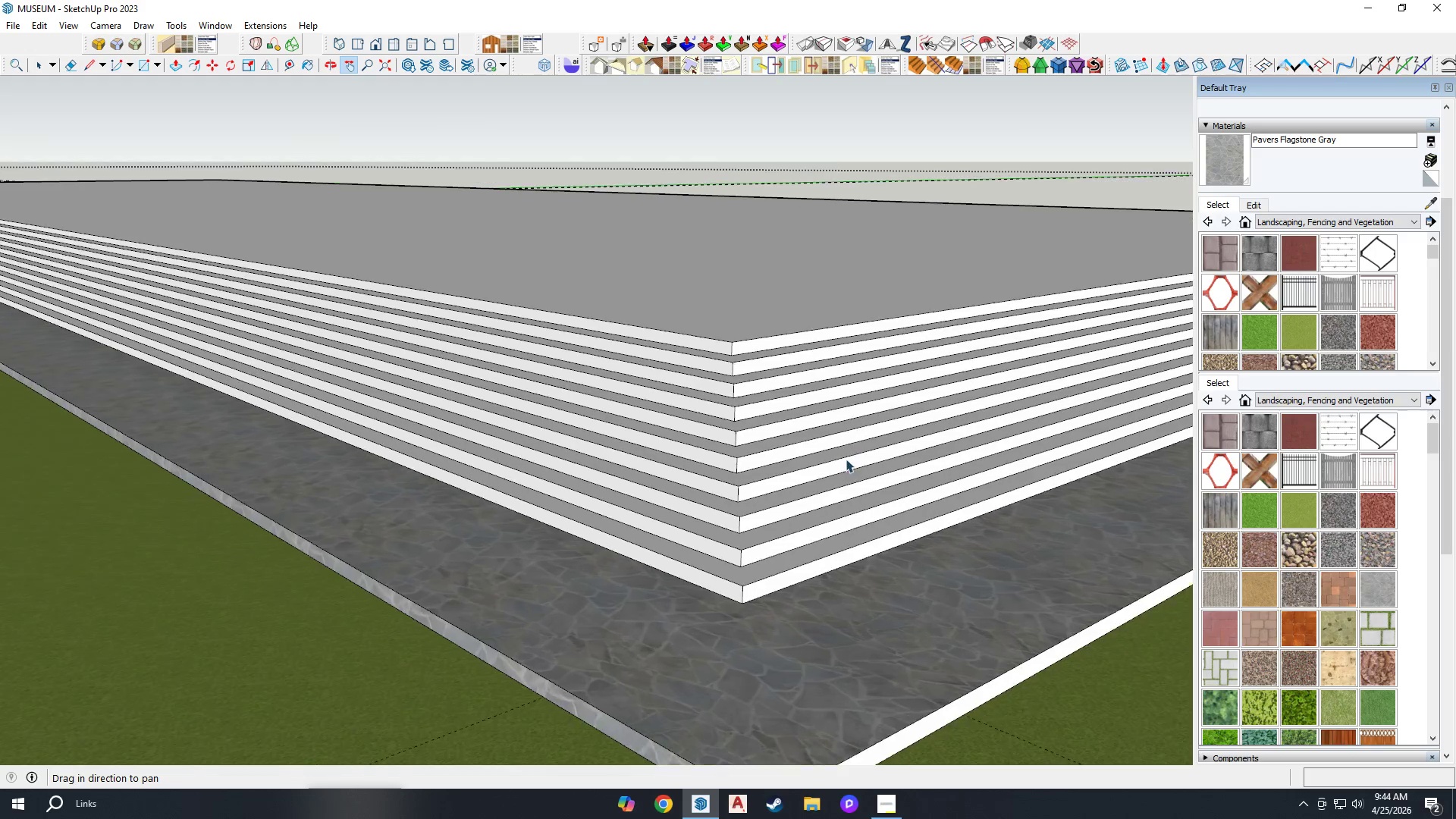 
key(Space)
 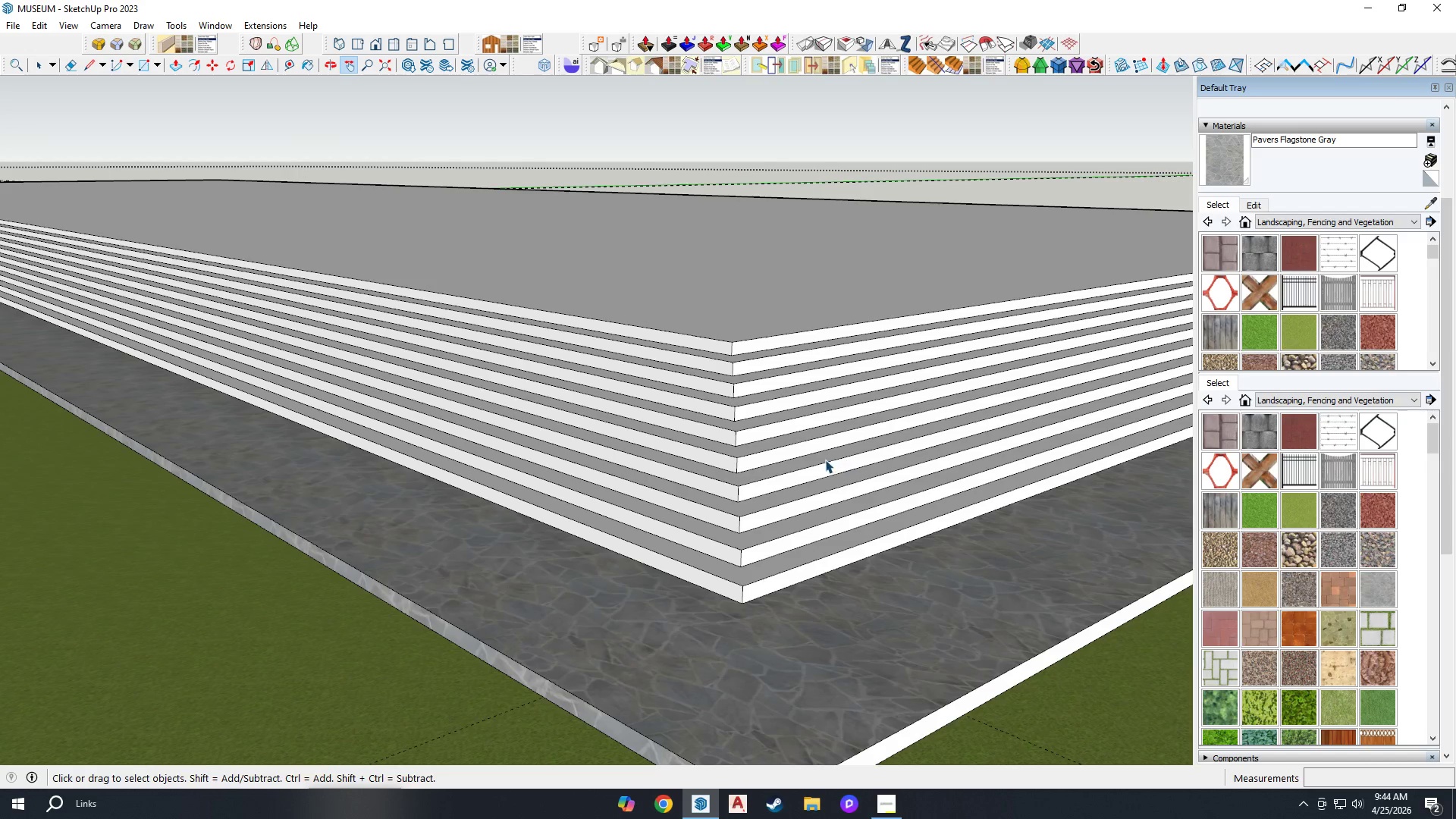 
left_click([822, 460])
 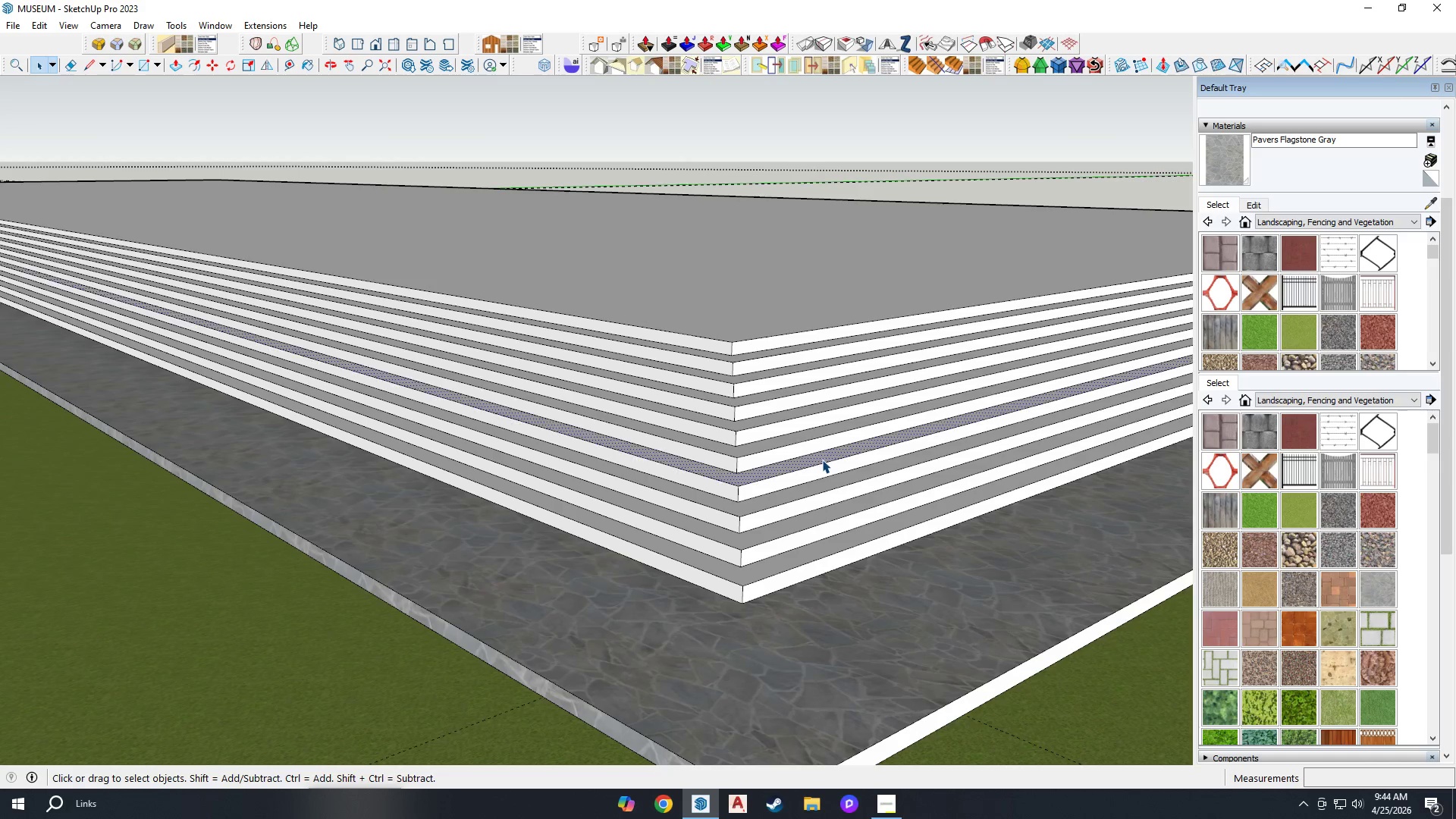 
scroll: coordinate [846, 459], scroll_direction: up, amount: 3.0
 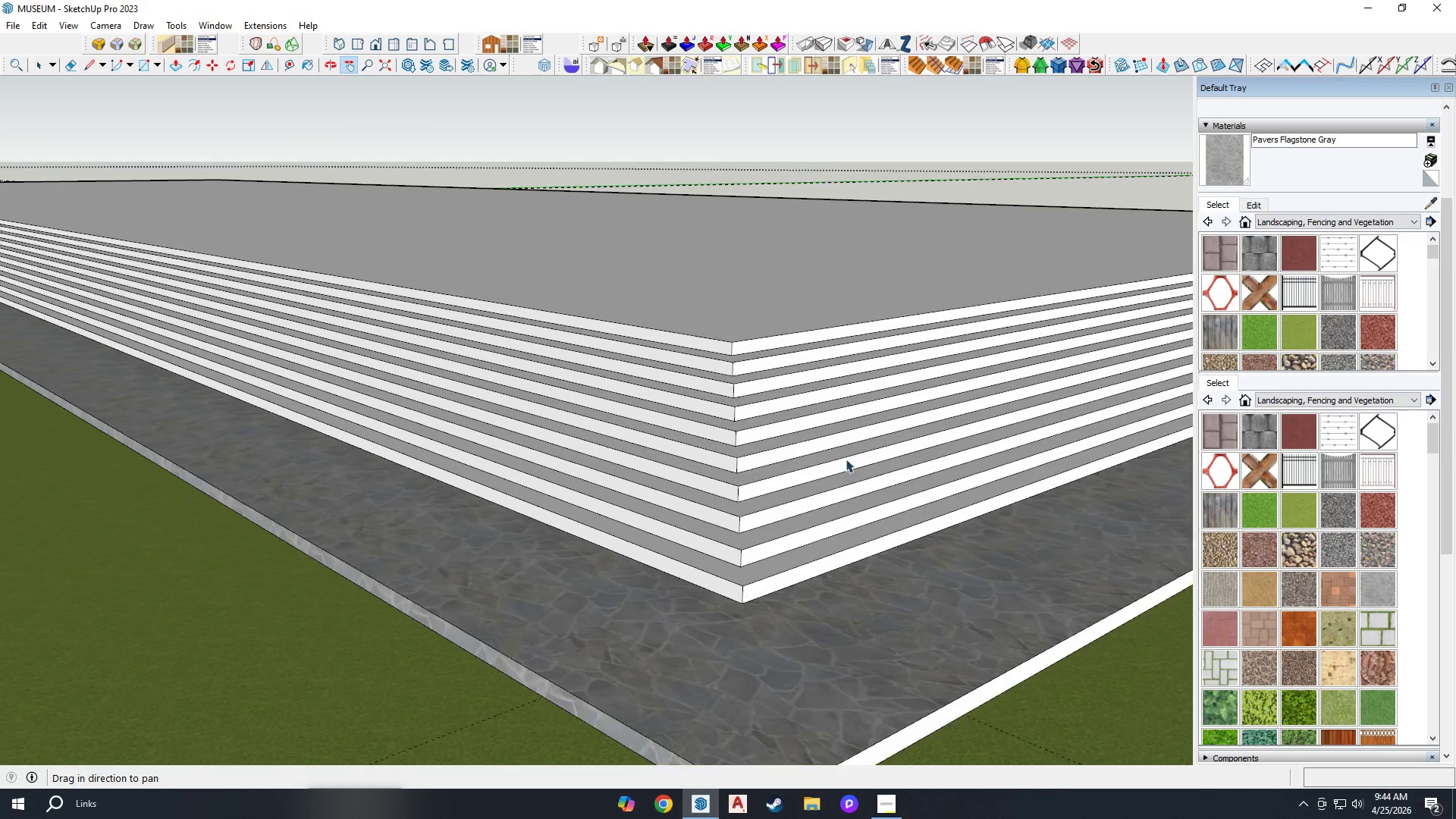 
double_click([822, 460])
 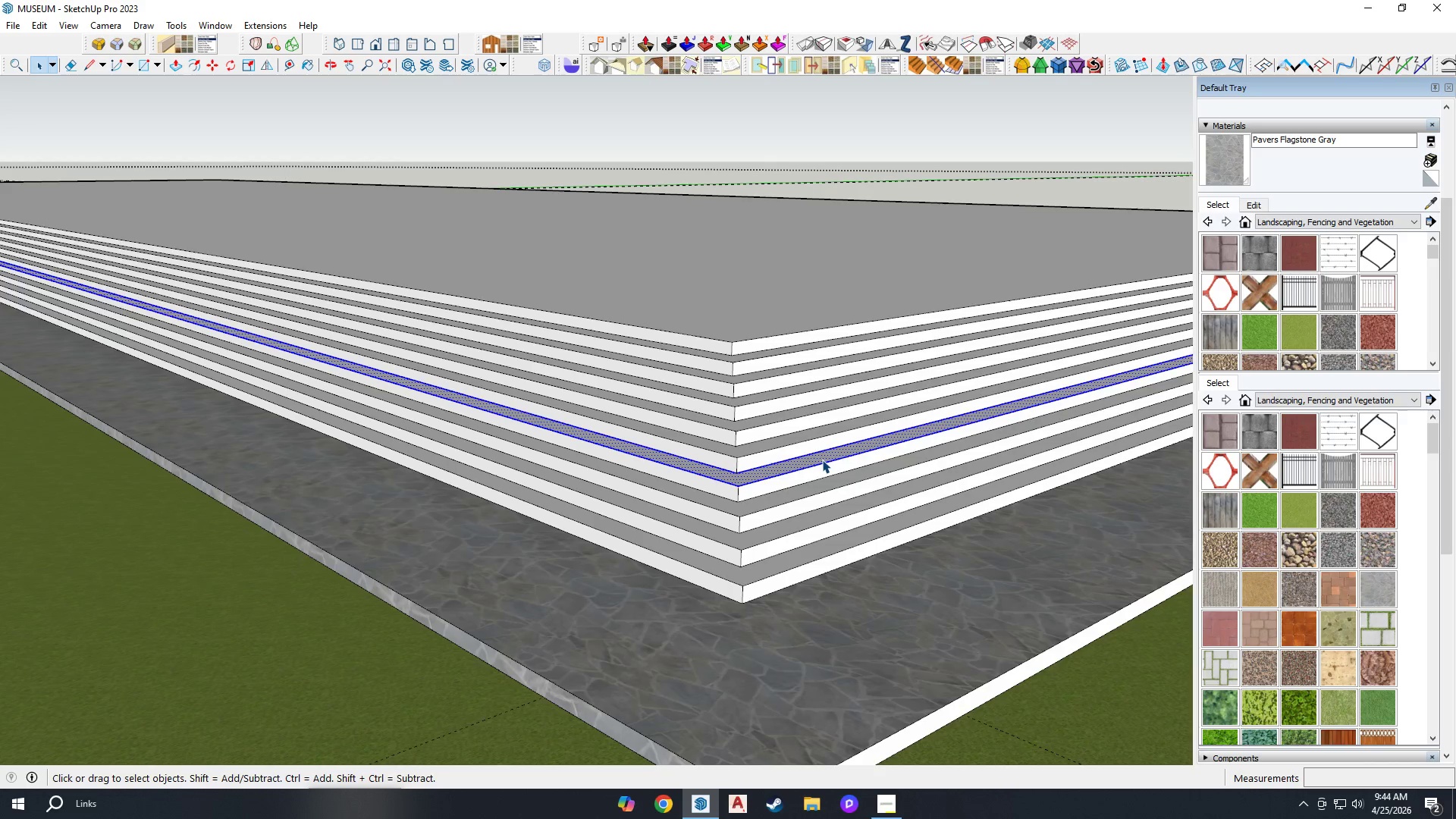 
triple_click([822, 460])
 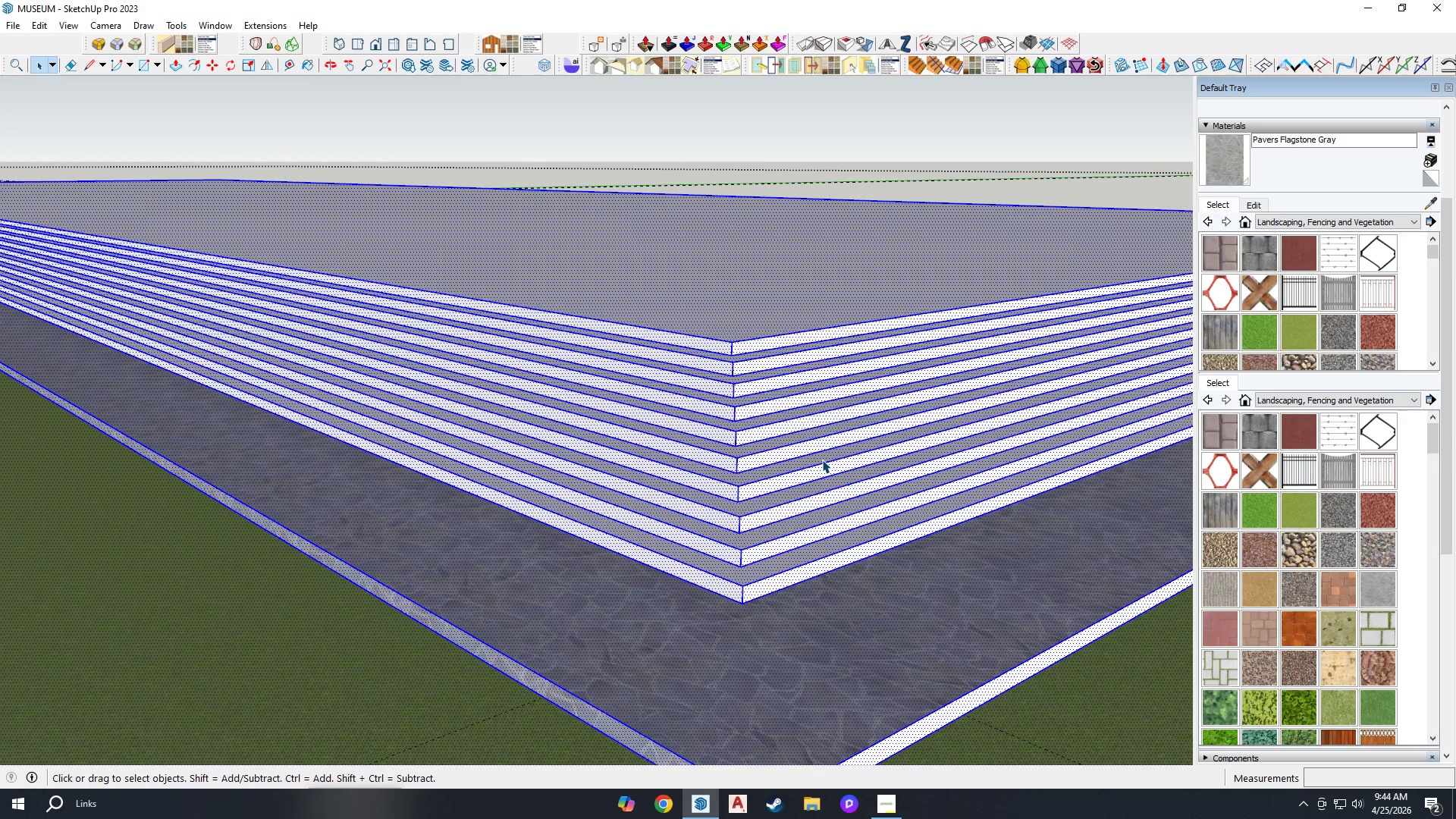 
triple_click([822, 460])
 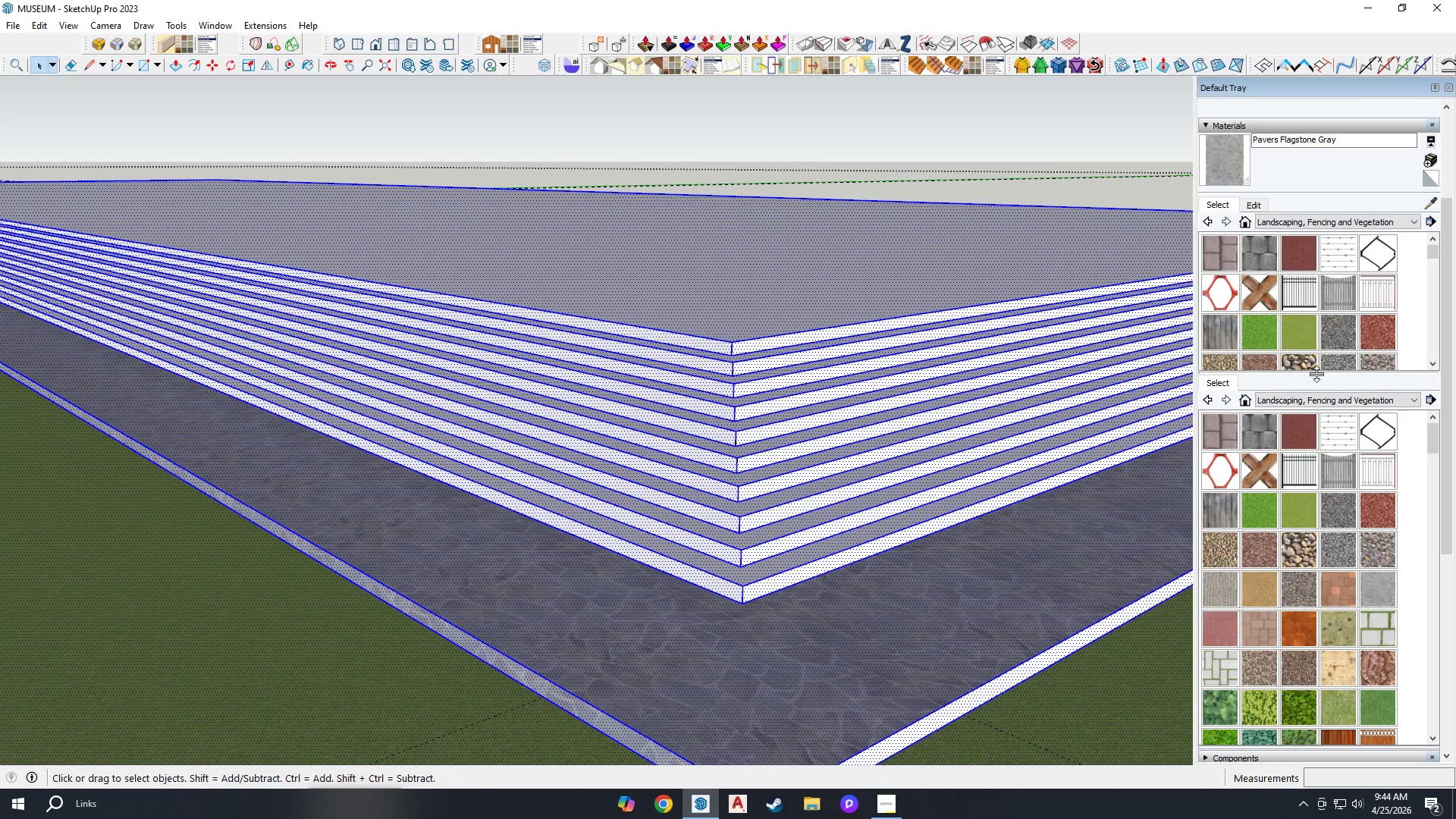 
scroll: coordinate [1246, 253], scroll_direction: up, amount: 3.0
 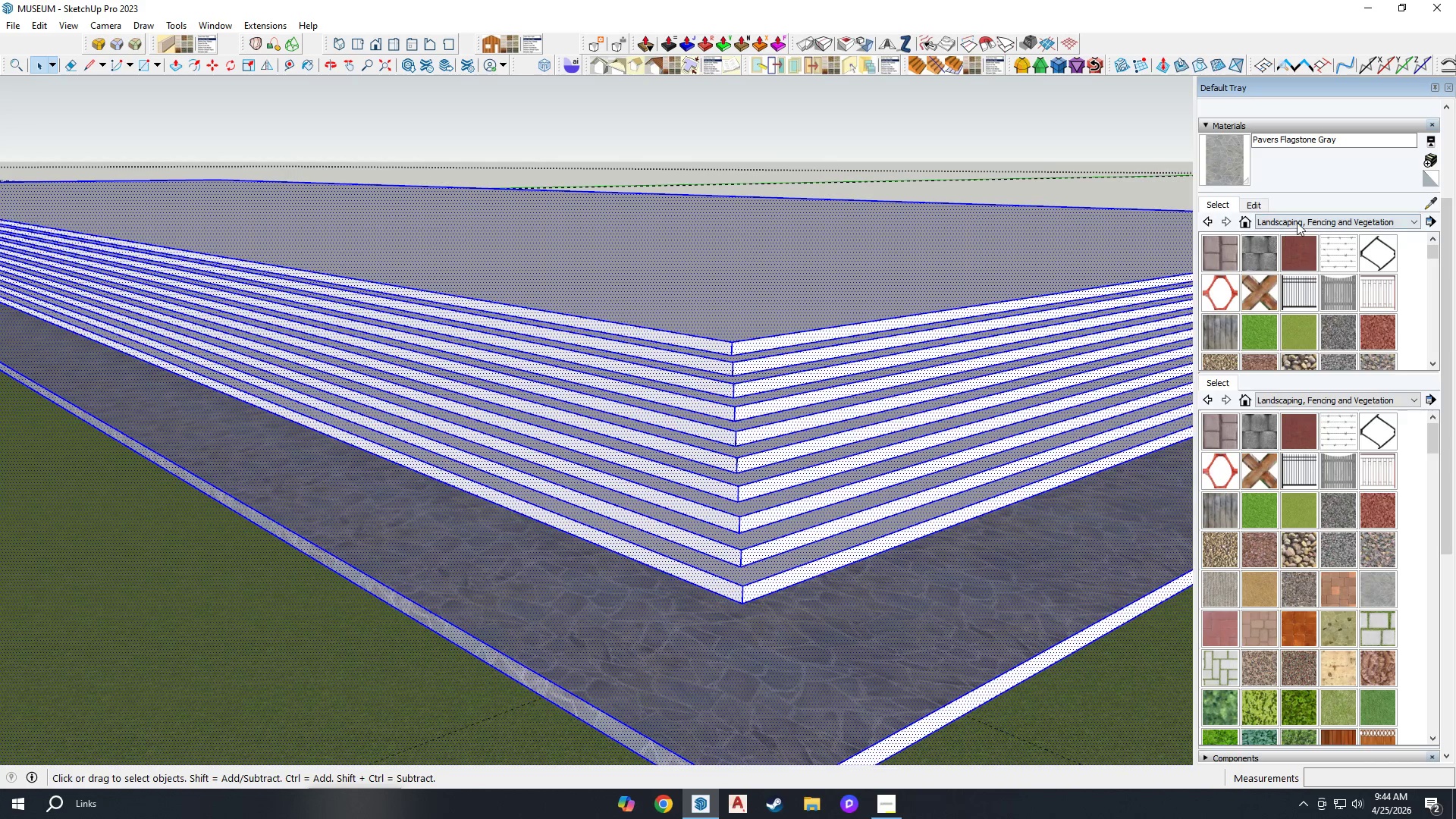 
left_click([1308, 222])
 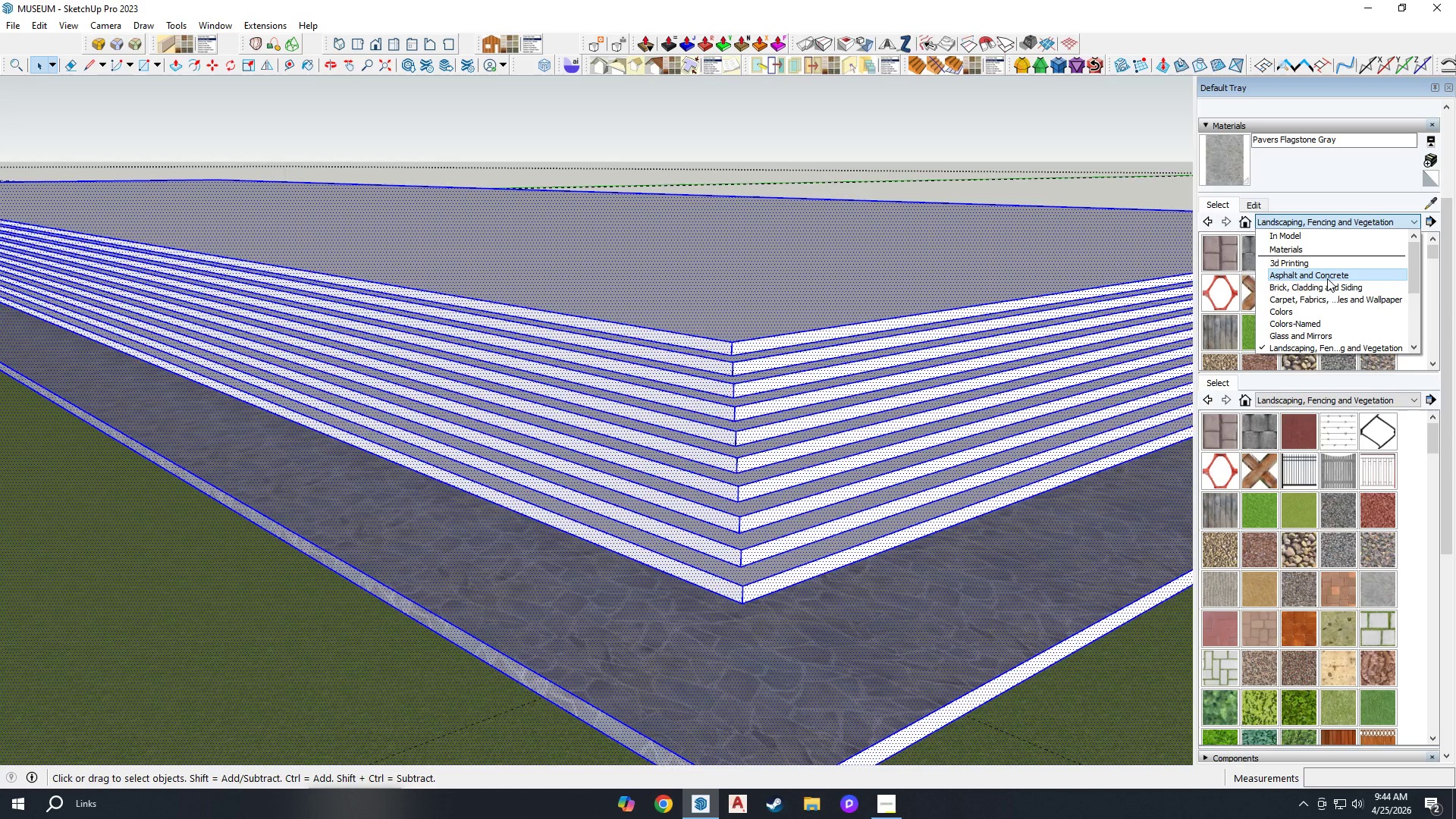 
left_click([1327, 278])
 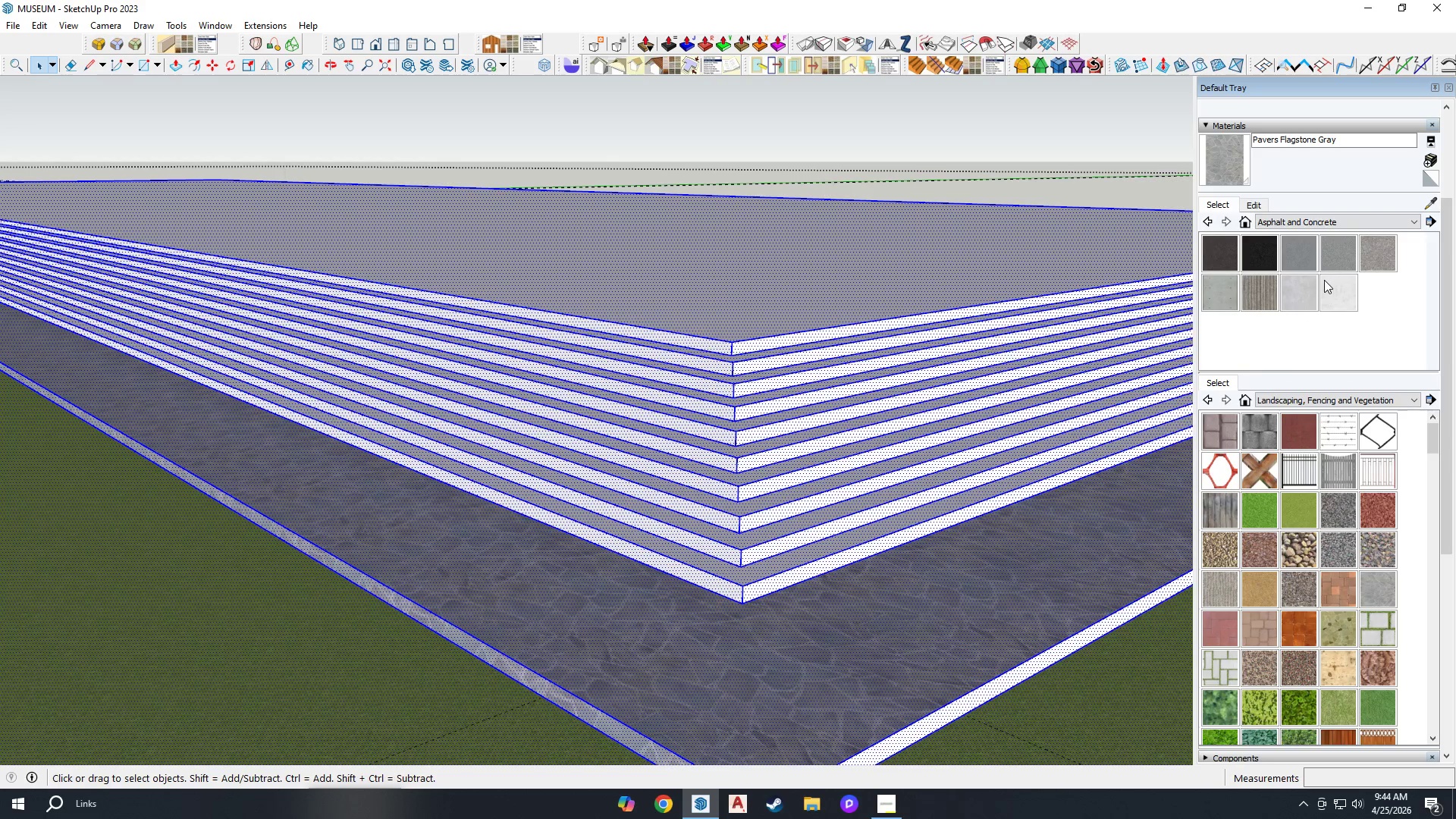 
left_click([1287, 256])
 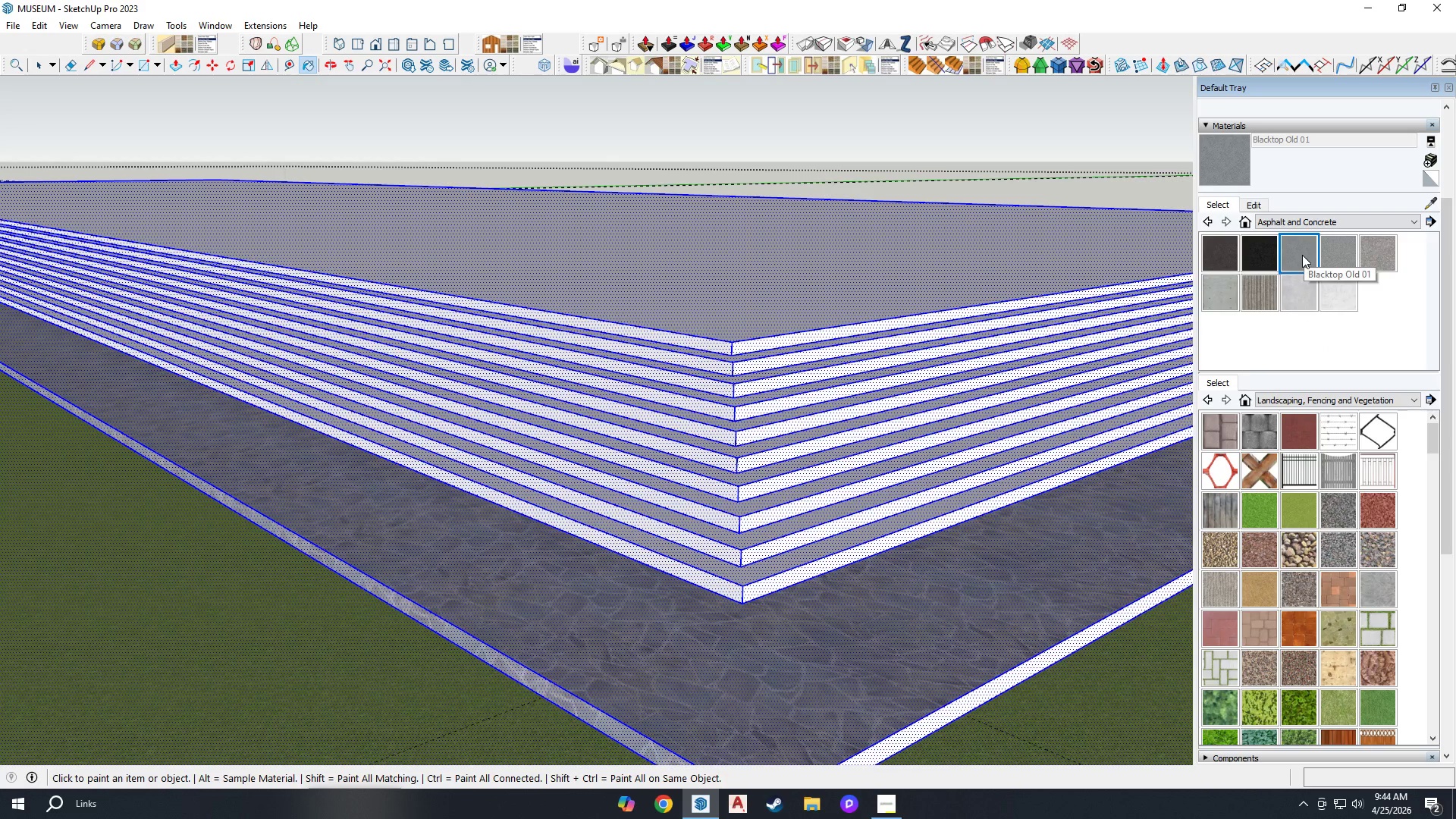 
left_click([885, 540])
 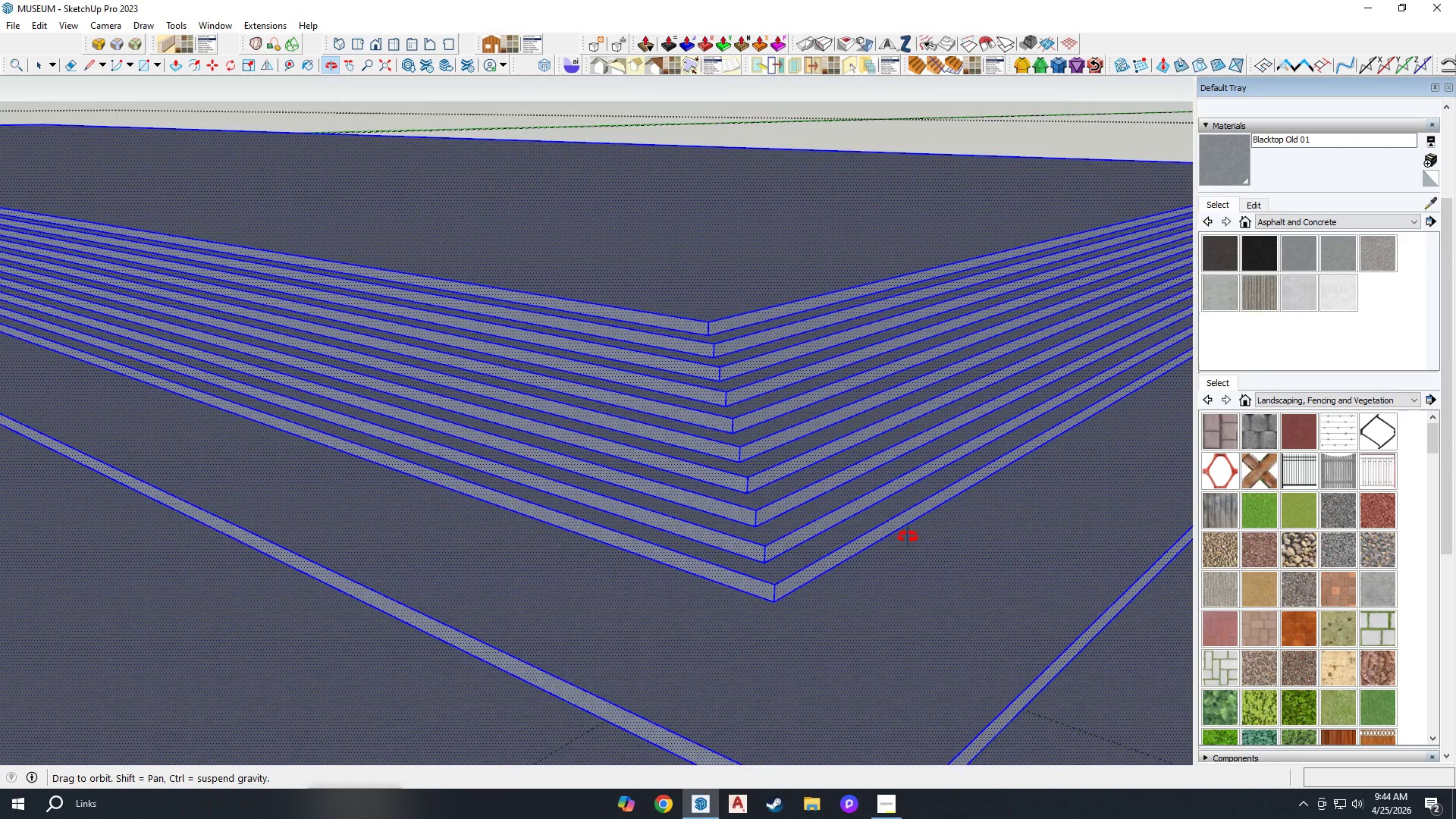 
scroll: coordinate [877, 434], scroll_direction: down, amount: 7.0
 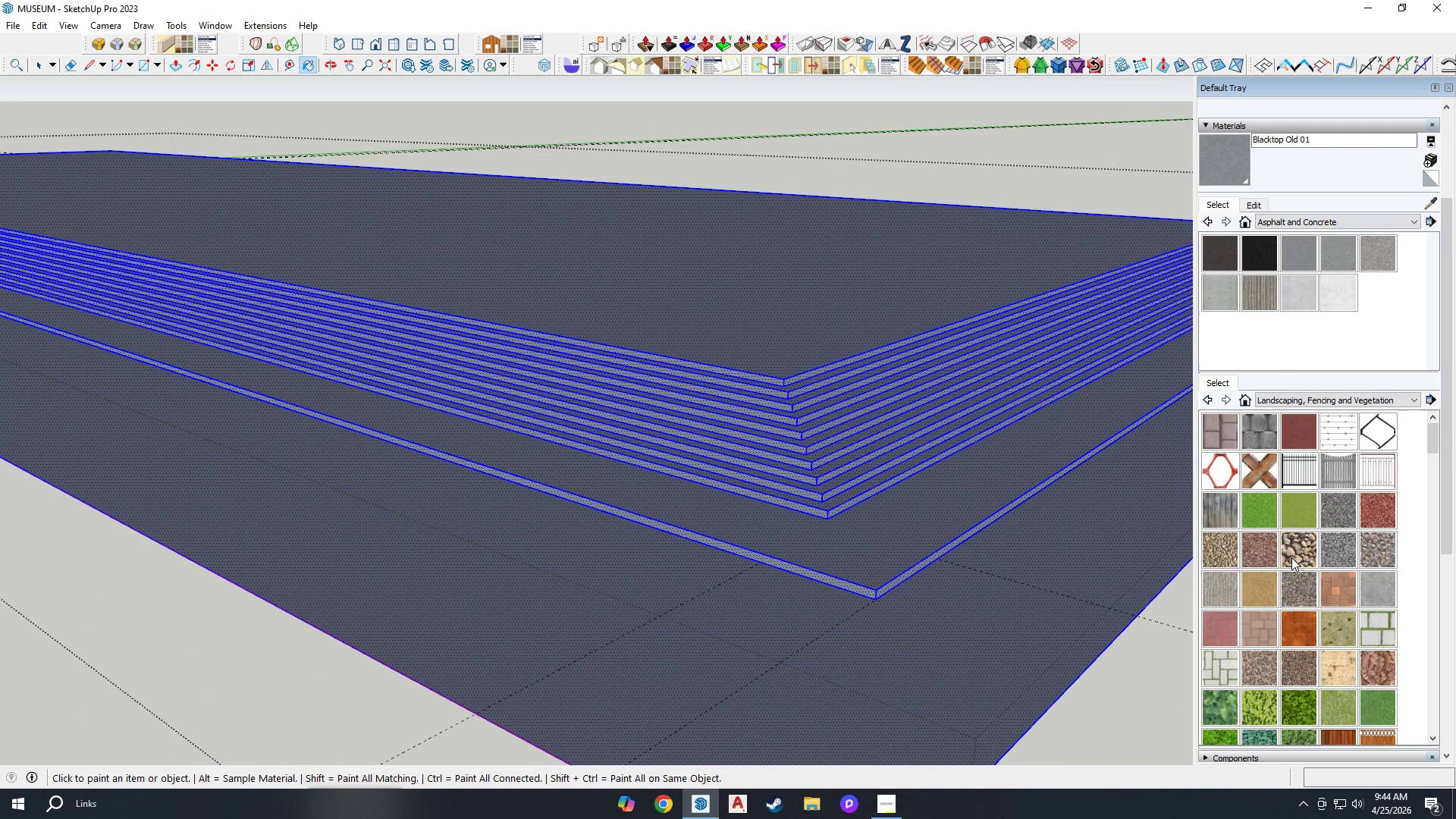 
left_click([1289, 519])
 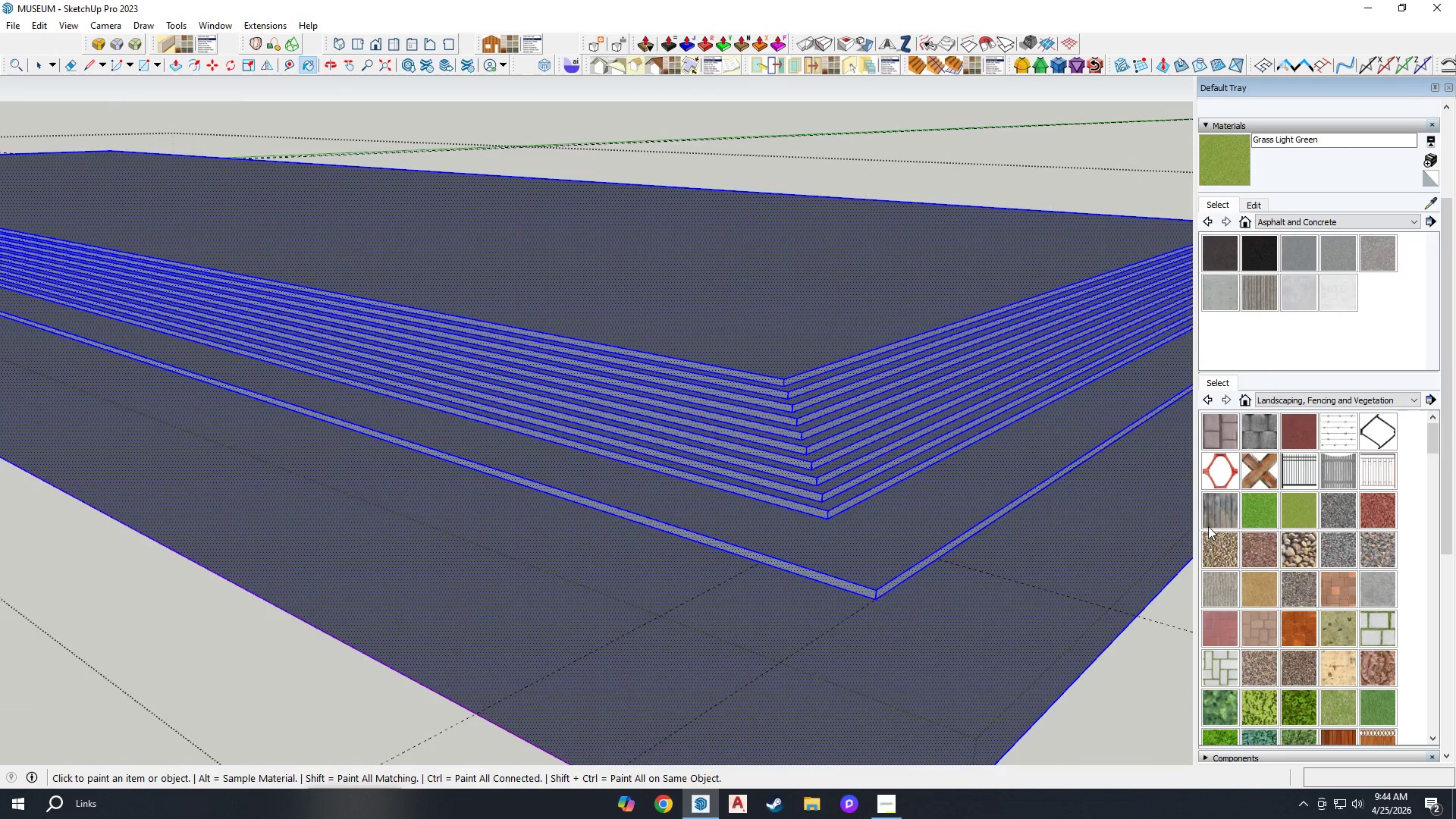 
key(Space)
 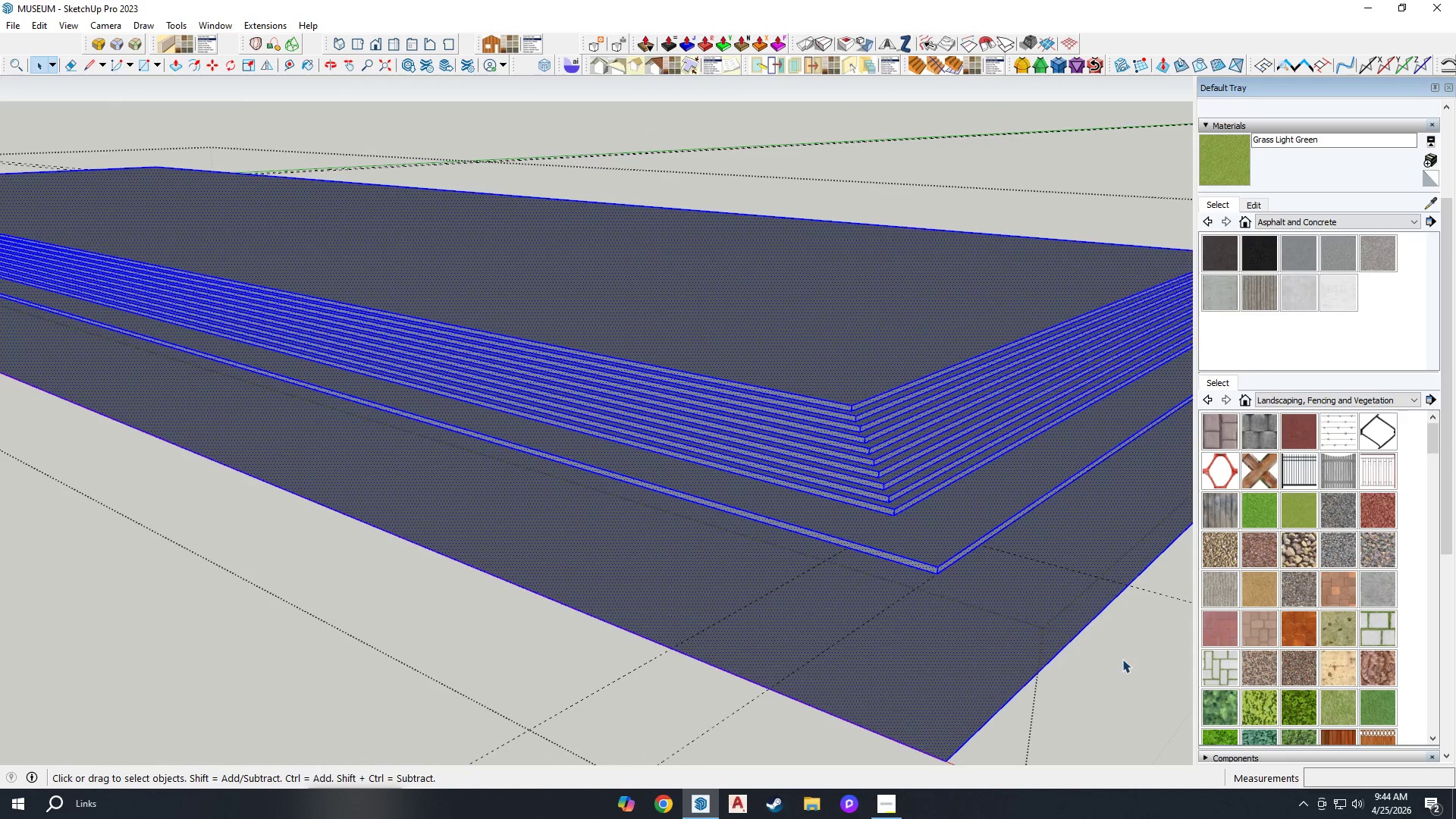 
scroll: coordinate [1100, 504], scroll_direction: down, amount: 3.0
 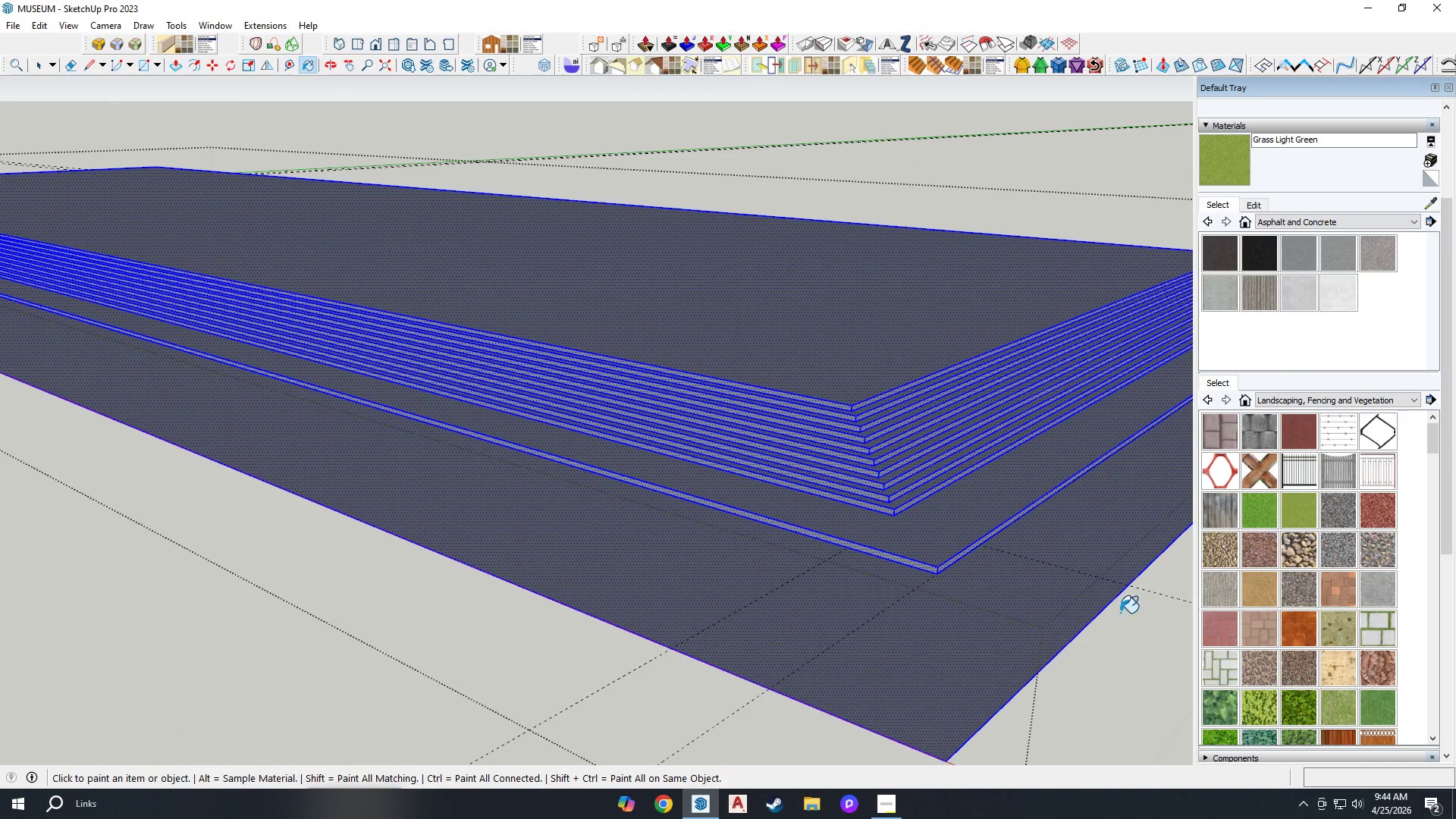 
left_click([1122, 659])
 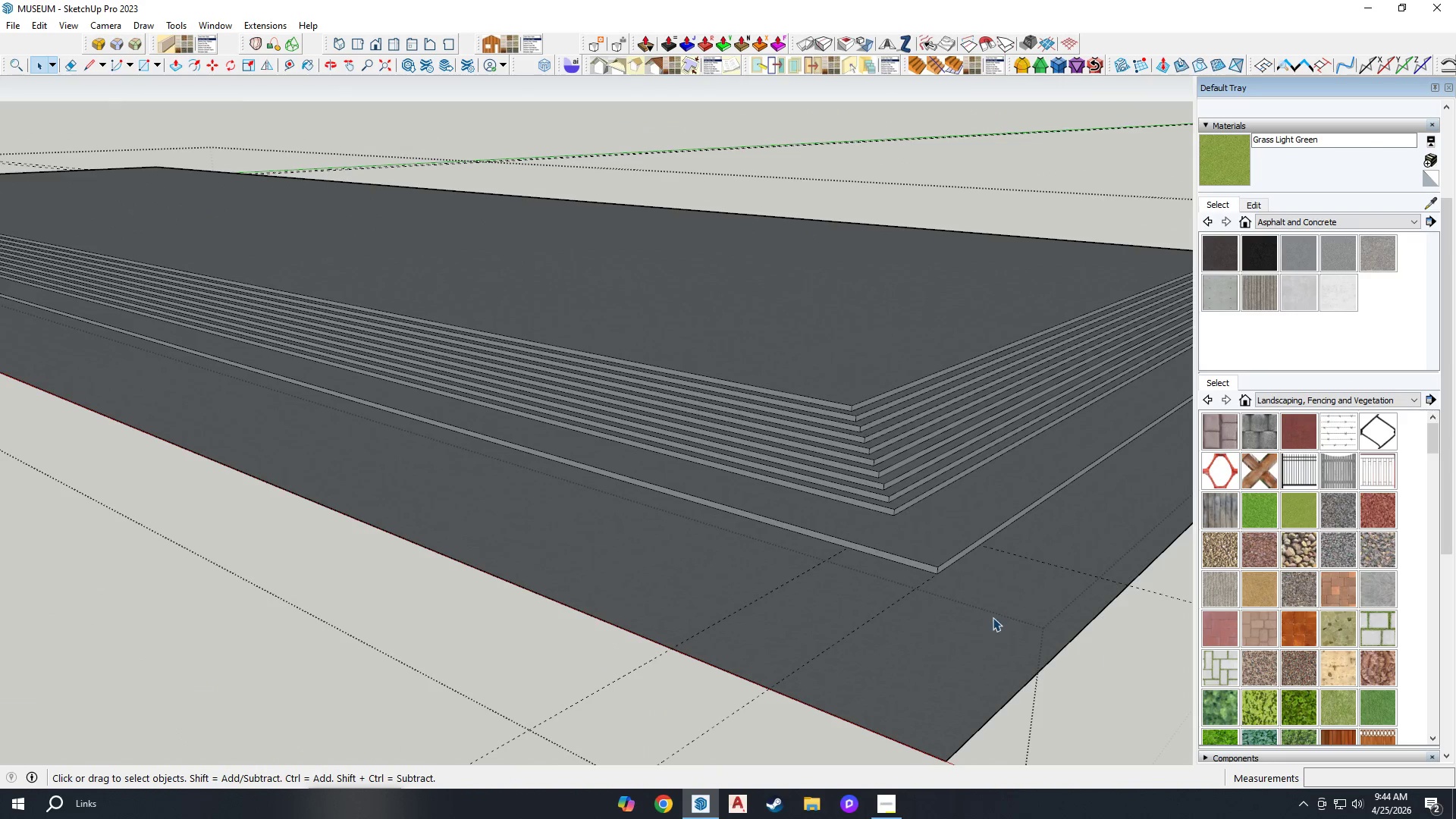 
left_click([972, 611])
 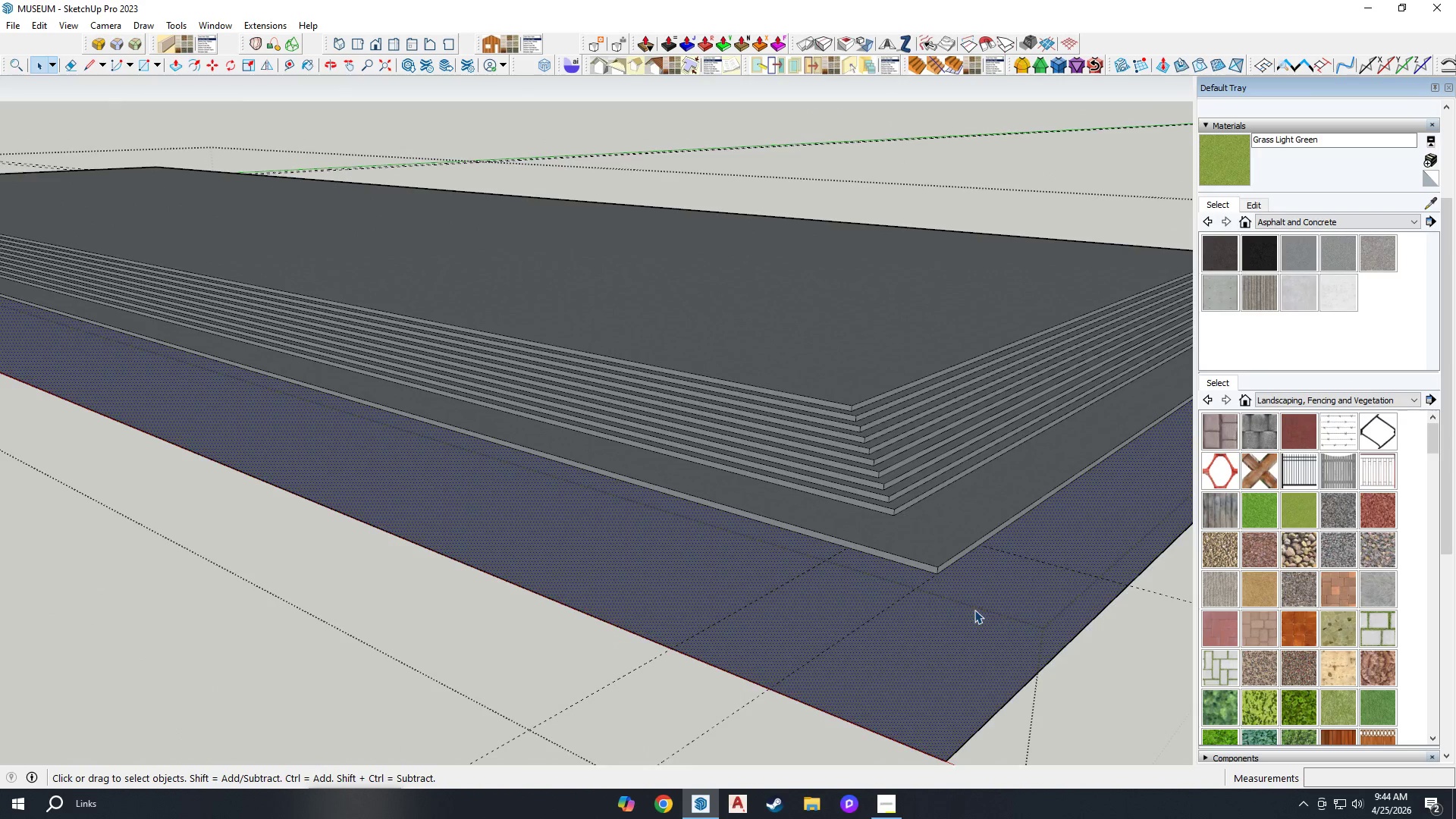 
scroll: coordinate [981, 605], scroll_direction: down, amount: 5.0
 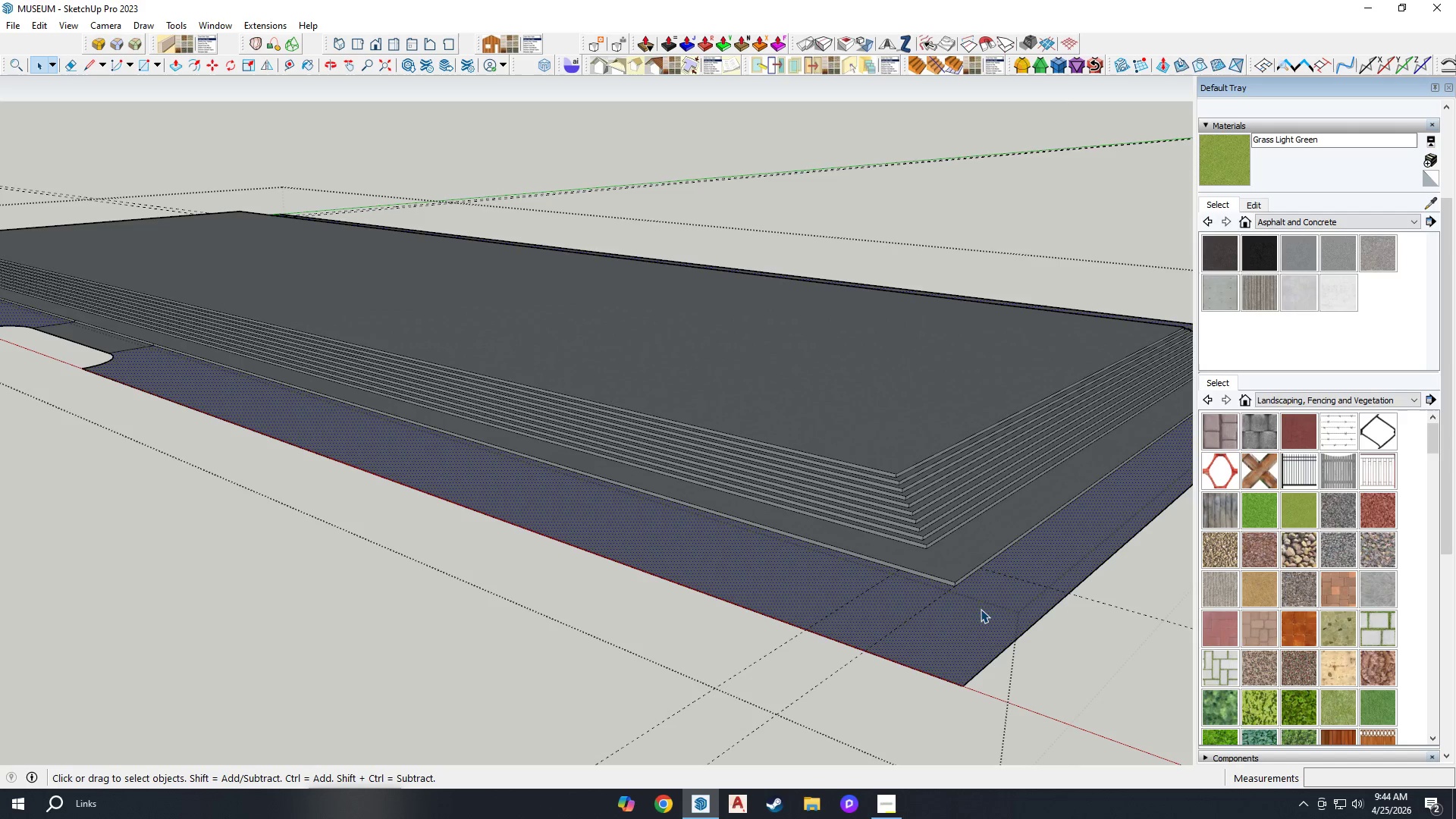 
key(B)
 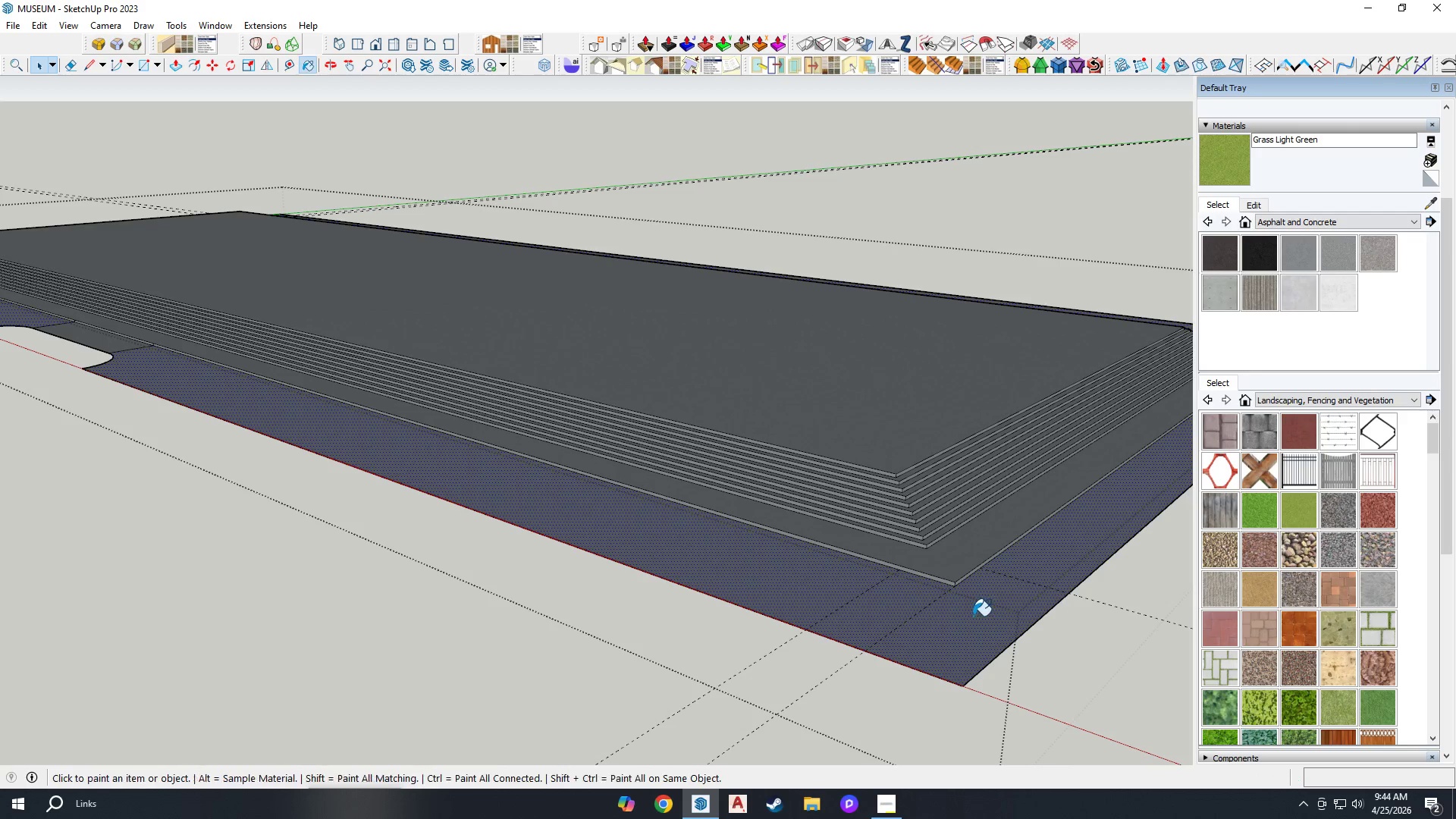 
left_click([973, 616])
 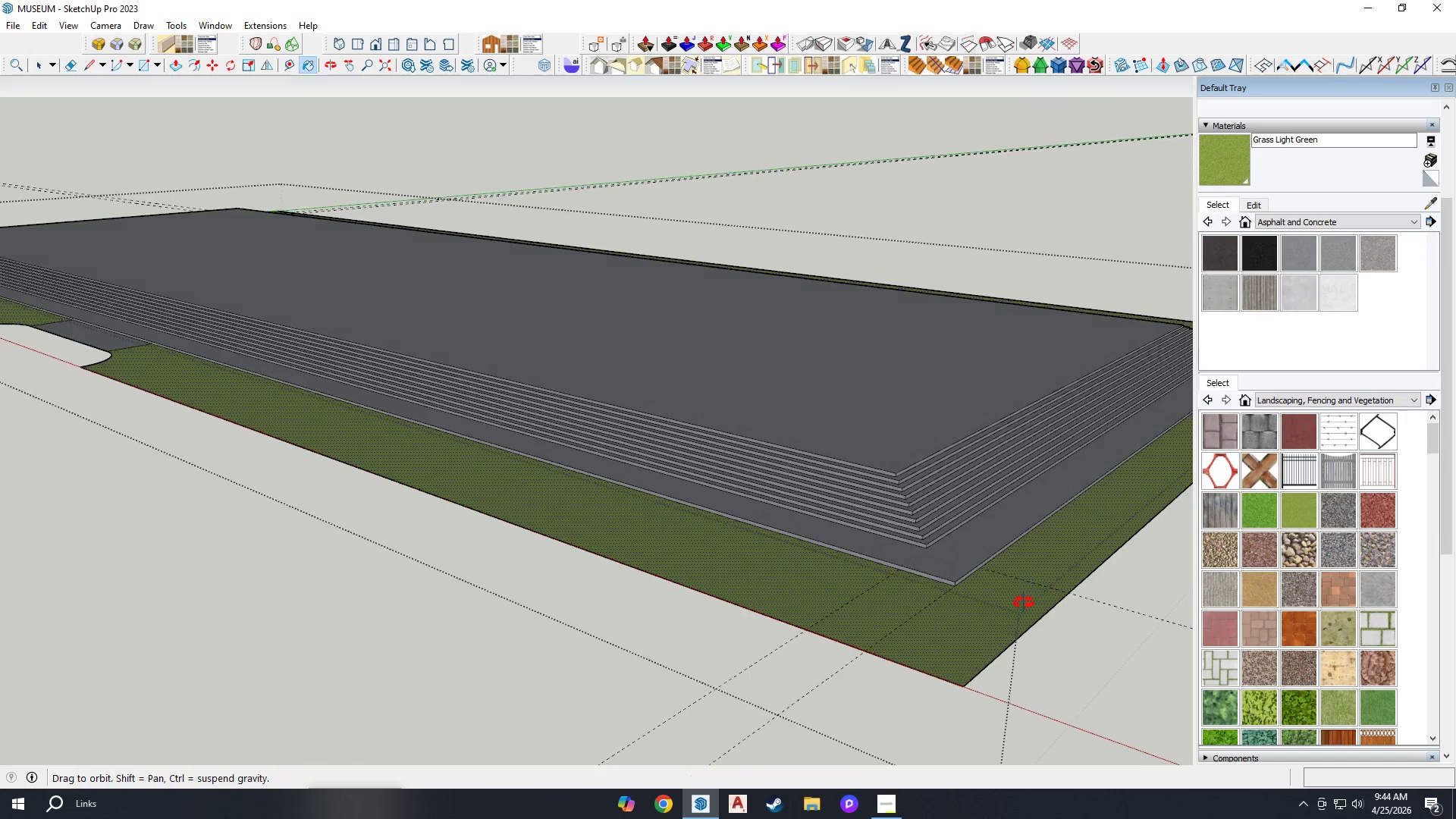 
key(Space)
 